 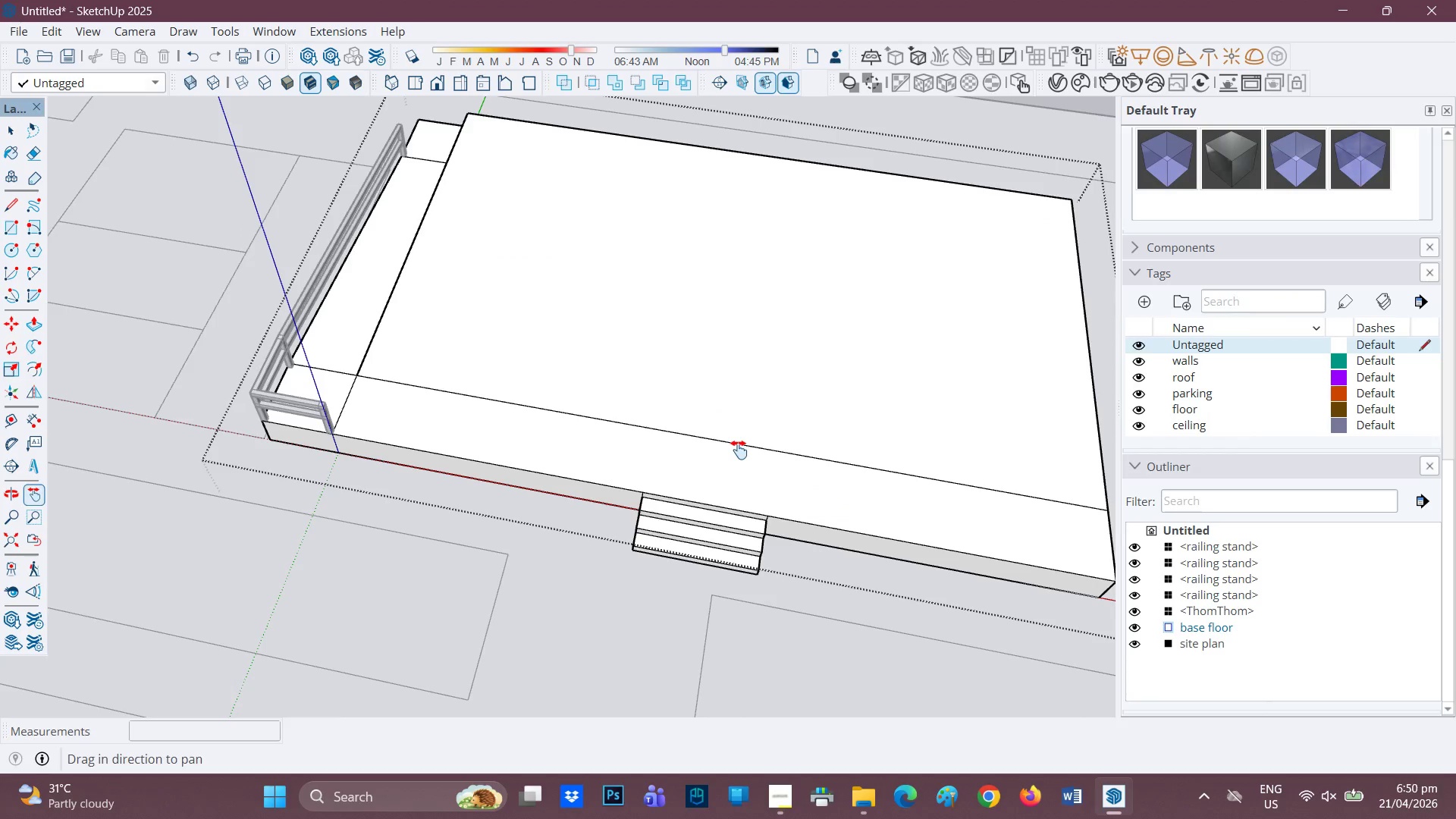 
left_click_drag(start_coordinate=[739, 450], to_coordinate=[468, 541])
 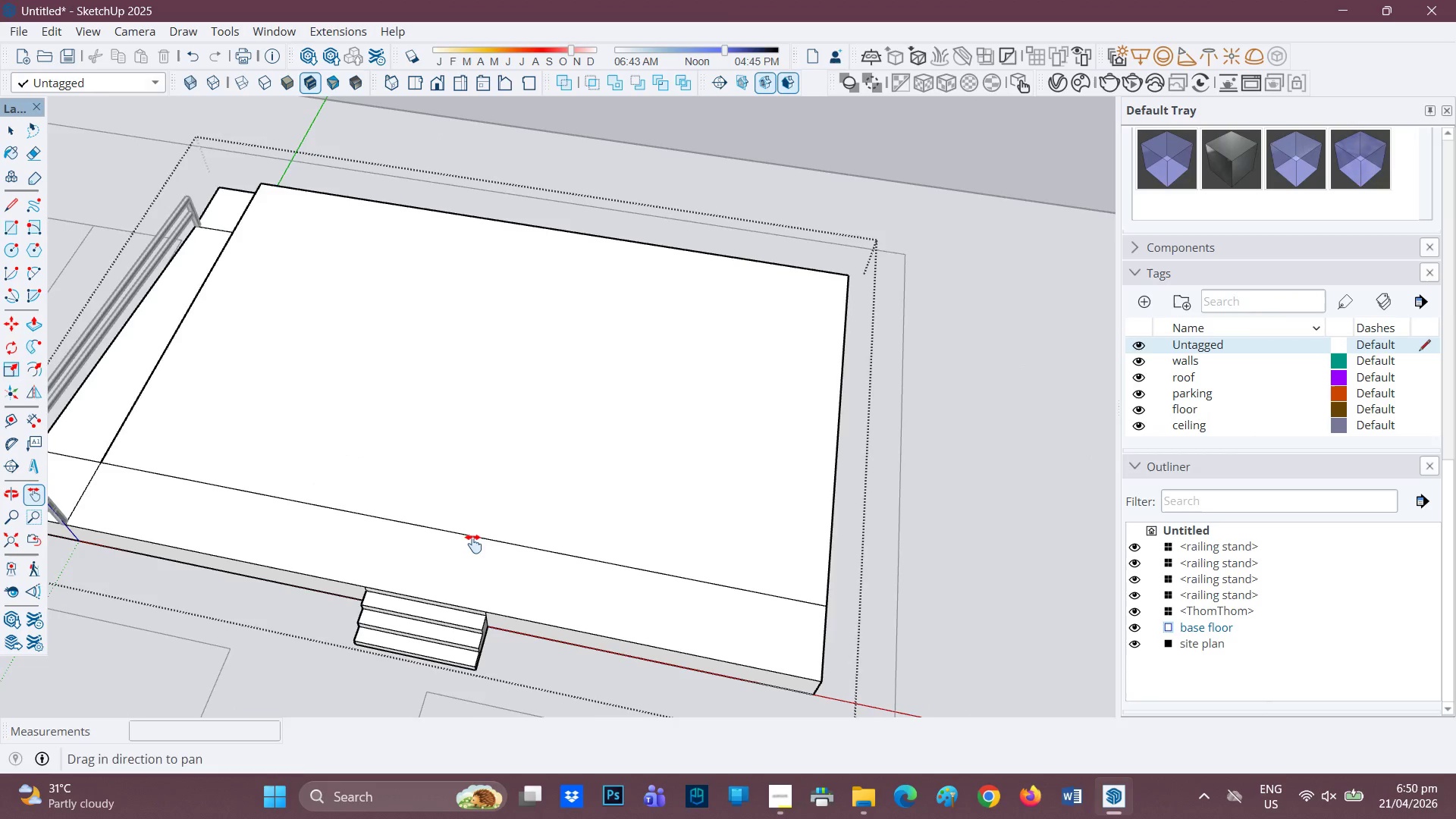 
scroll: coordinate [473, 544], scroll_direction: down, amount: 1.0
 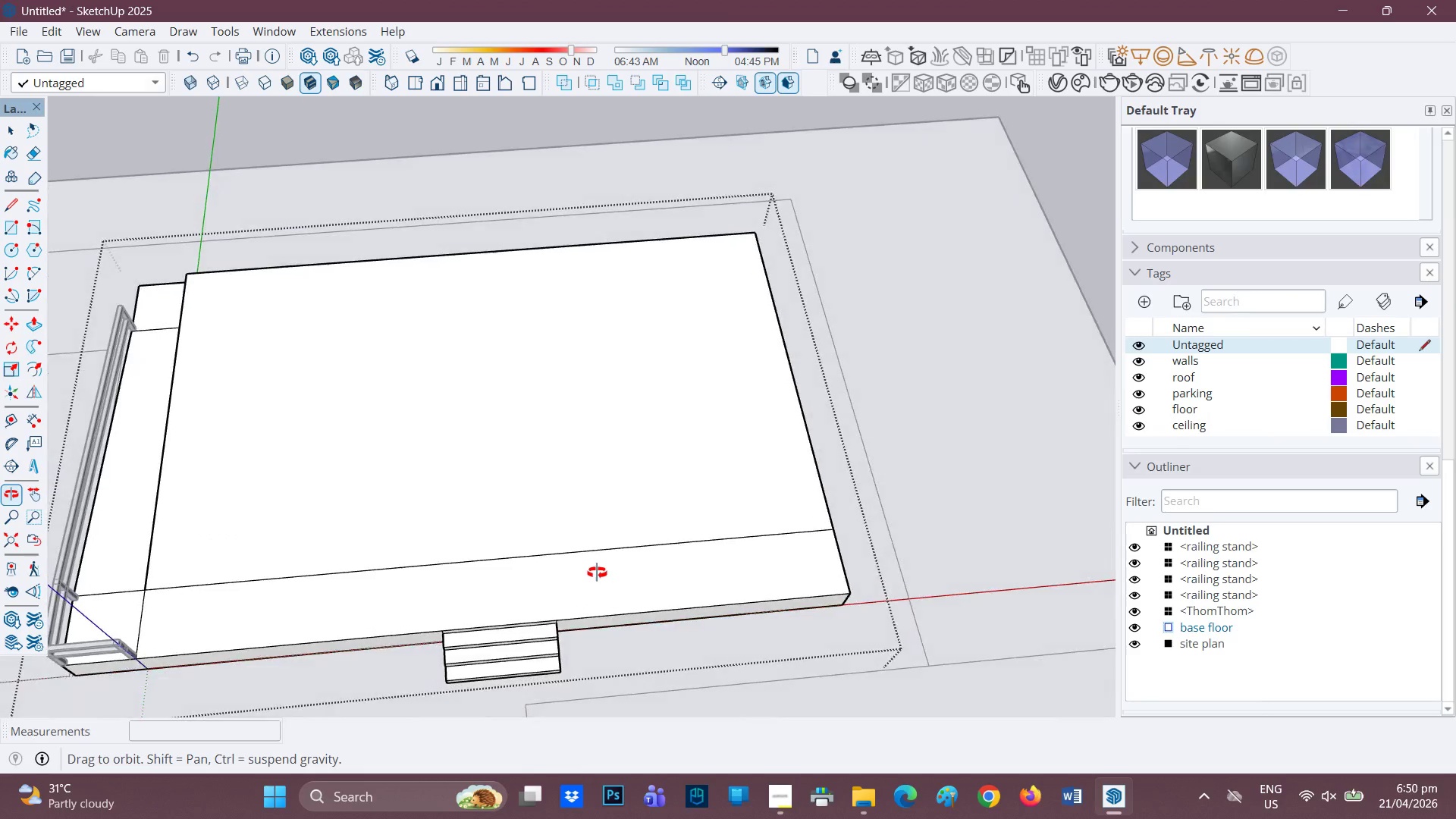 
key(H)
 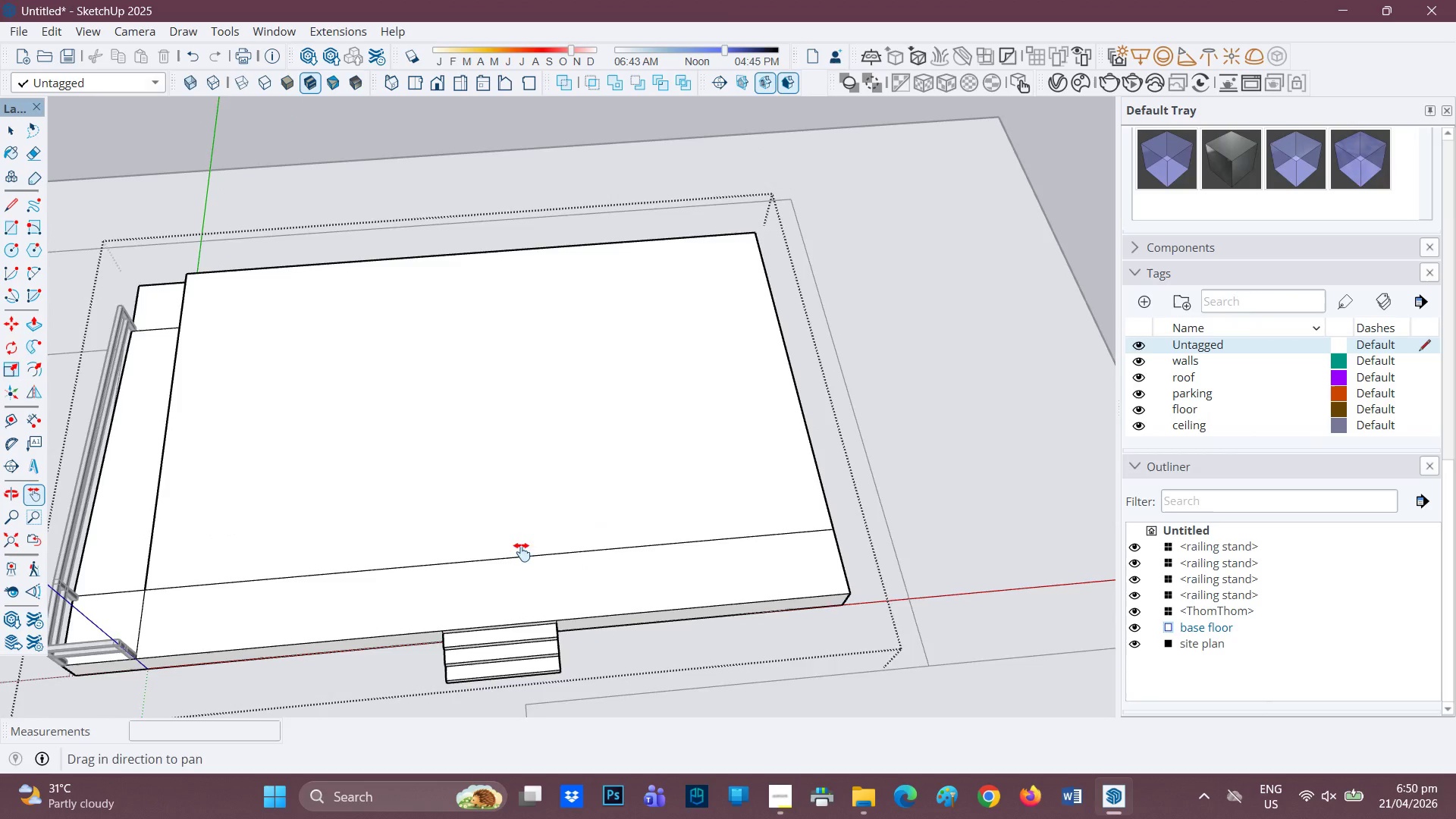 
left_click_drag(start_coordinate=[522, 551], to_coordinate=[658, 475])
 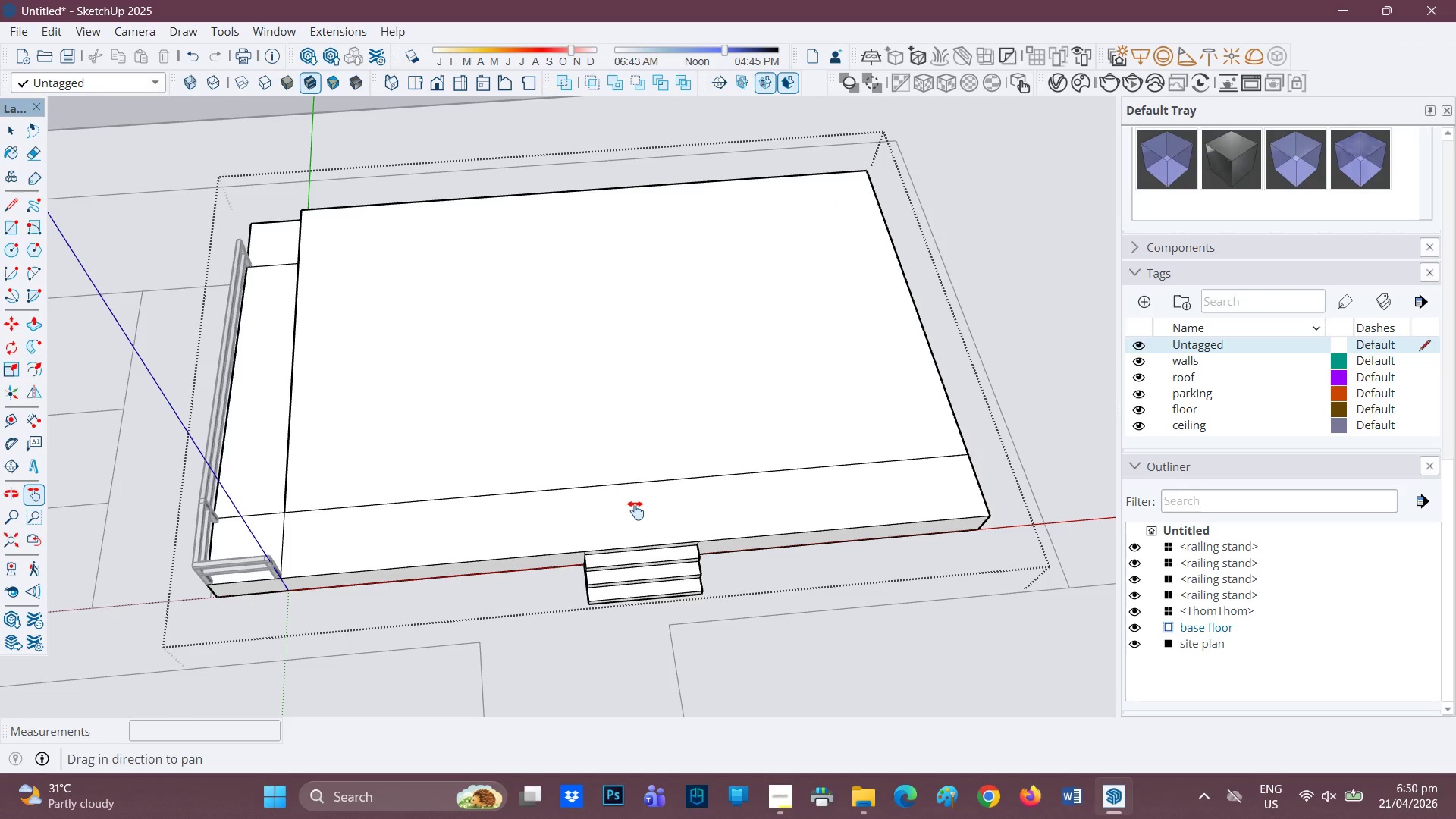 
wait(13.08)
 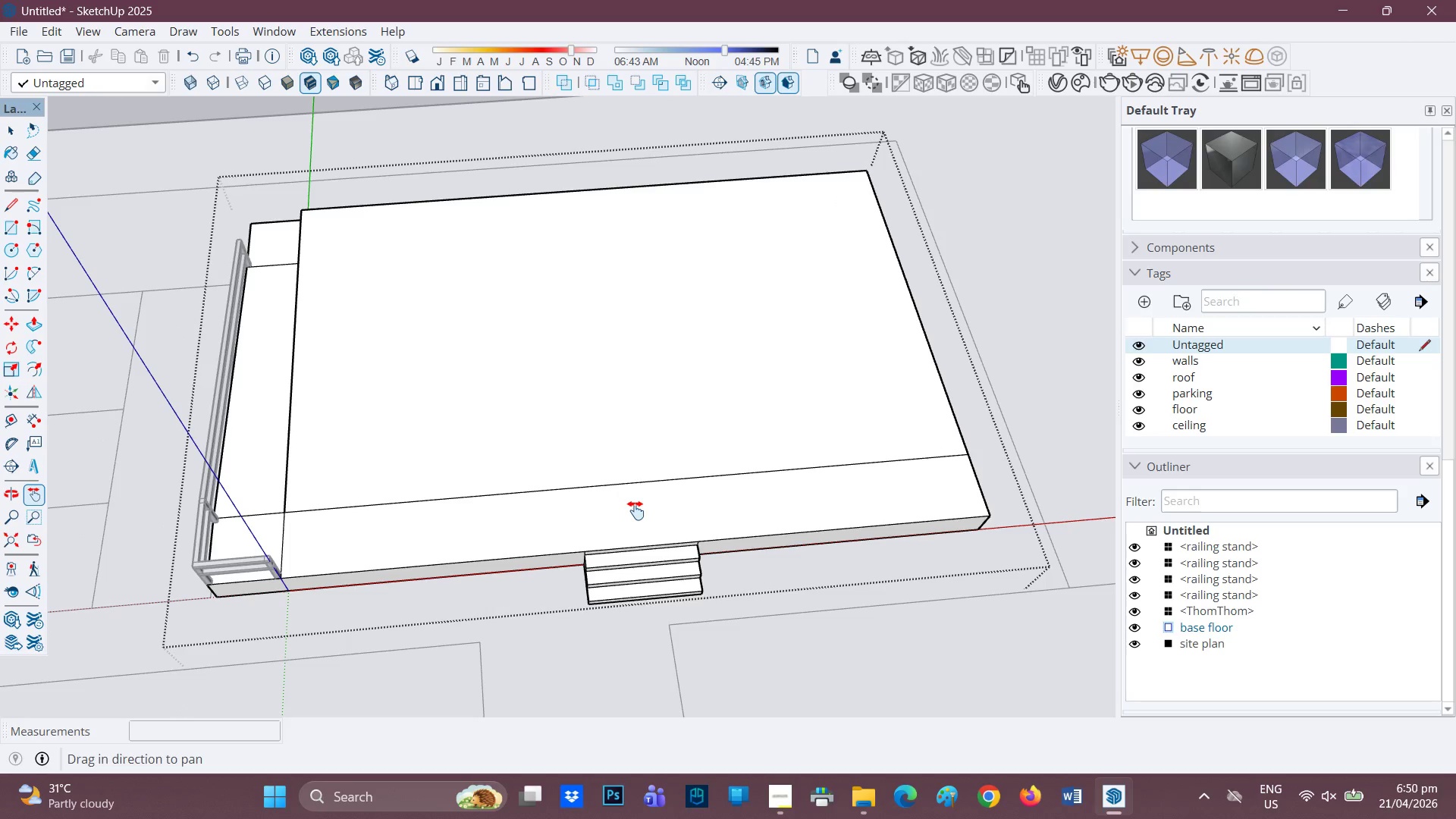 
scroll: coordinate [852, 450], scroll_direction: down, amount: 2.0
 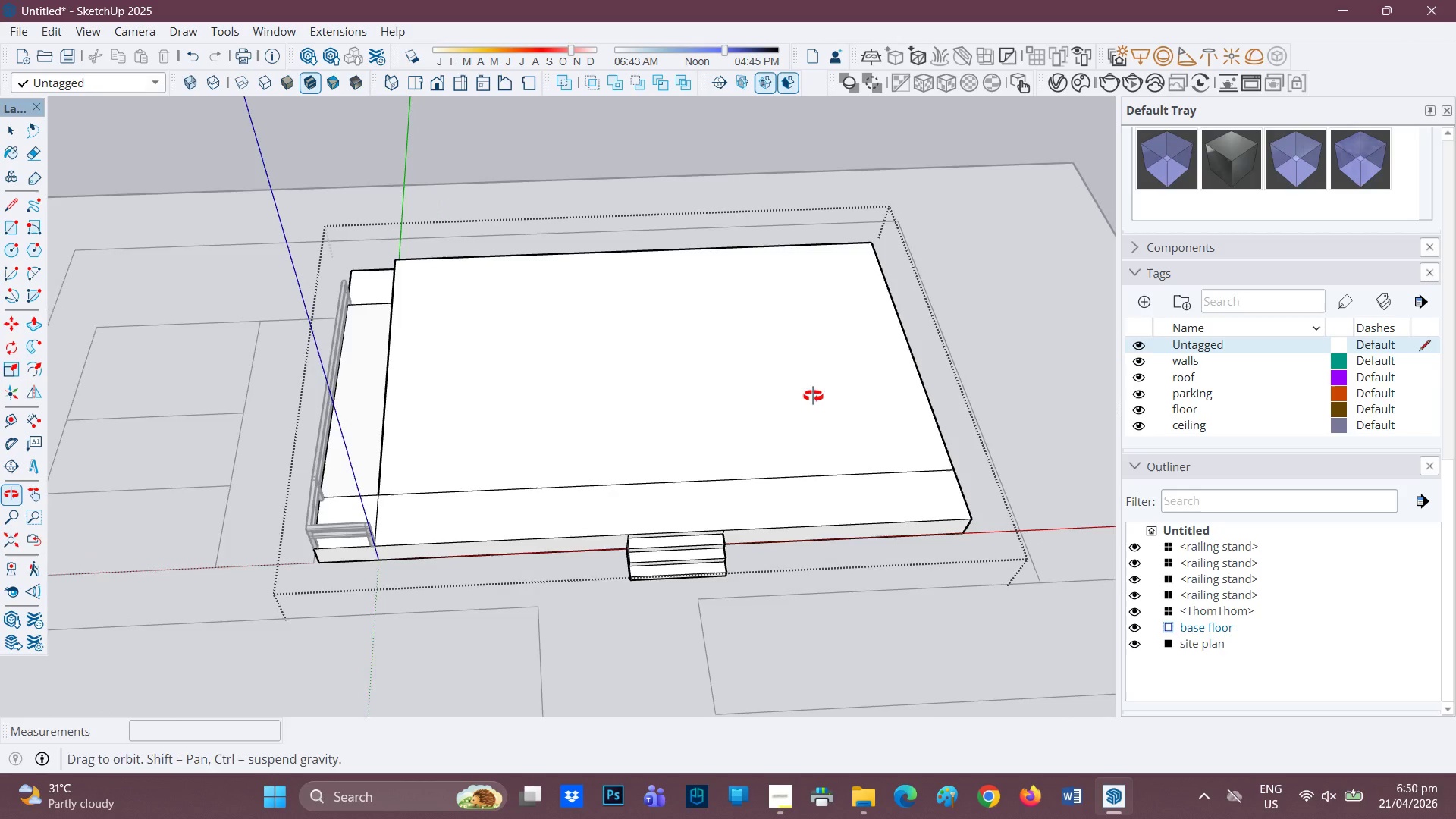 
type(hh)
 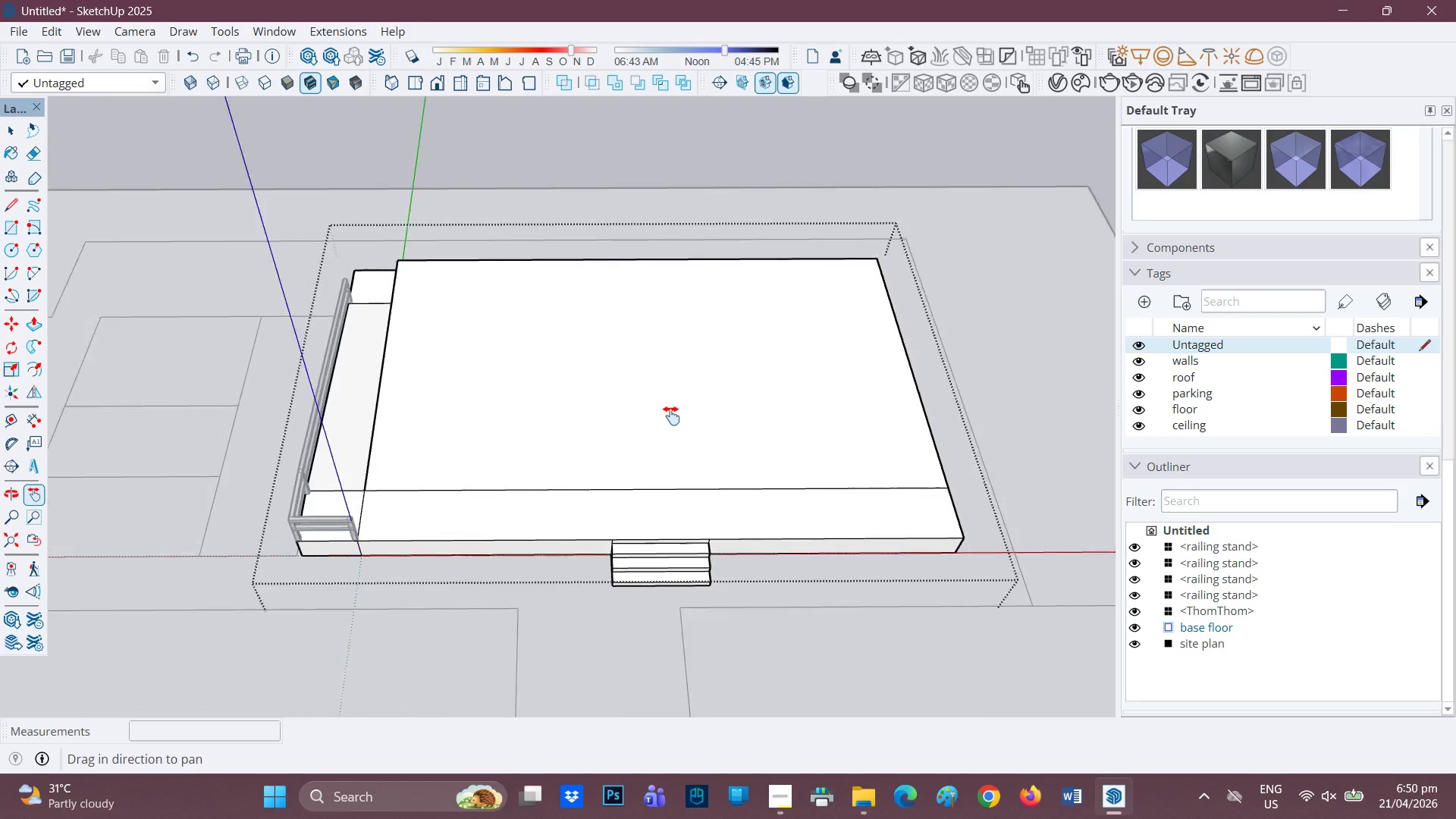 
left_click_drag(start_coordinate=[817, 388], to_coordinate=[960, 371])
 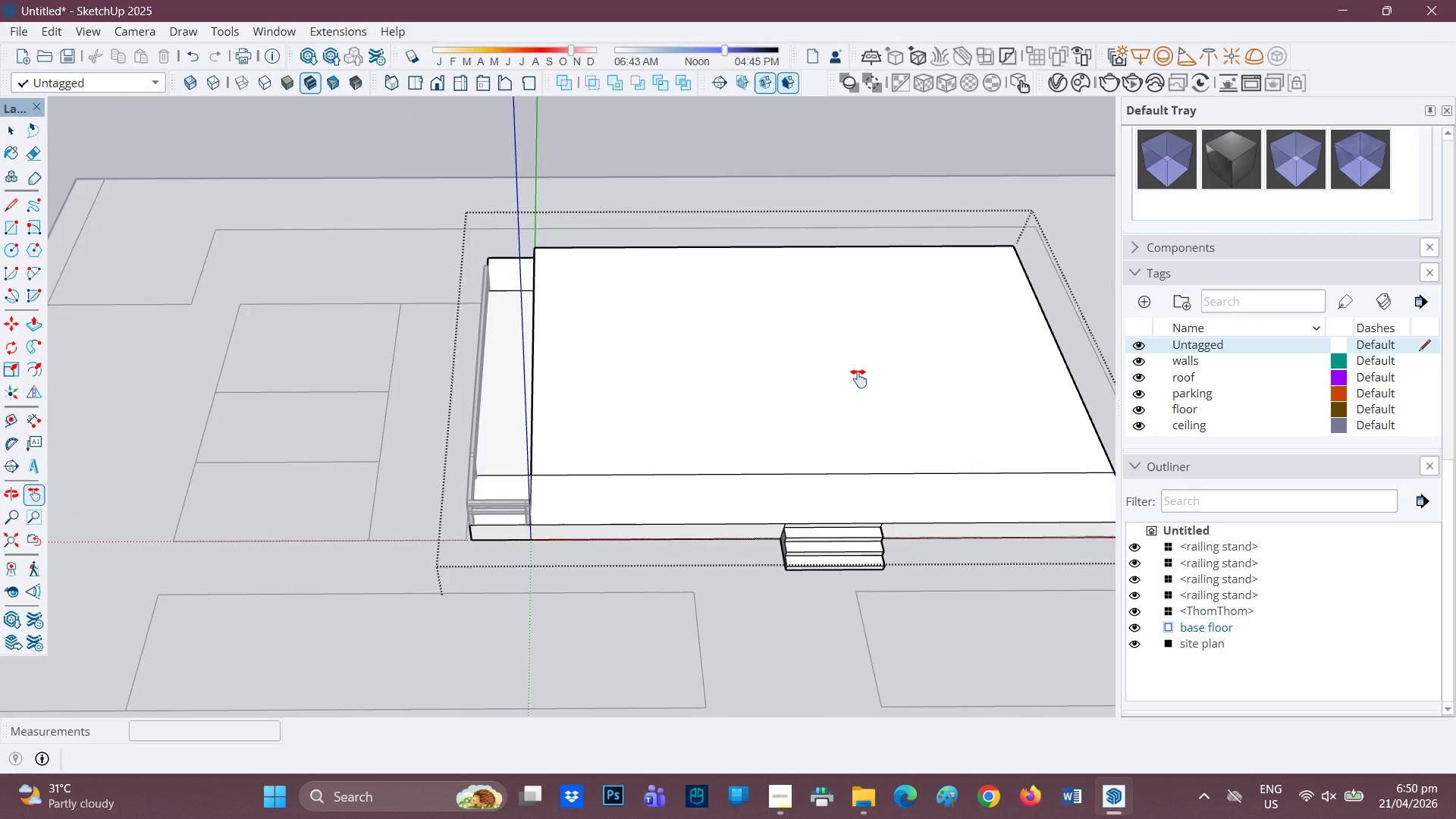 
left_click_drag(start_coordinate=[841, 391], to_coordinate=[663, 422])
 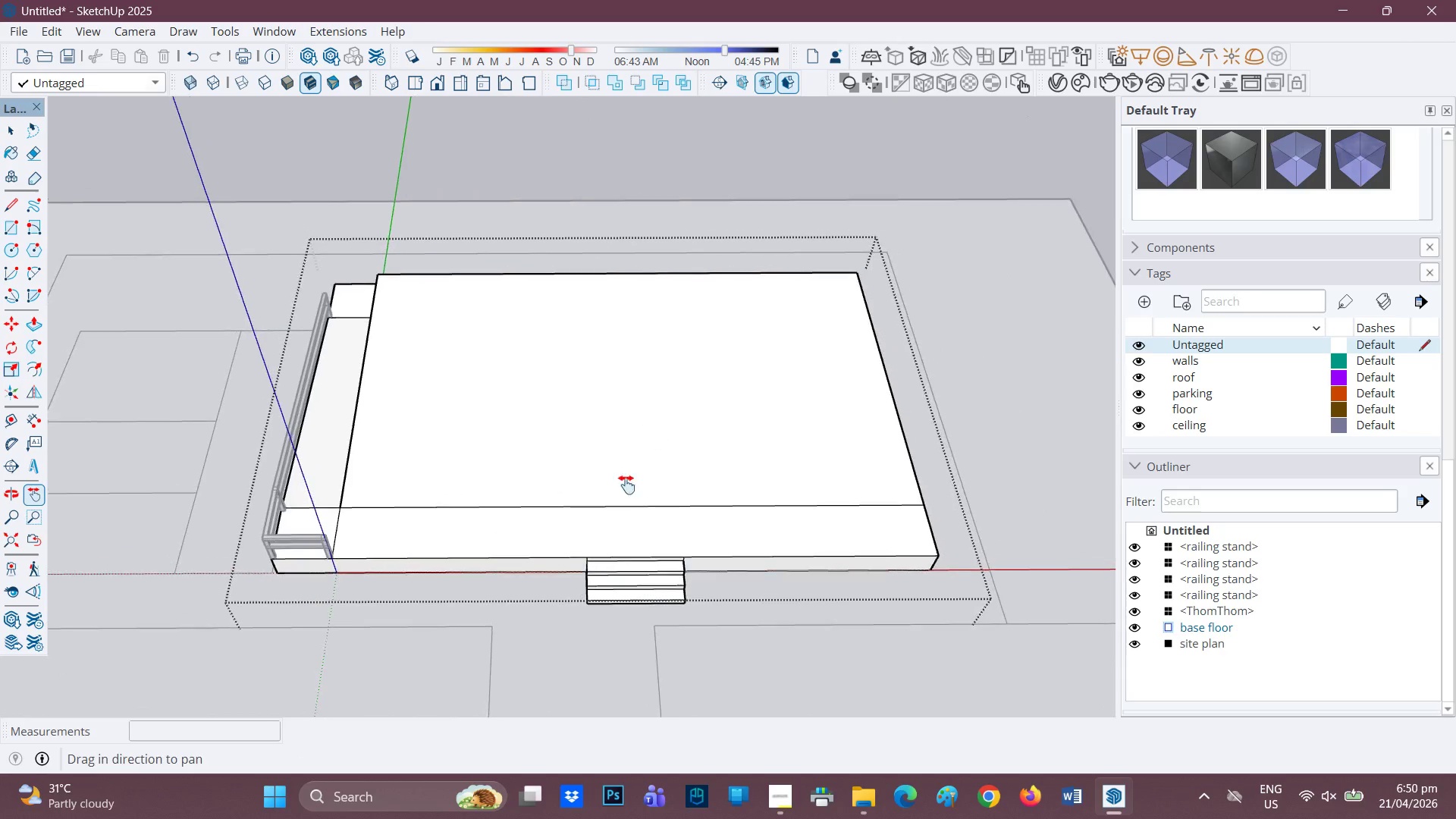 
scroll: coordinate [598, 489], scroll_direction: up, amount: 2.0
 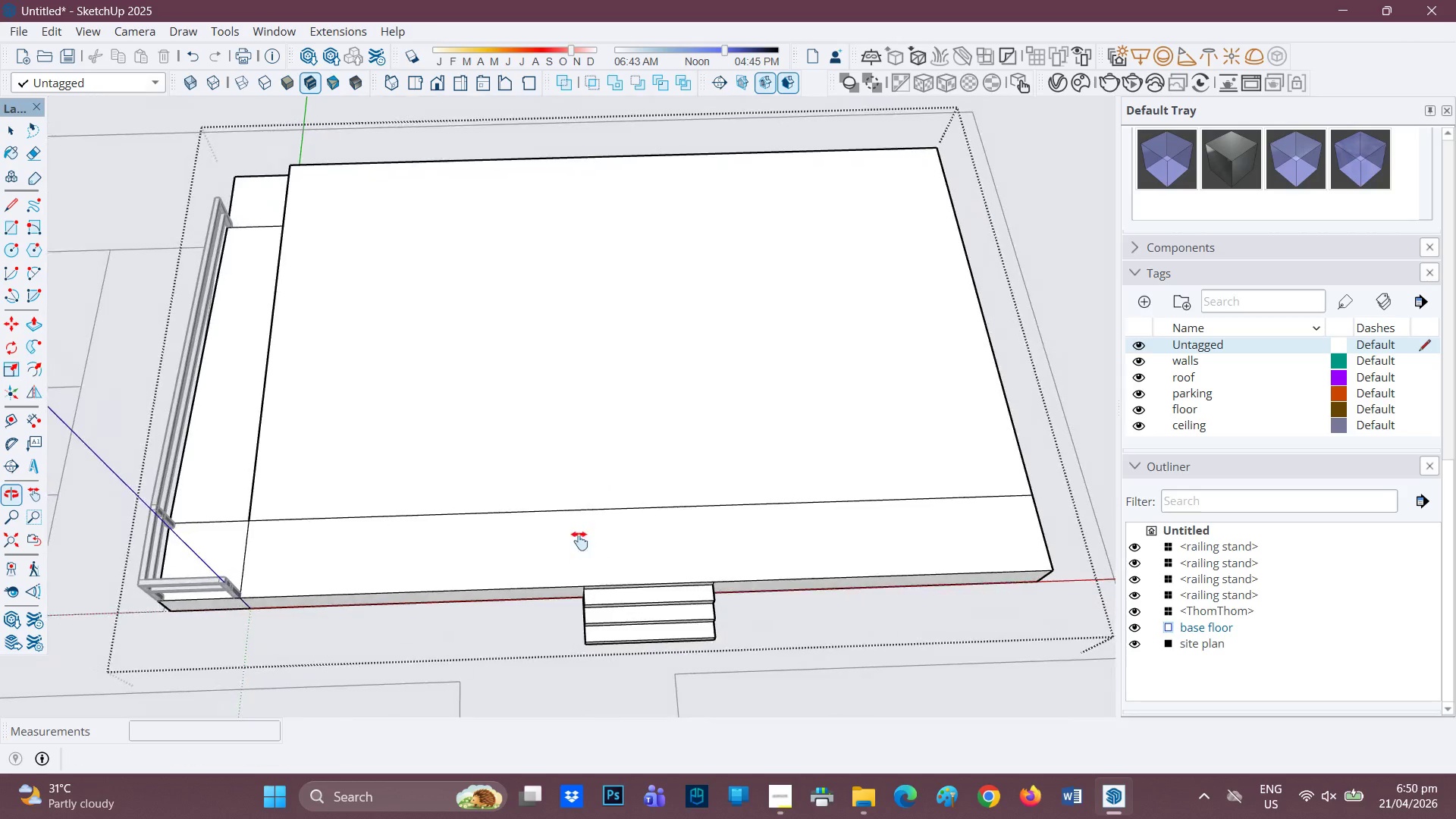 
key(H)
 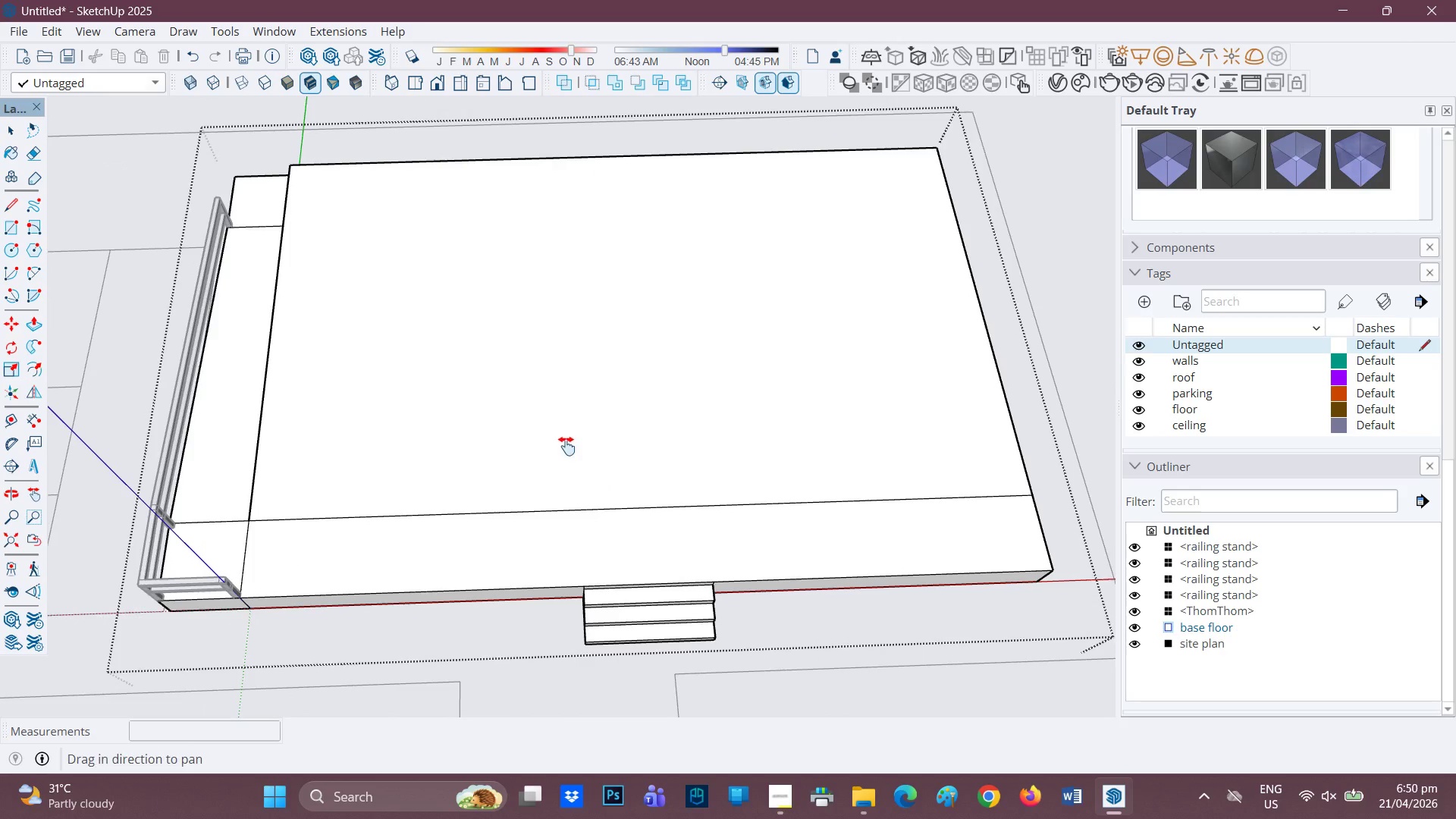 
left_click_drag(start_coordinate=[566, 446], to_coordinate=[507, 538])
 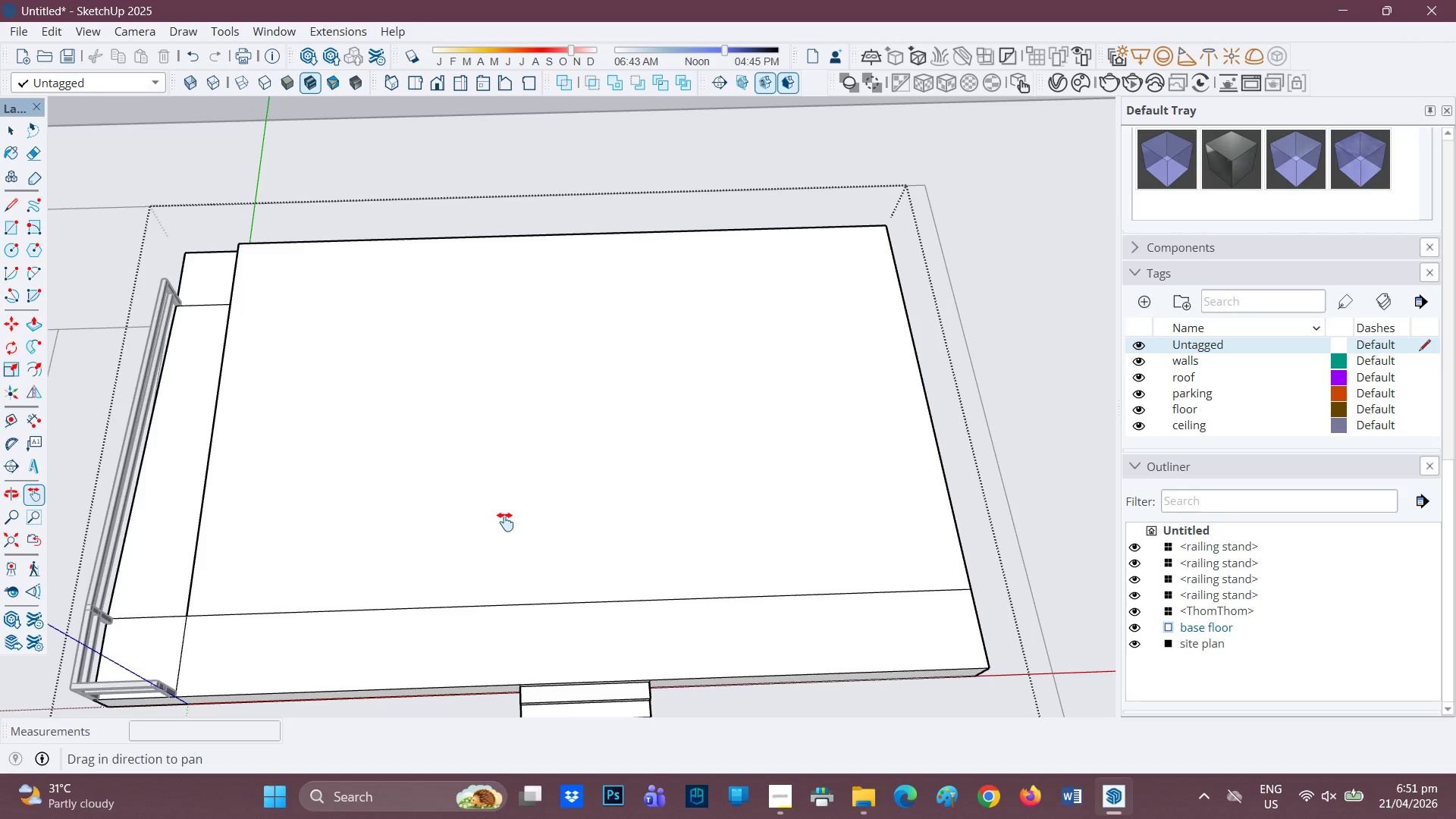 
wait(17.75)
 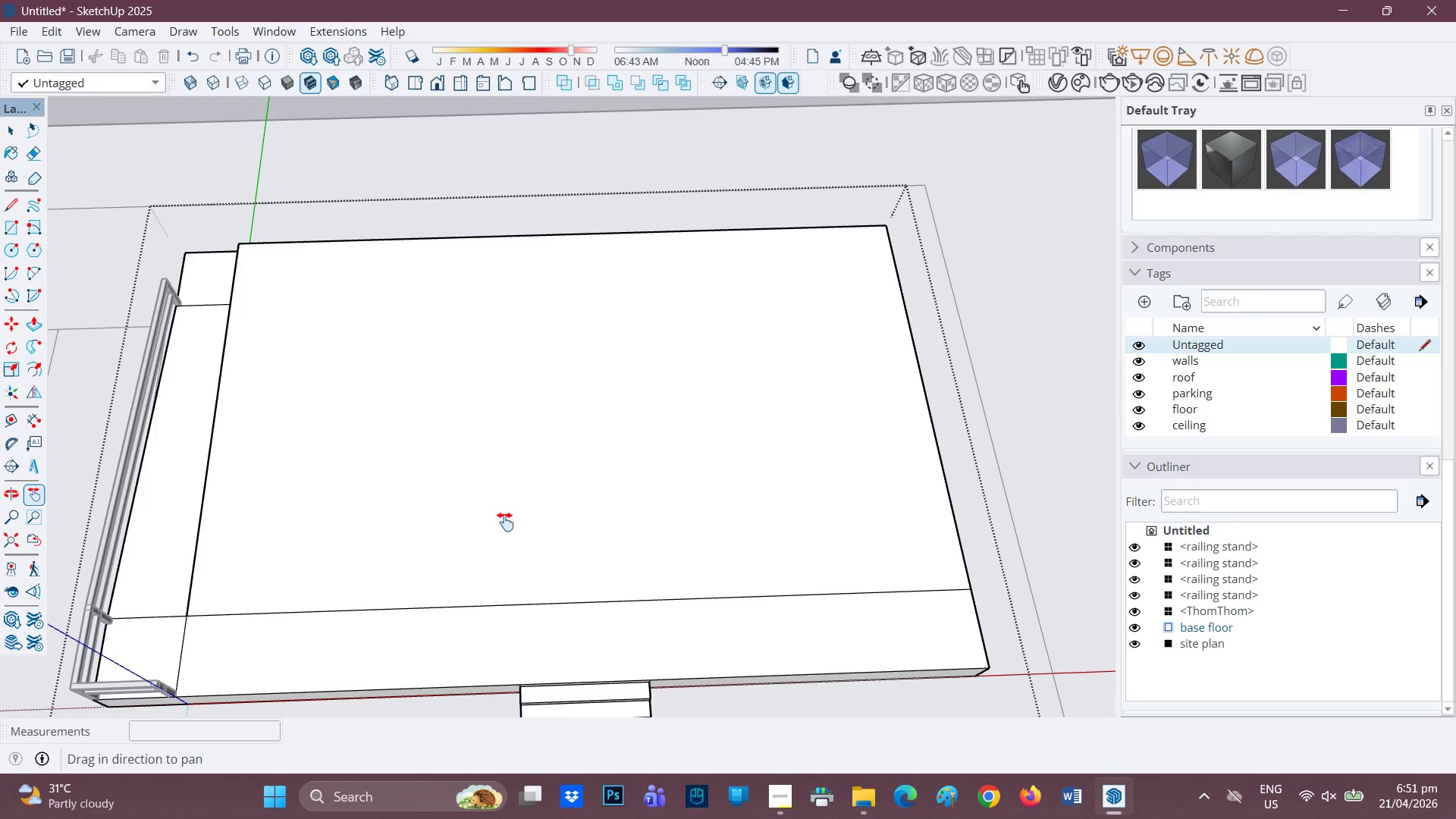 
scroll: coordinate [505, 522], scroll_direction: down, amount: 1.0
 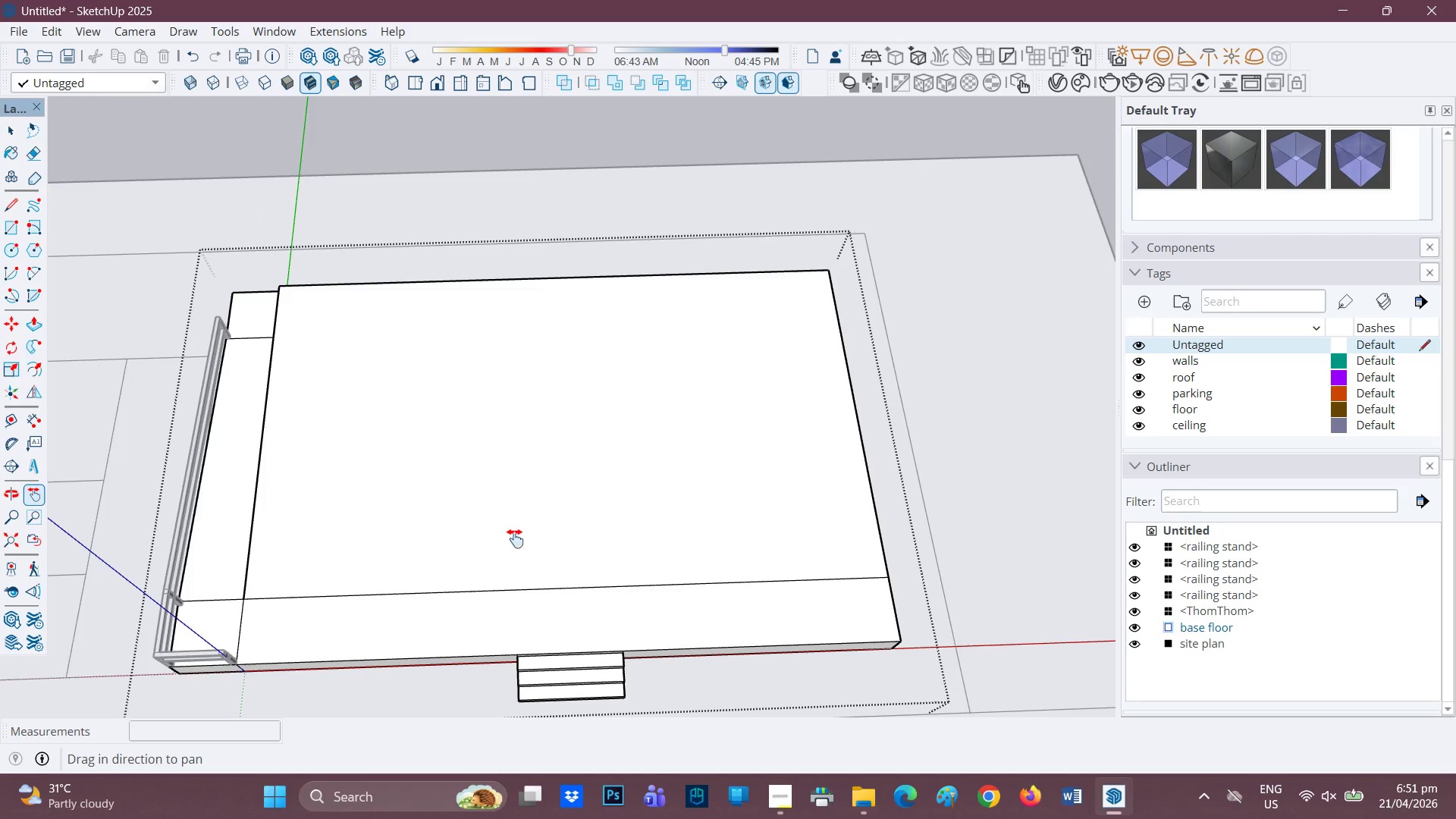 
key(H)
 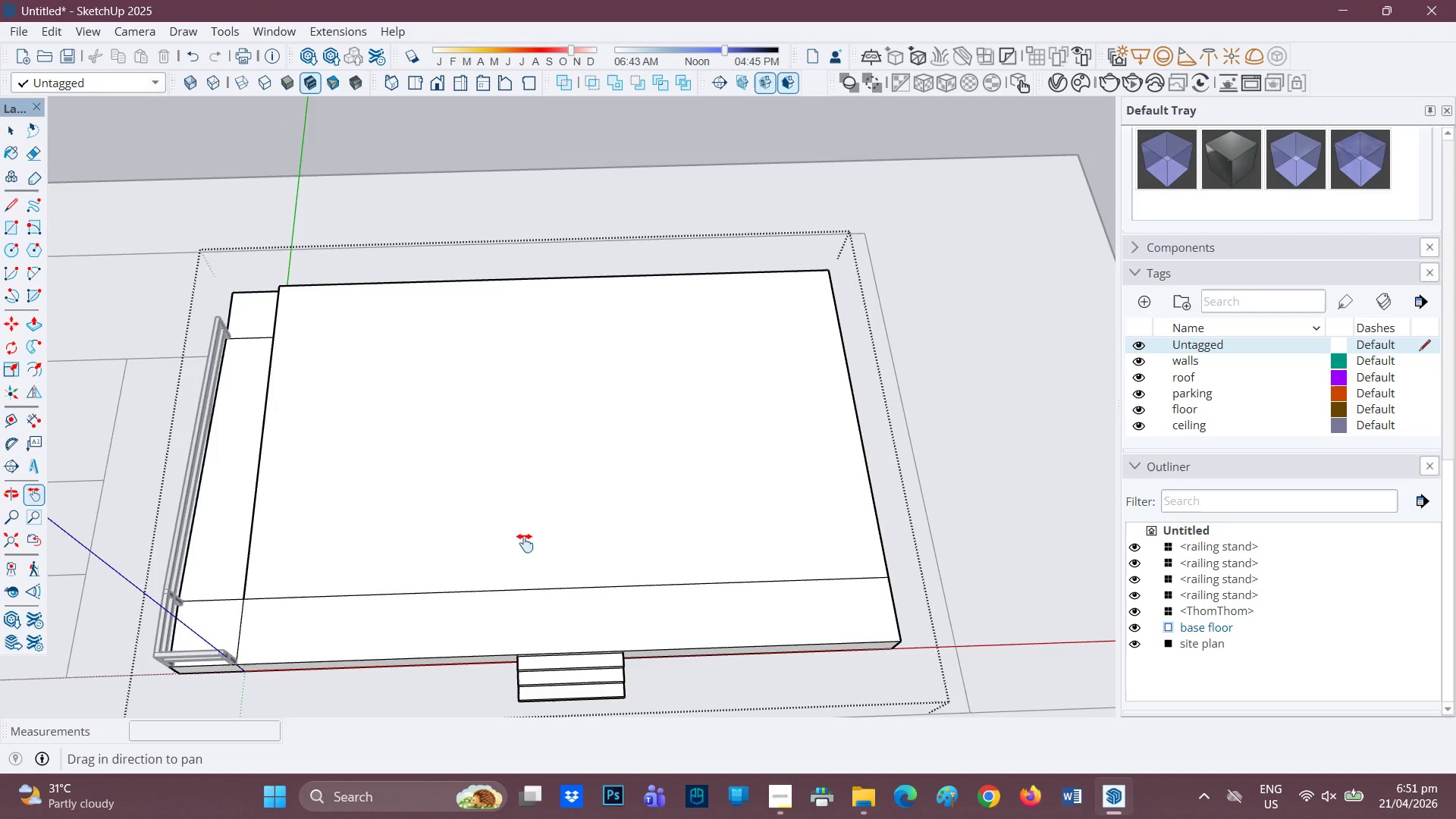 
left_click_drag(start_coordinate=[525, 543], to_coordinate=[710, 515])
 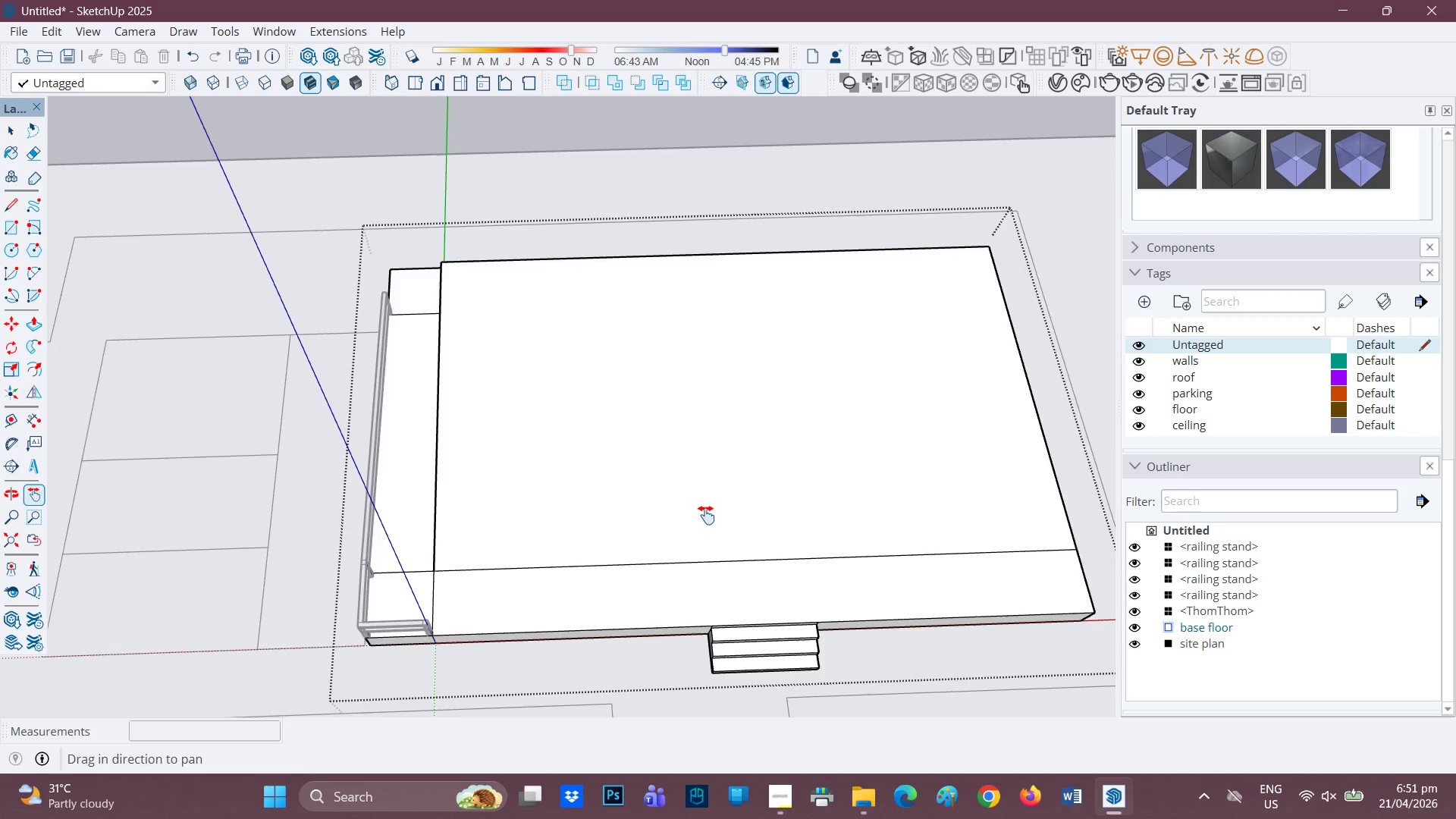 
scroll: coordinate [703, 515], scroll_direction: down, amount: 1.0
 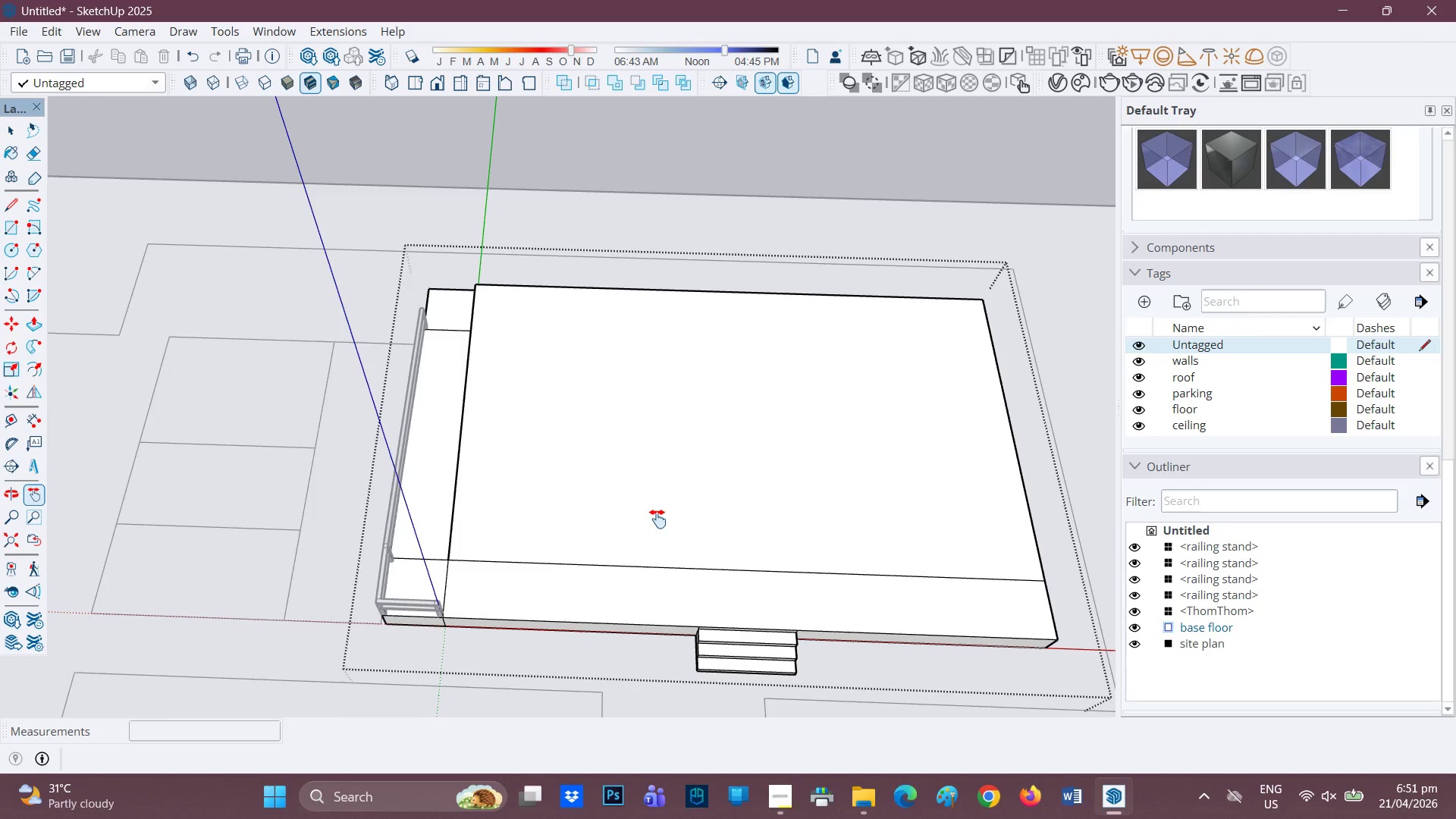 
wait(6.89)
 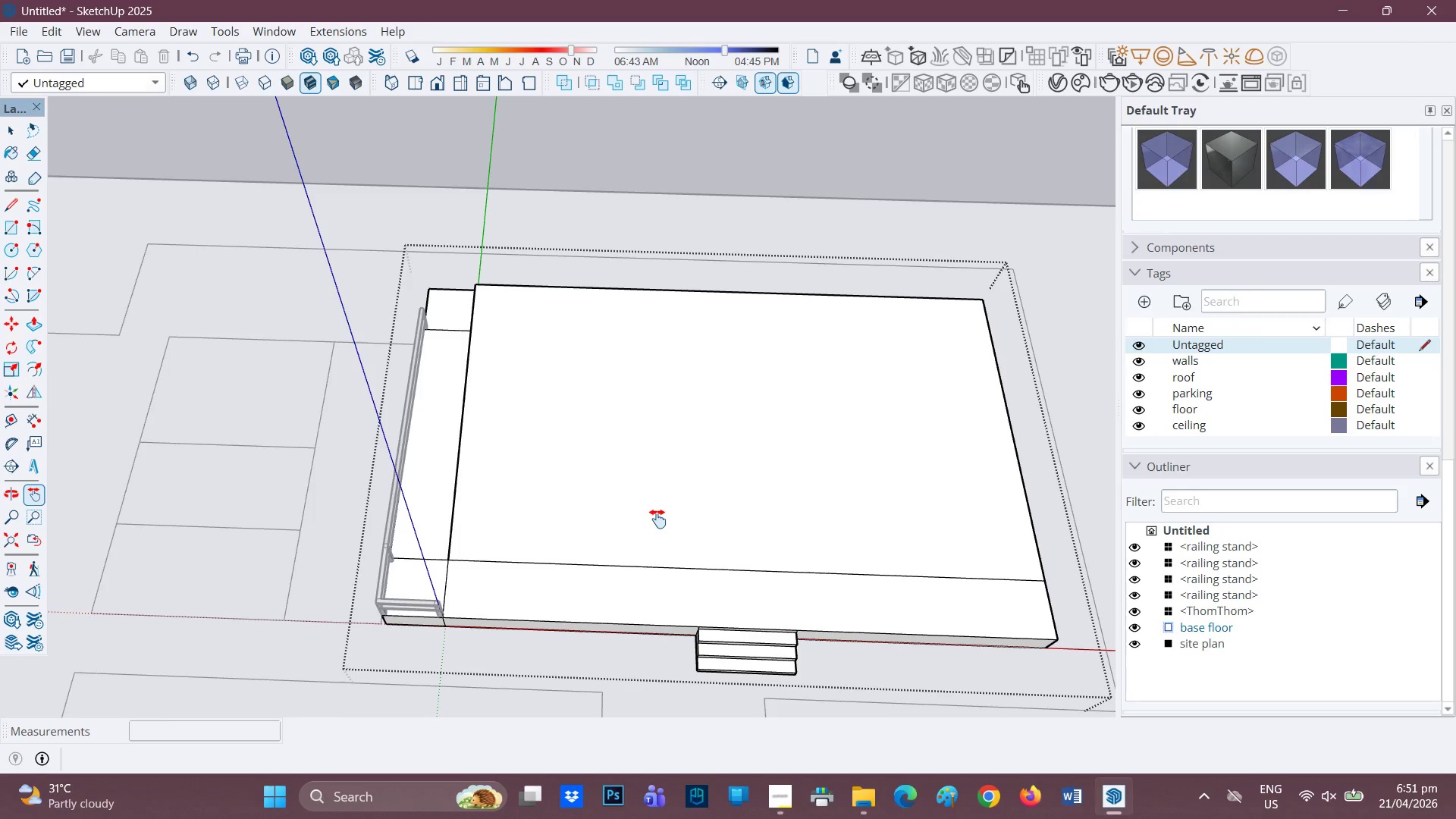 
scroll: coordinate [452, 568], scroll_direction: up, amount: 3.0
 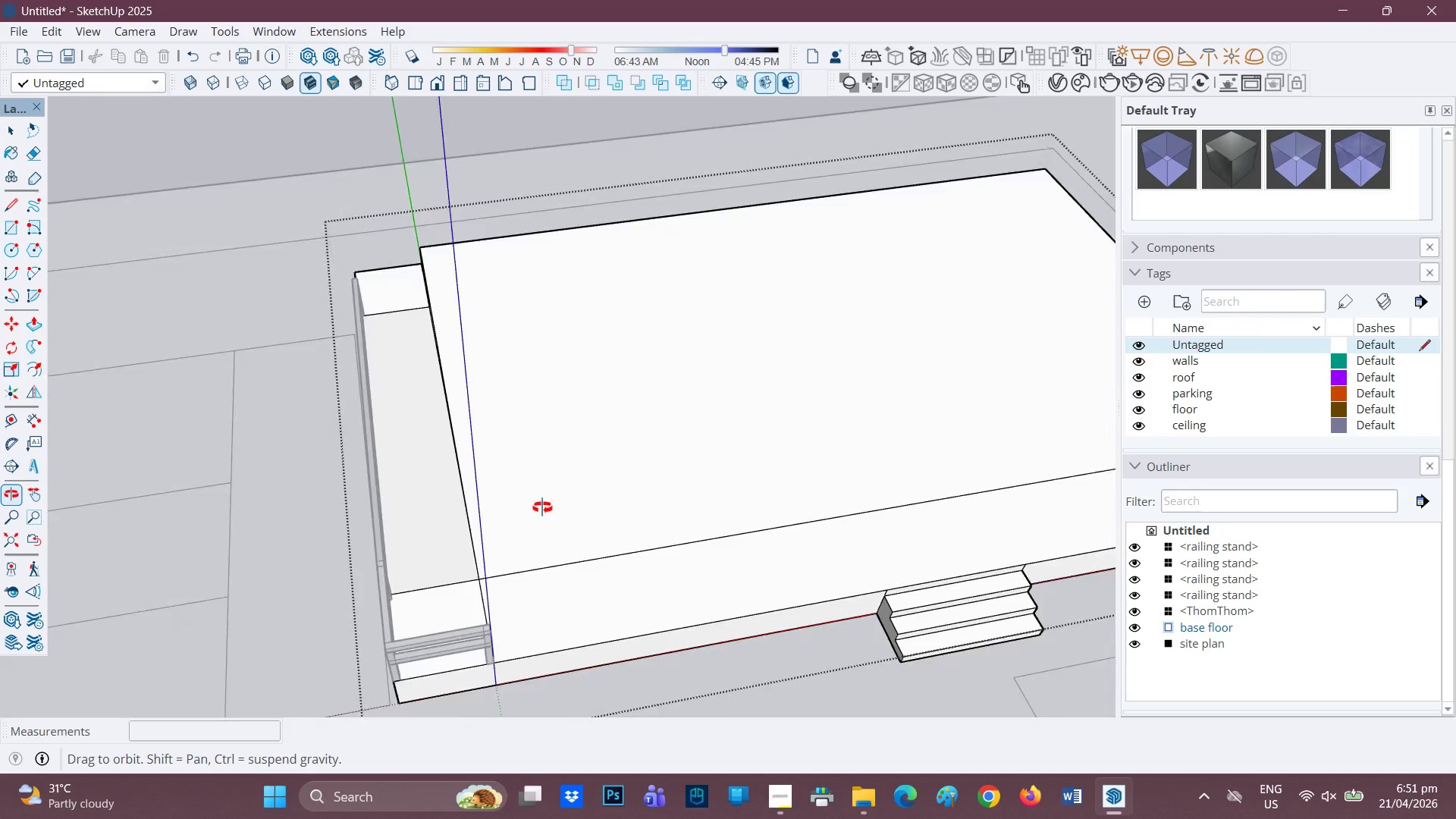 
key(H)
 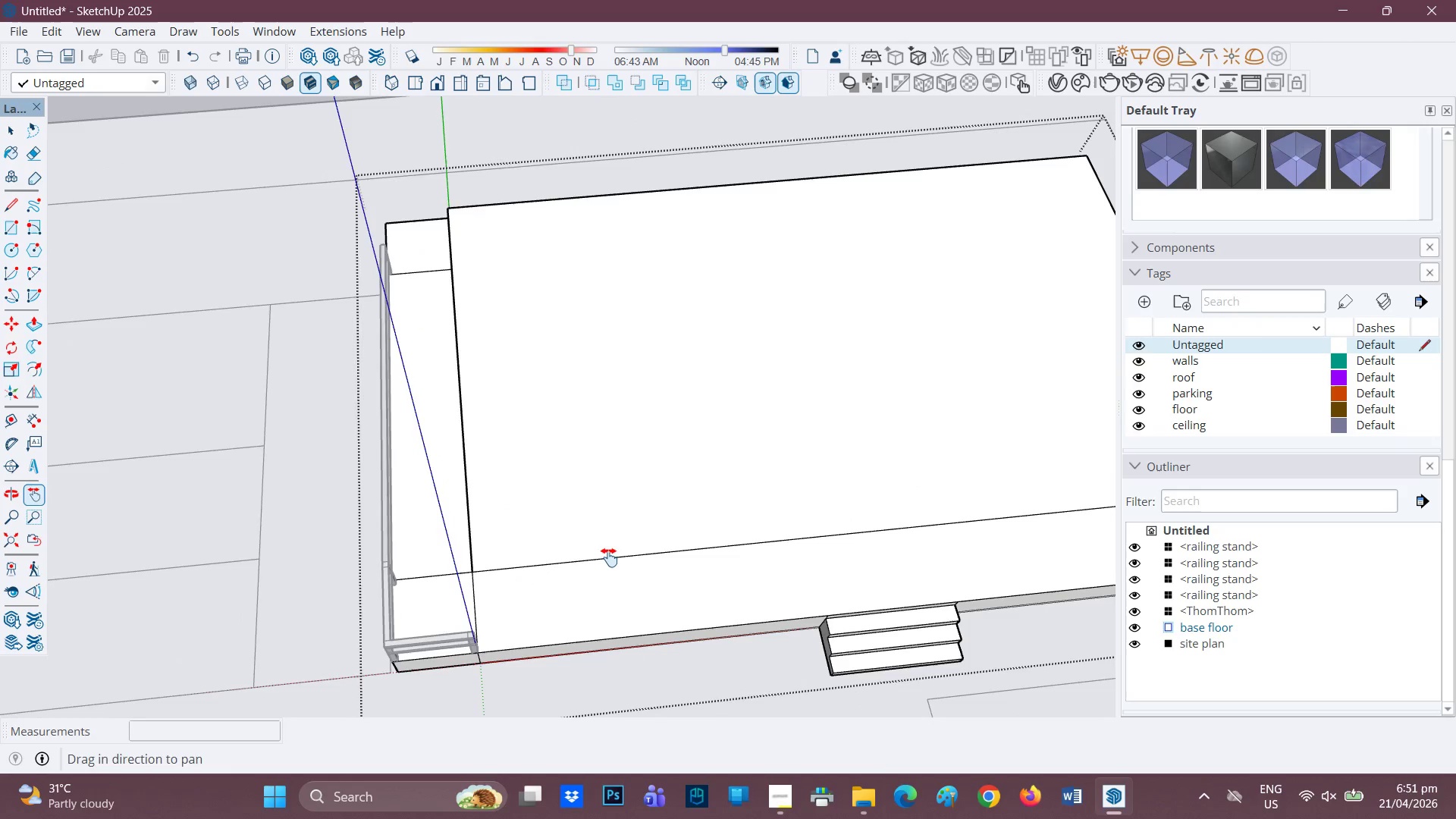 
scroll: coordinate [516, 573], scroll_direction: none, amount: 0.0
 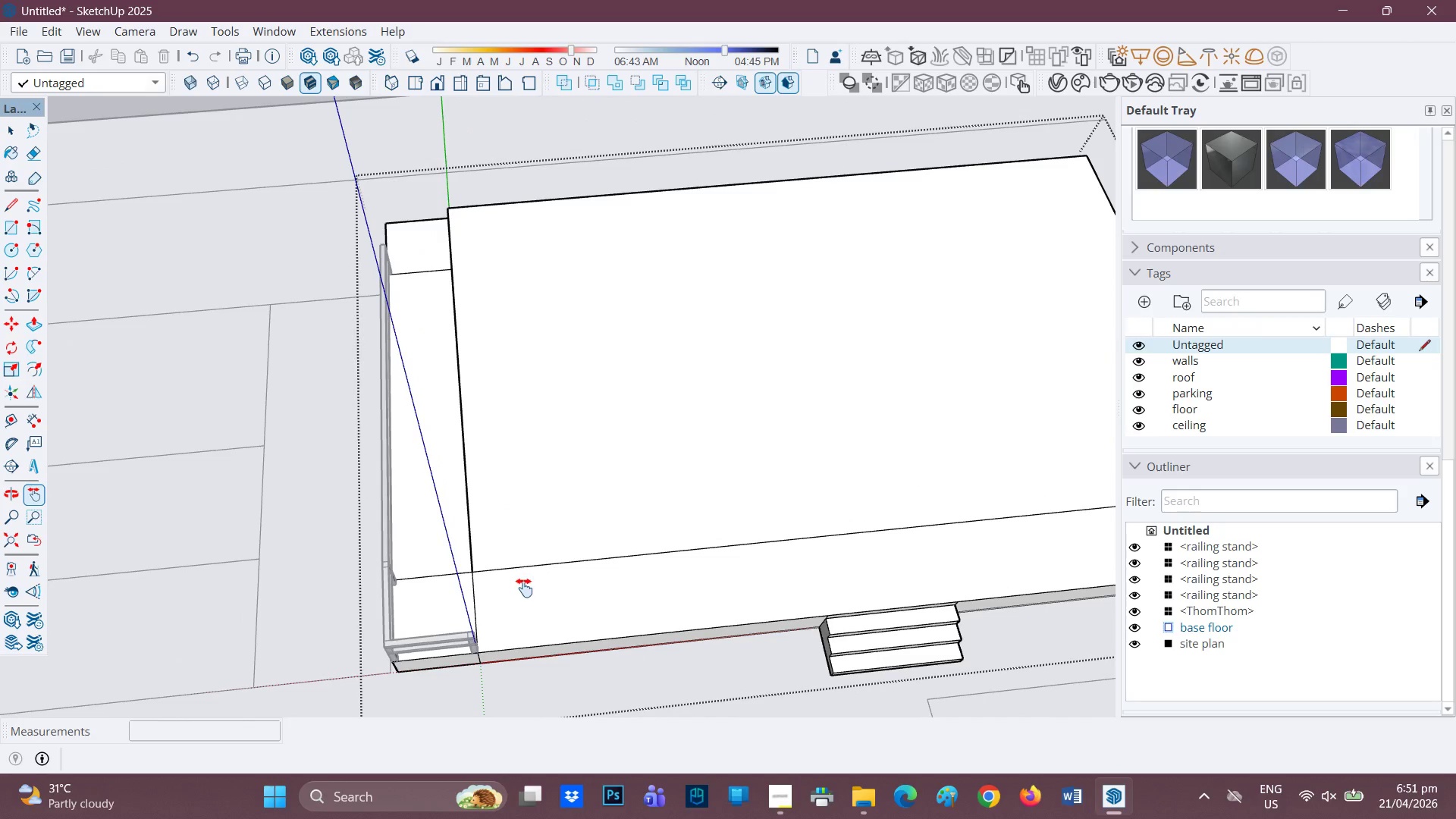 
left_click_drag(start_coordinate=[609, 557], to_coordinate=[256, 532])
 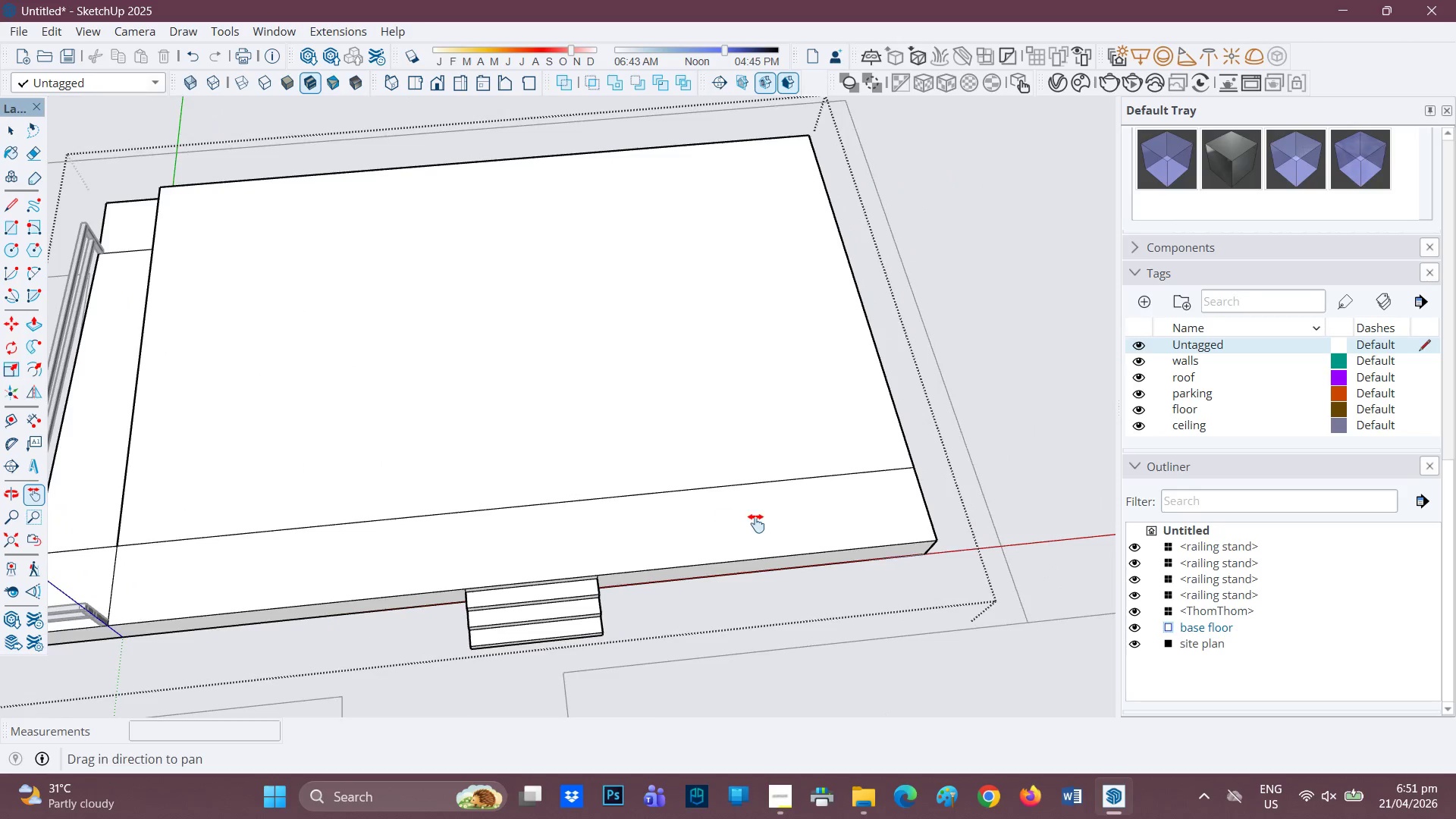 
scroll: coordinate [728, 544], scroll_direction: none, amount: 0.0
 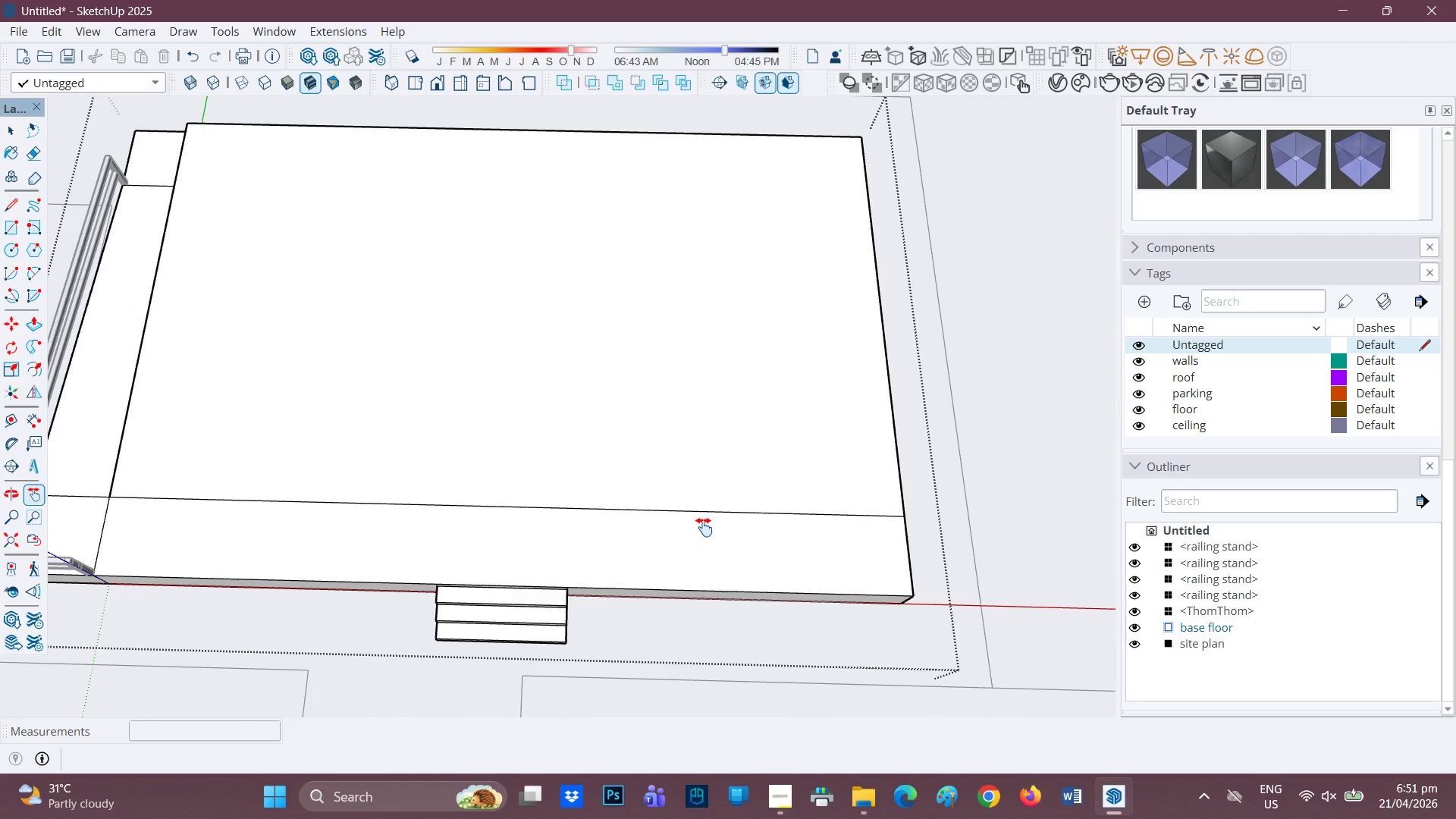 
left_click_drag(start_coordinate=[605, 483], to_coordinate=[692, 564])
 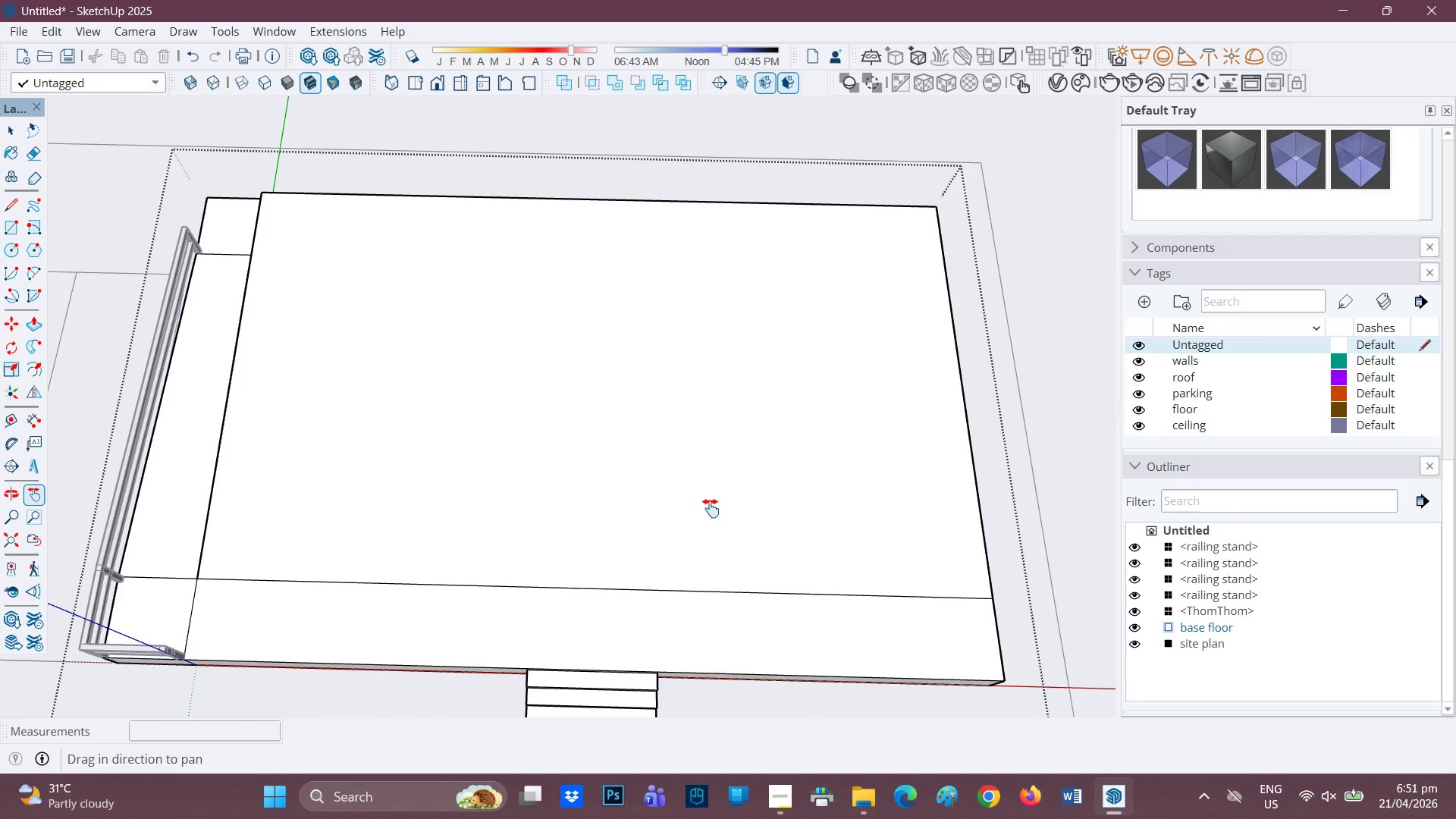 
scroll: coordinate [671, 547], scroll_direction: none, amount: 0.0
 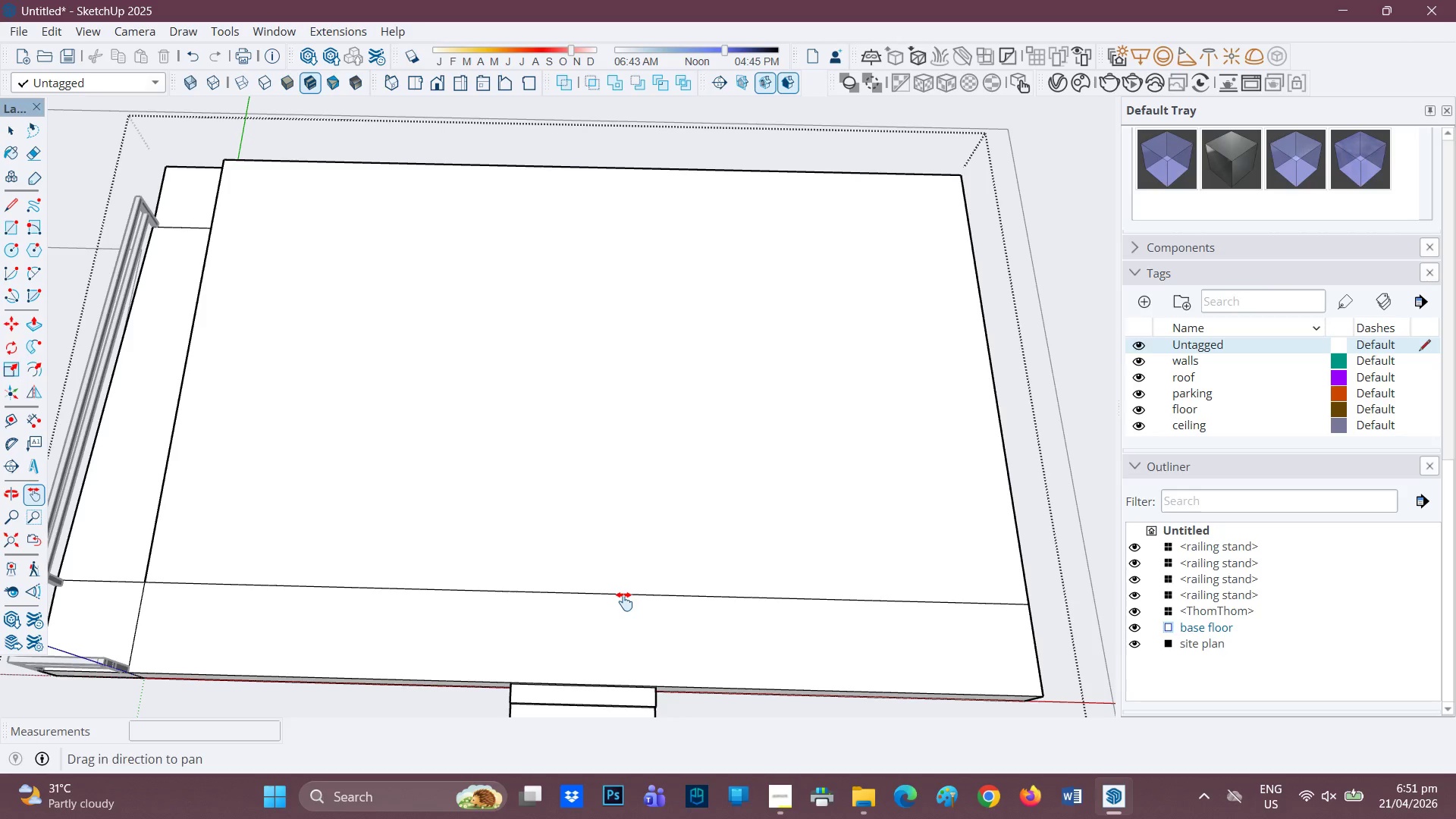 
key(H)
 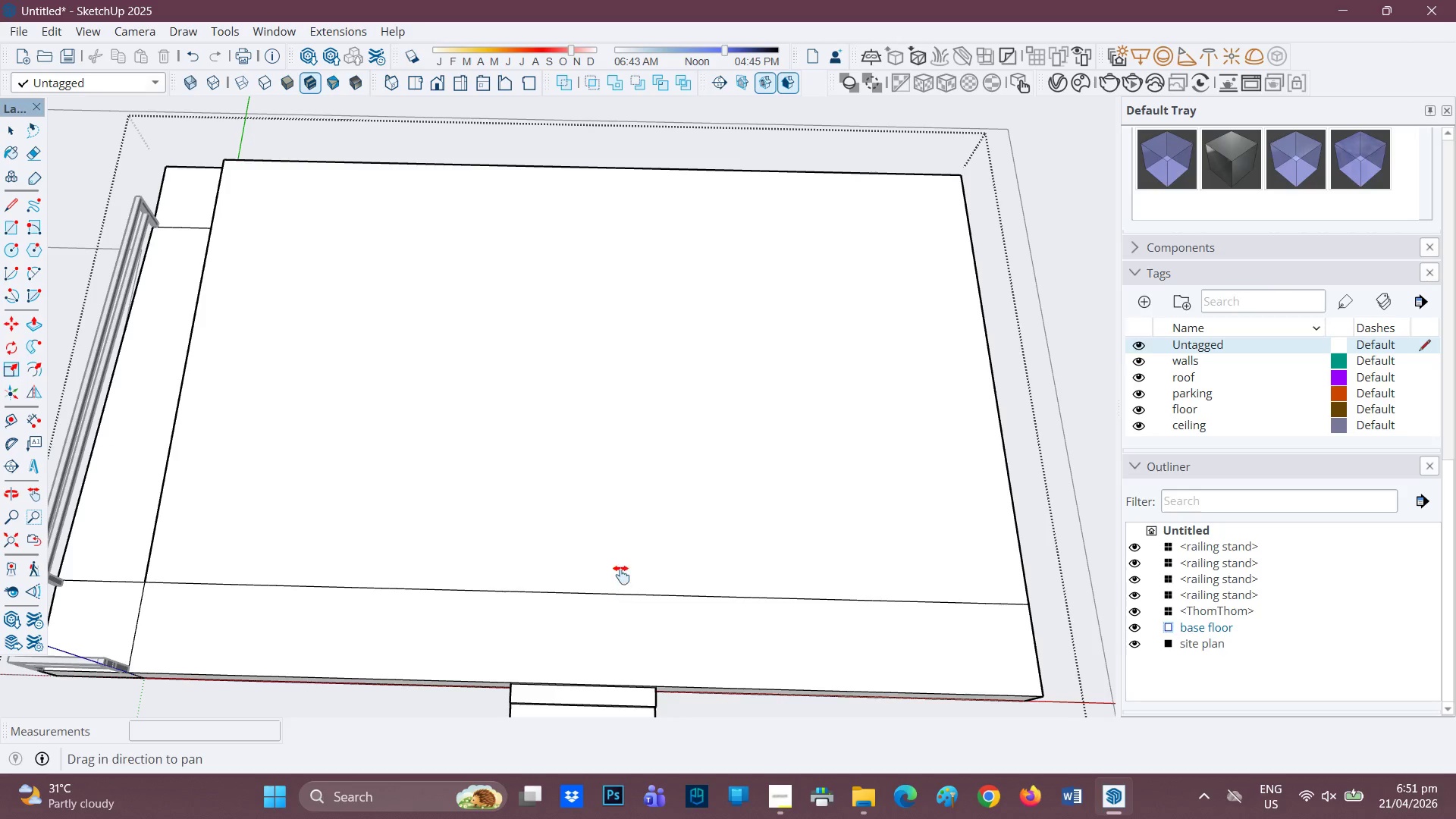 
left_click_drag(start_coordinate=[635, 570], to_coordinate=[673, 511])
 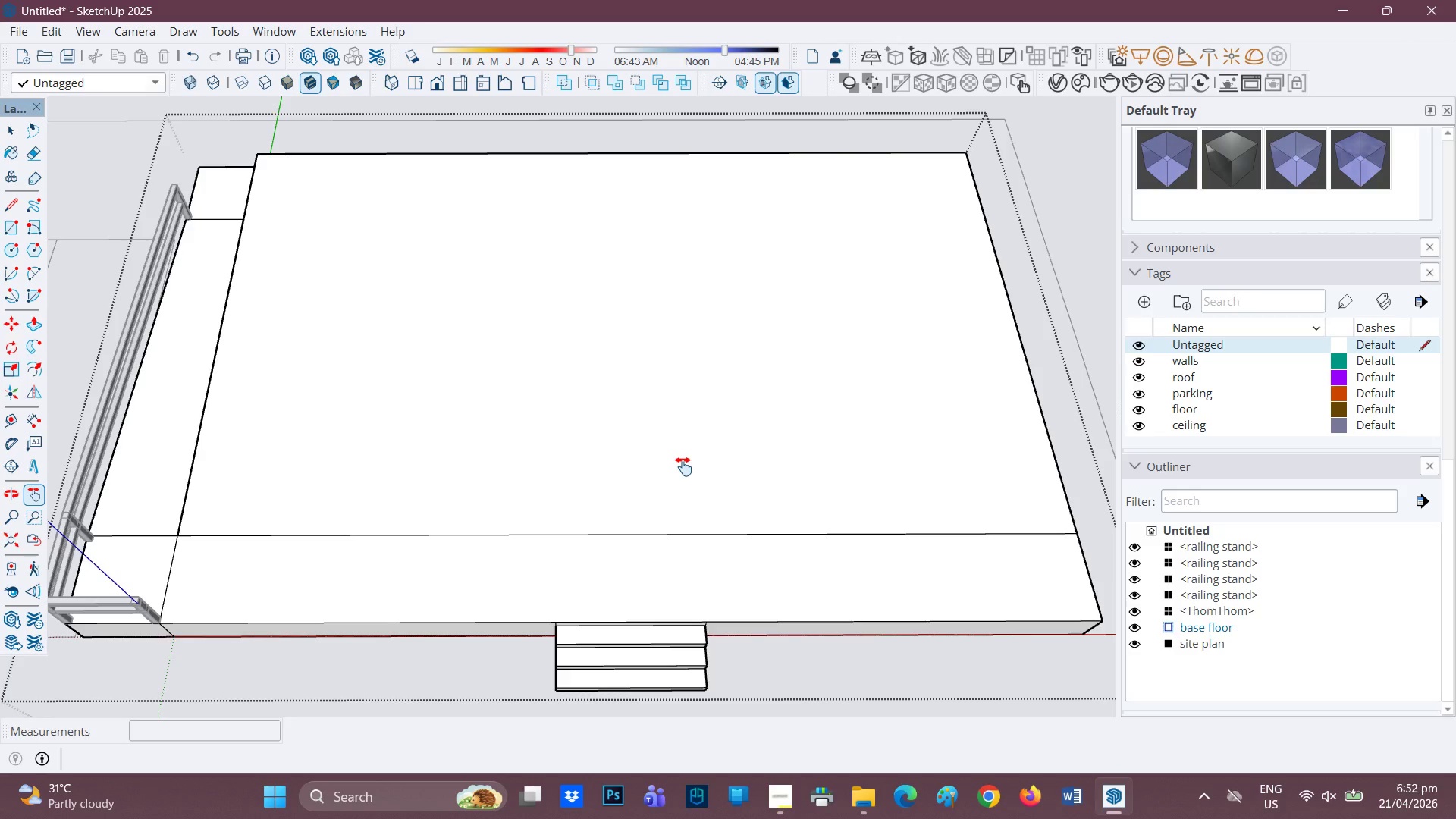 
wait(32.81)
 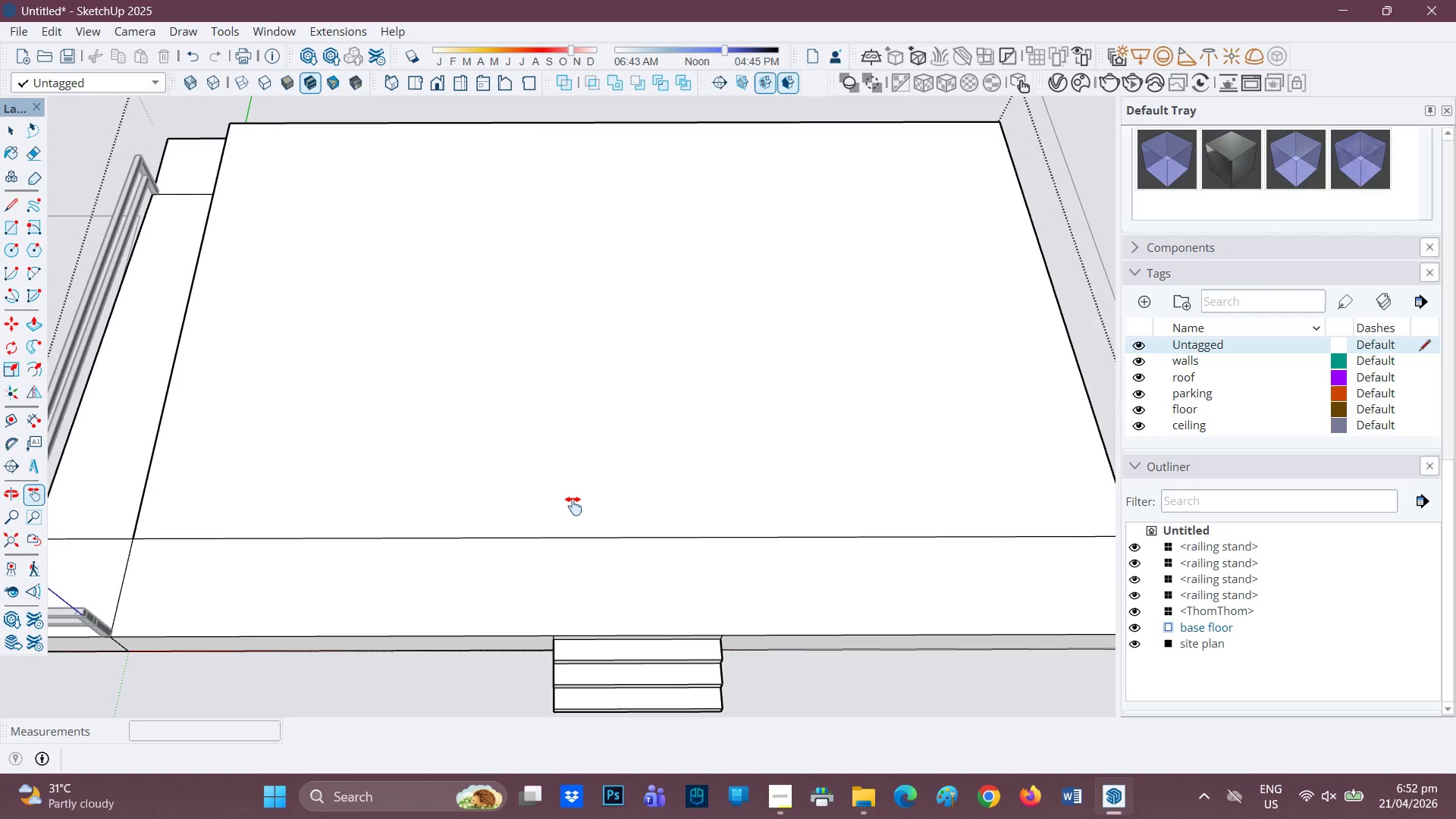 
key(H)
 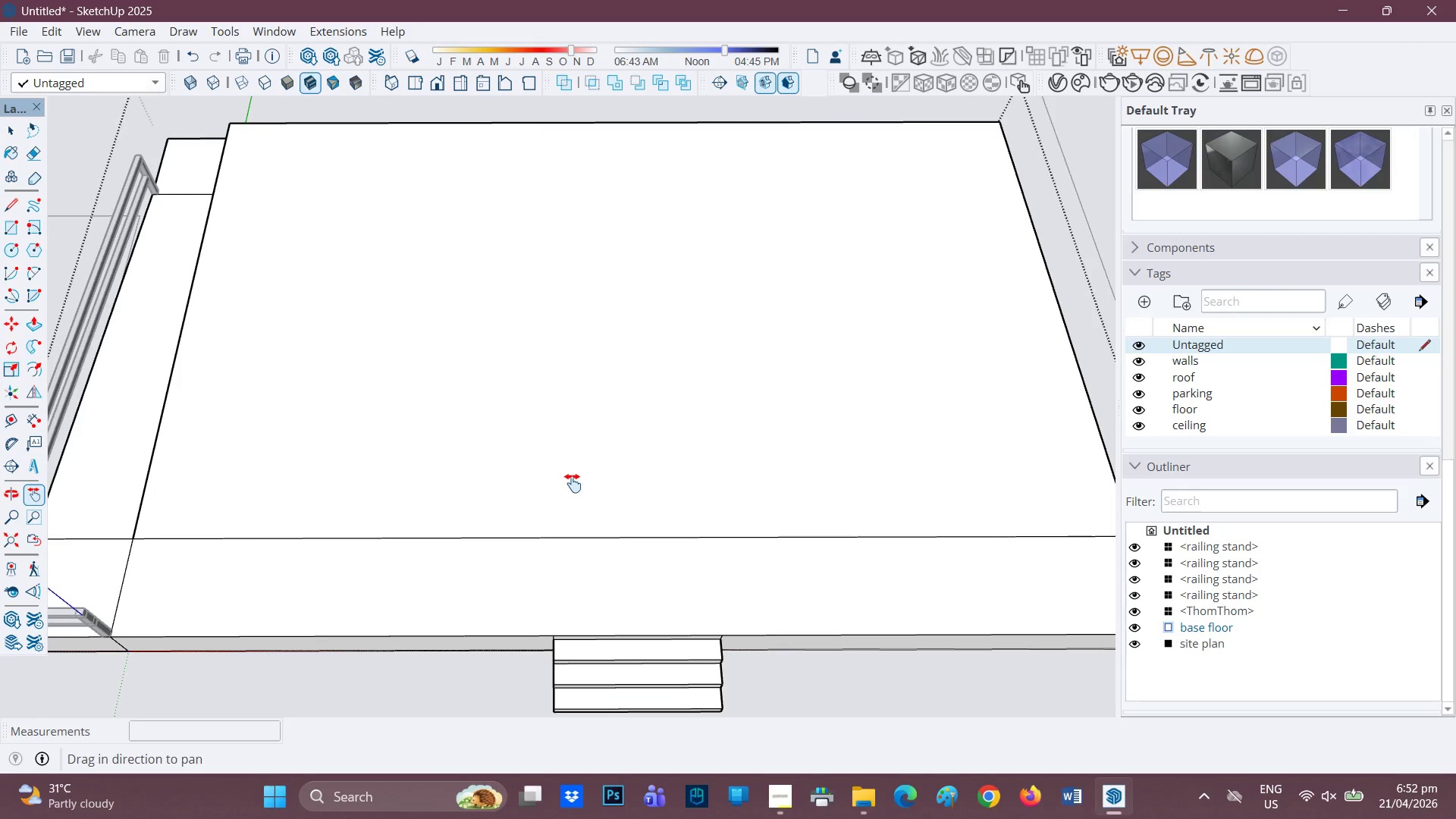 
scroll: coordinate [575, 509], scroll_direction: up, amount: 1.0
 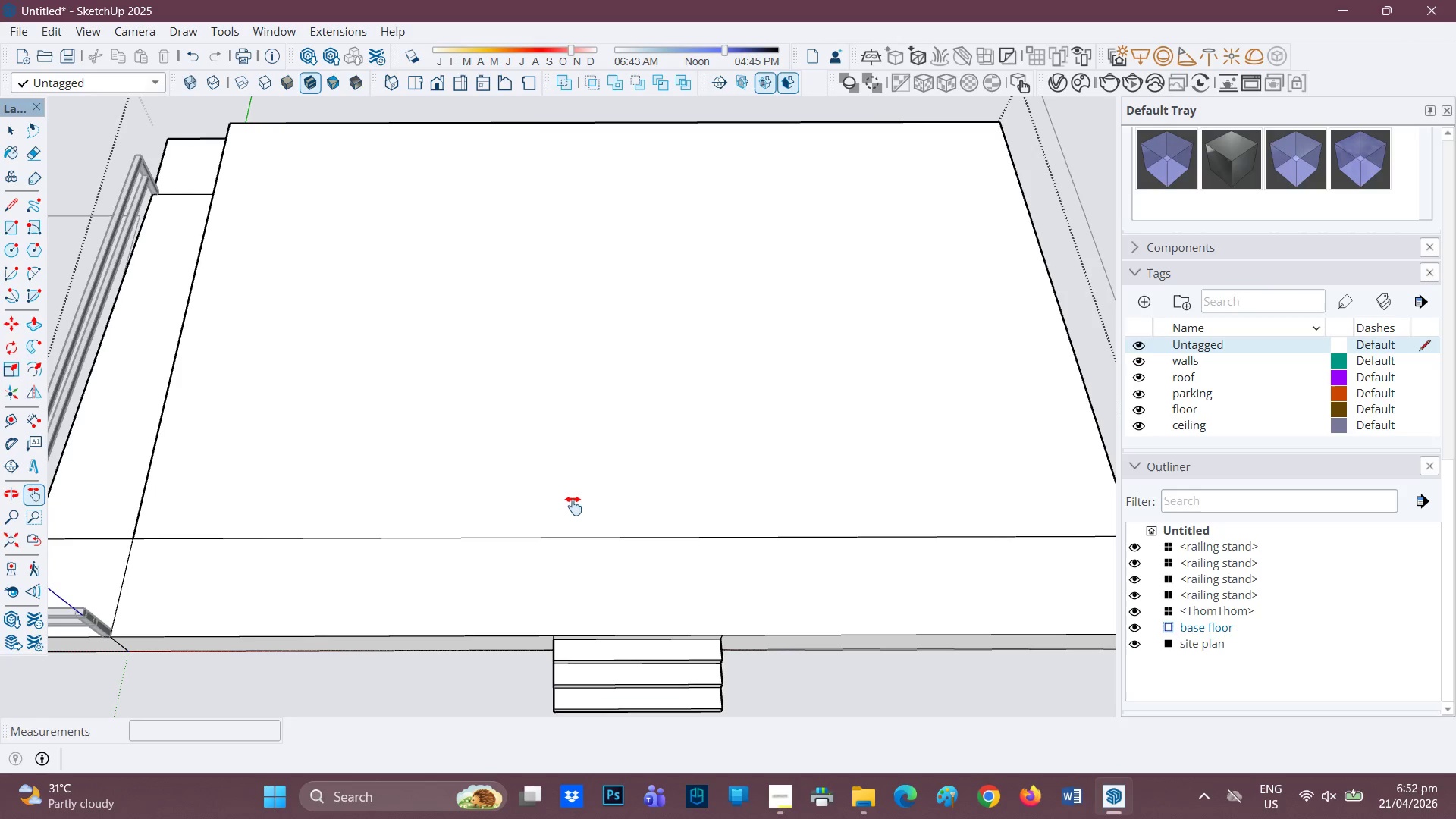 
left_click_drag(start_coordinate=[578, 479], to_coordinate=[755, 428])
 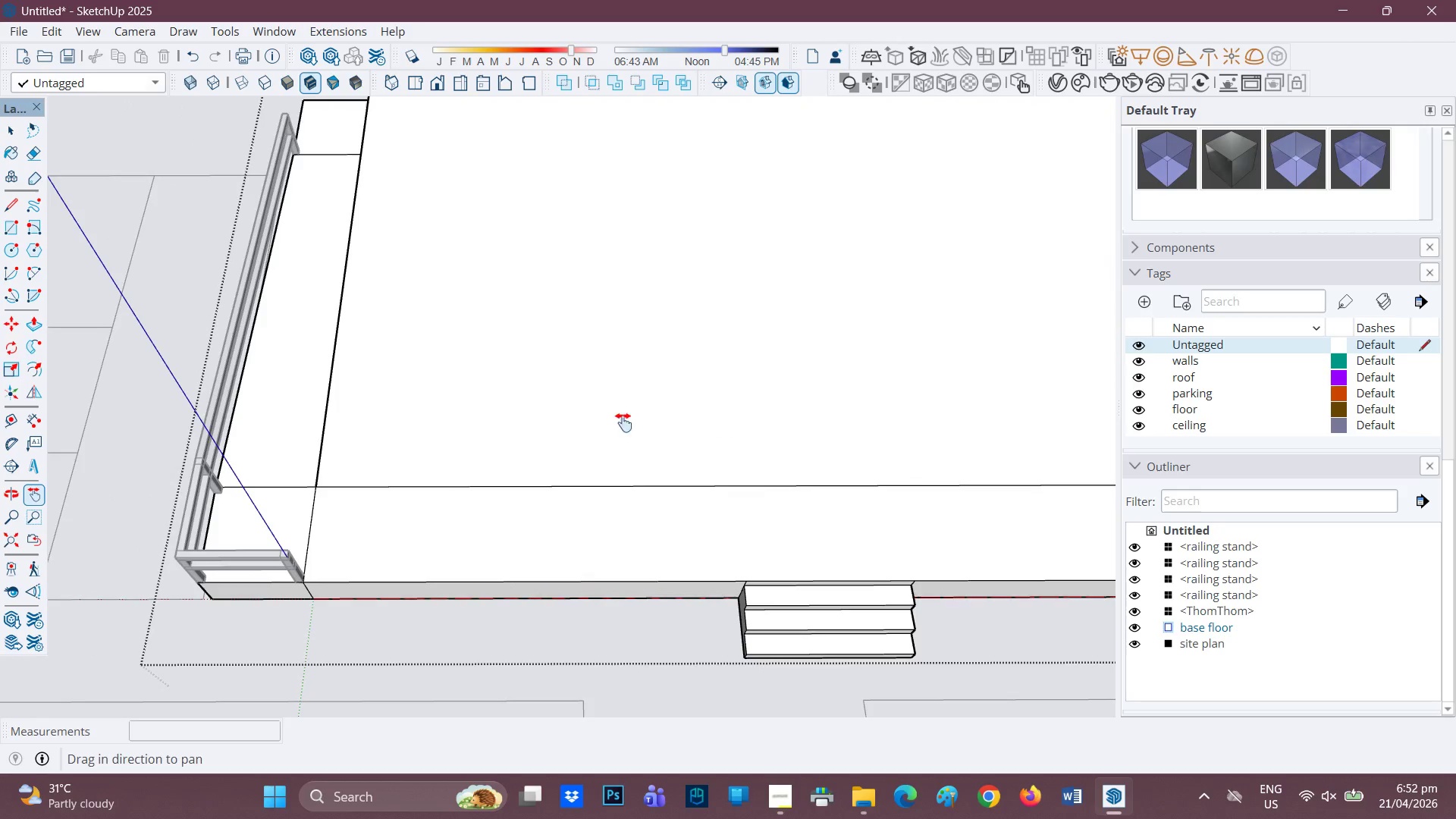 
scroll: coordinate [524, 435], scroll_direction: none, amount: 0.0
 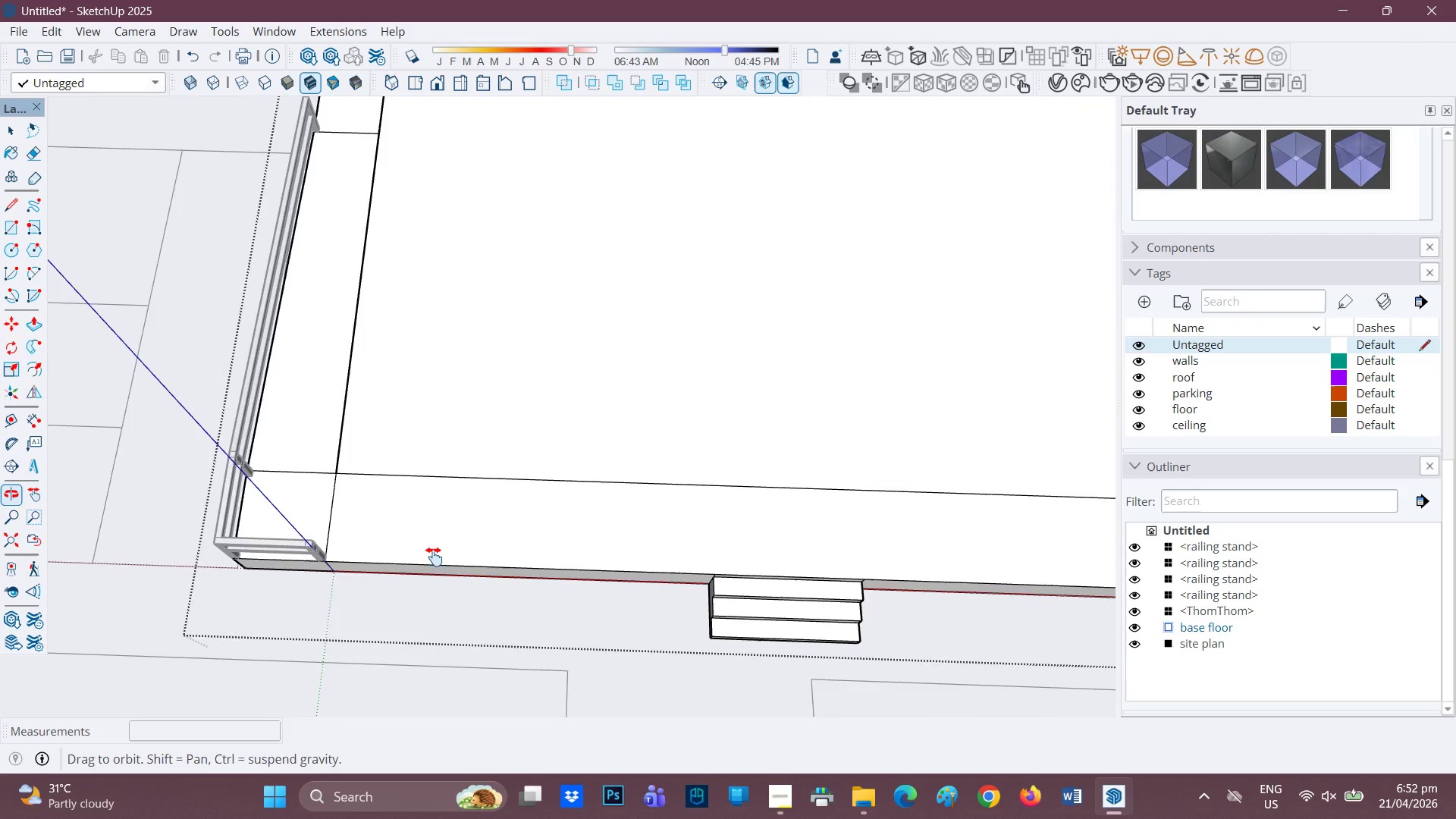 
key(H)
 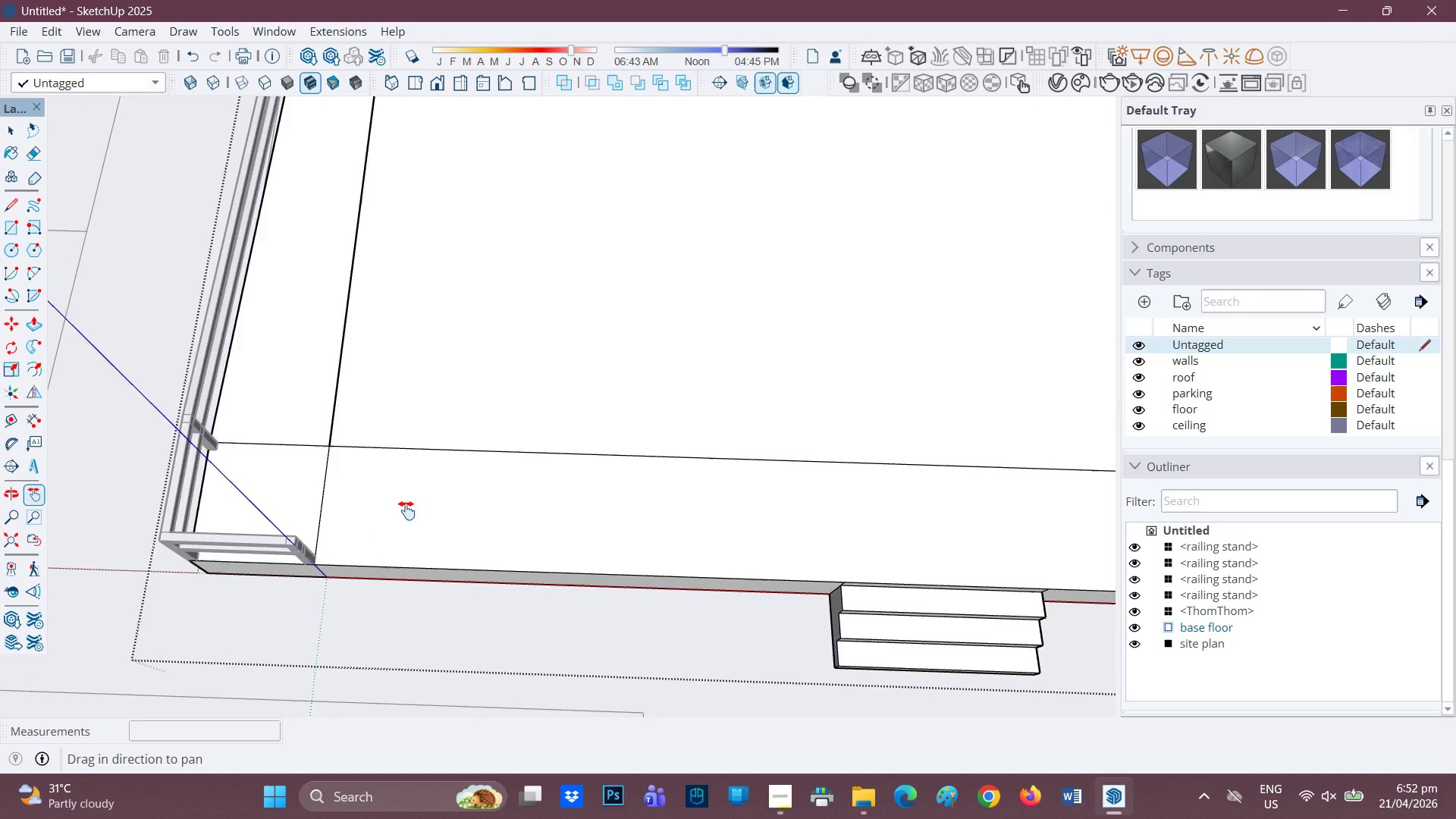 
left_click_drag(start_coordinate=[381, 519], to_coordinate=[540, 479])
 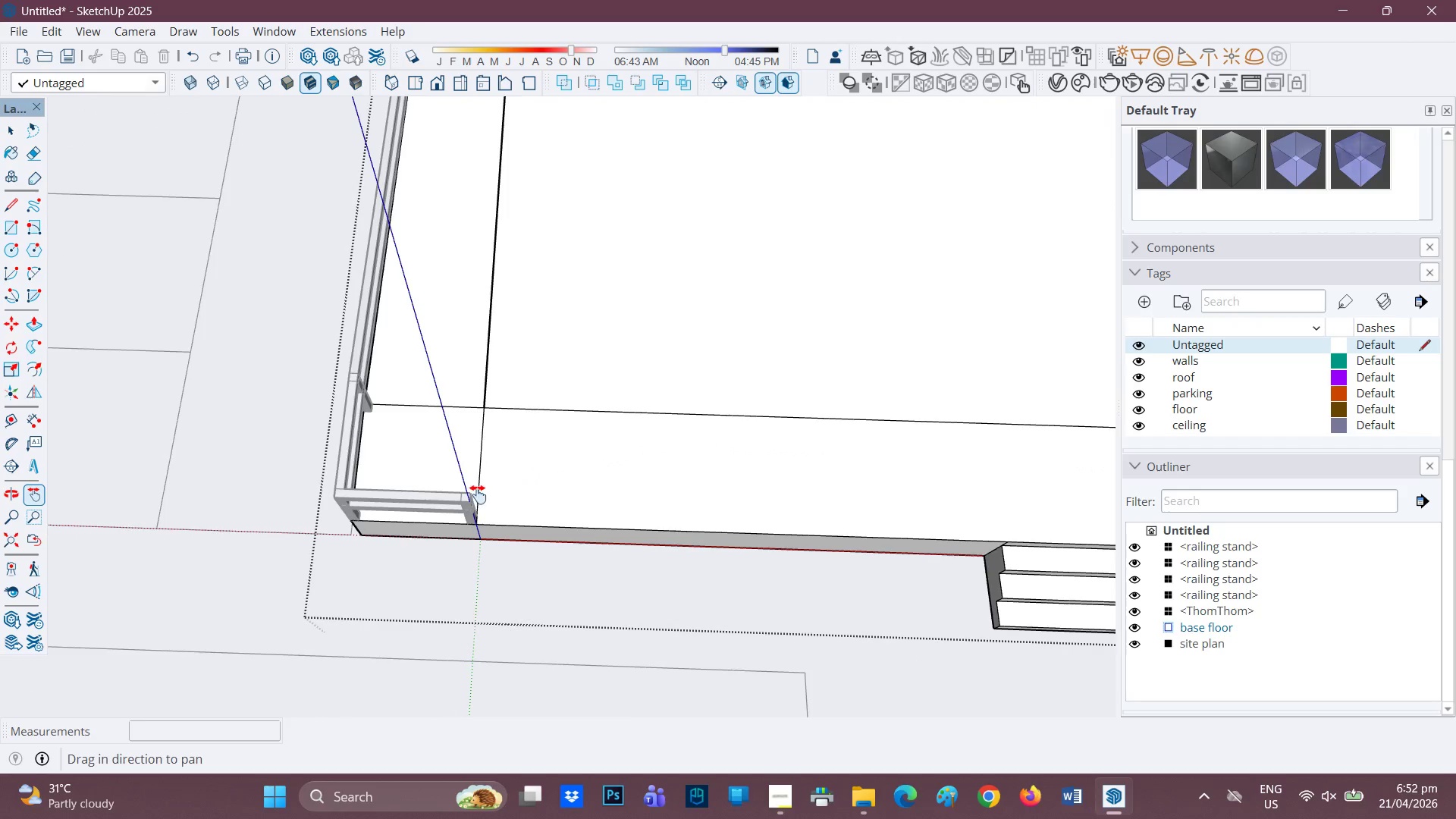 
scroll: coordinate [505, 519], scroll_direction: up, amount: 10.0
 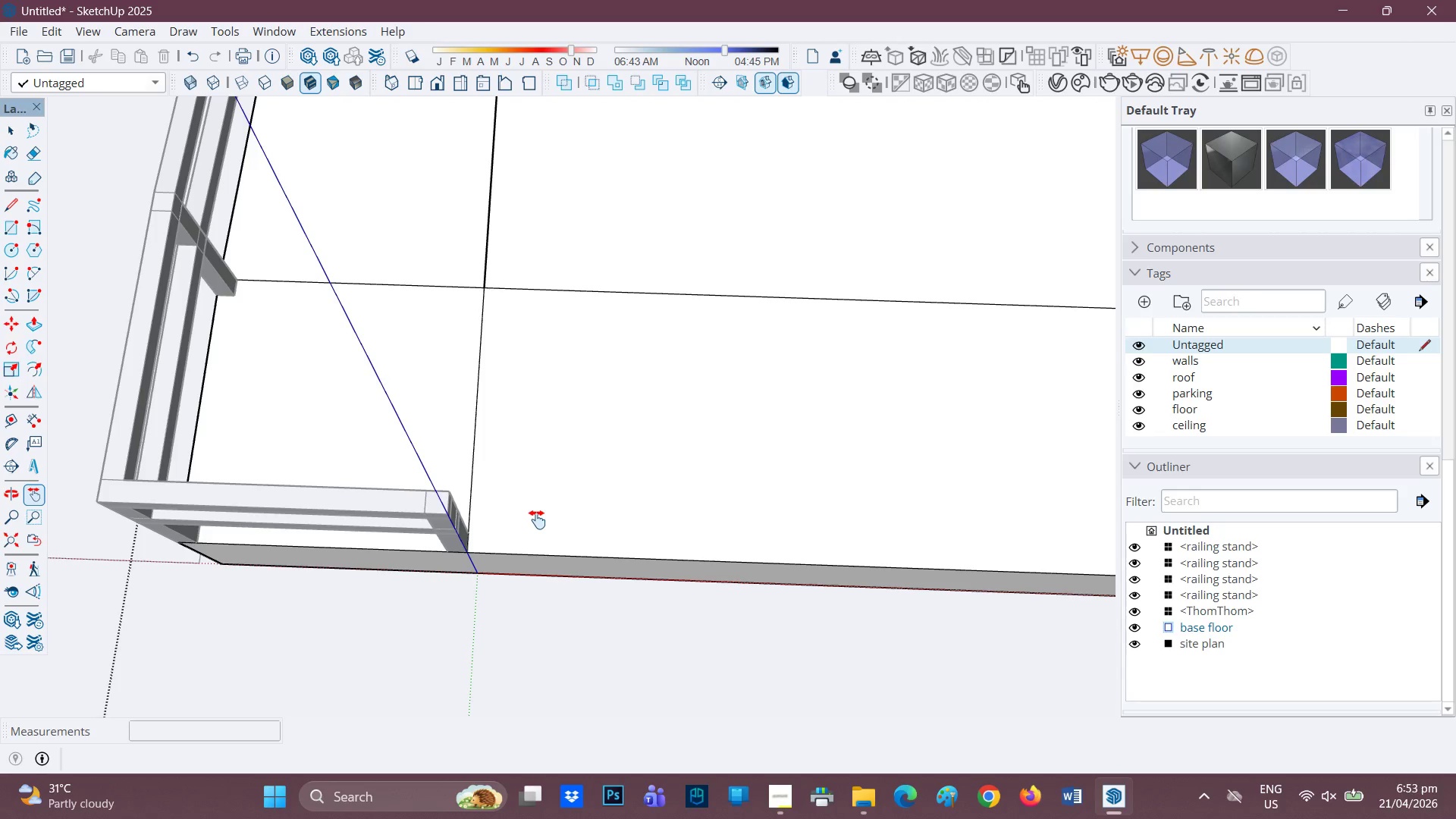 
wait(53.53)
 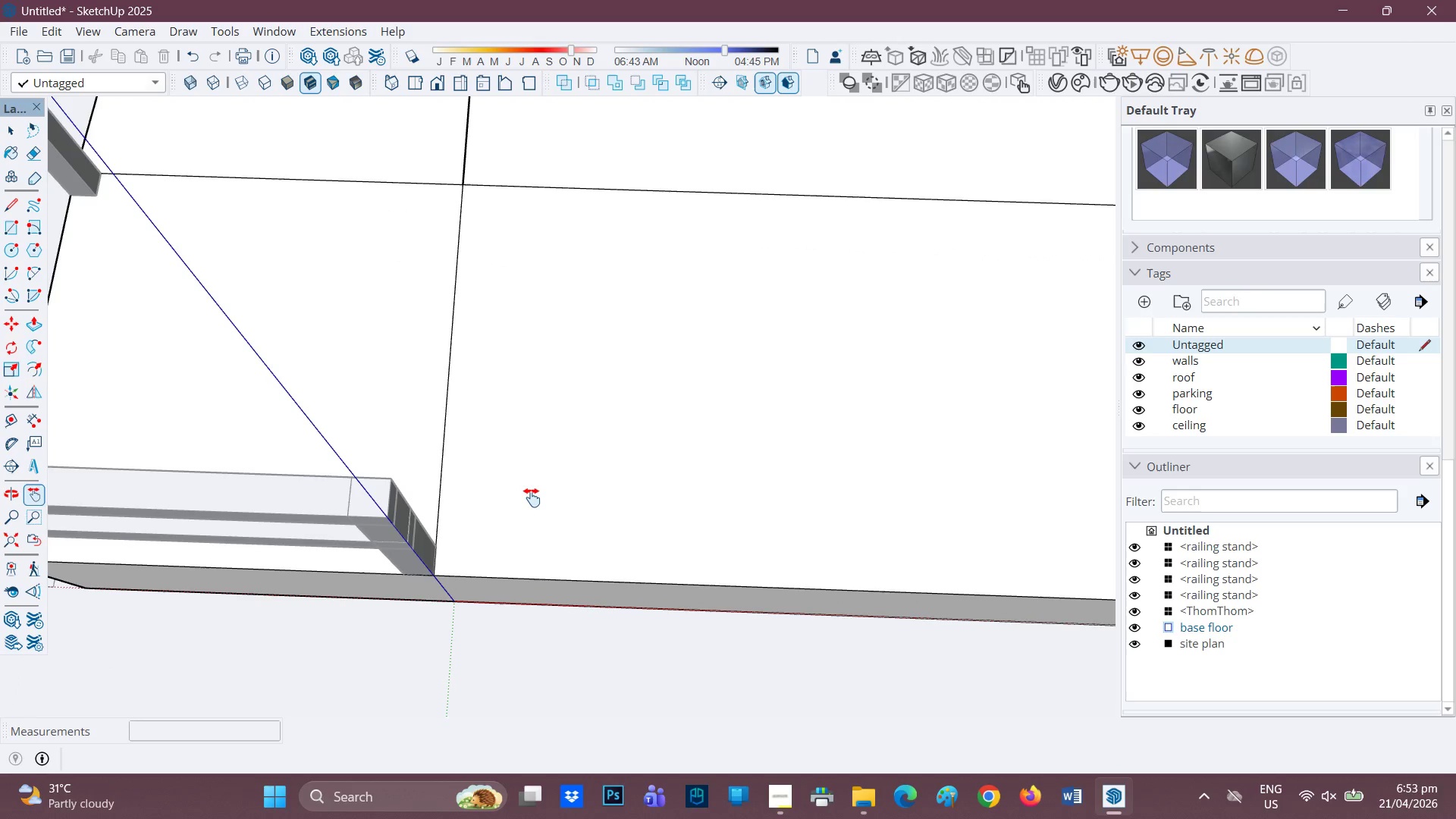 
key(H)
 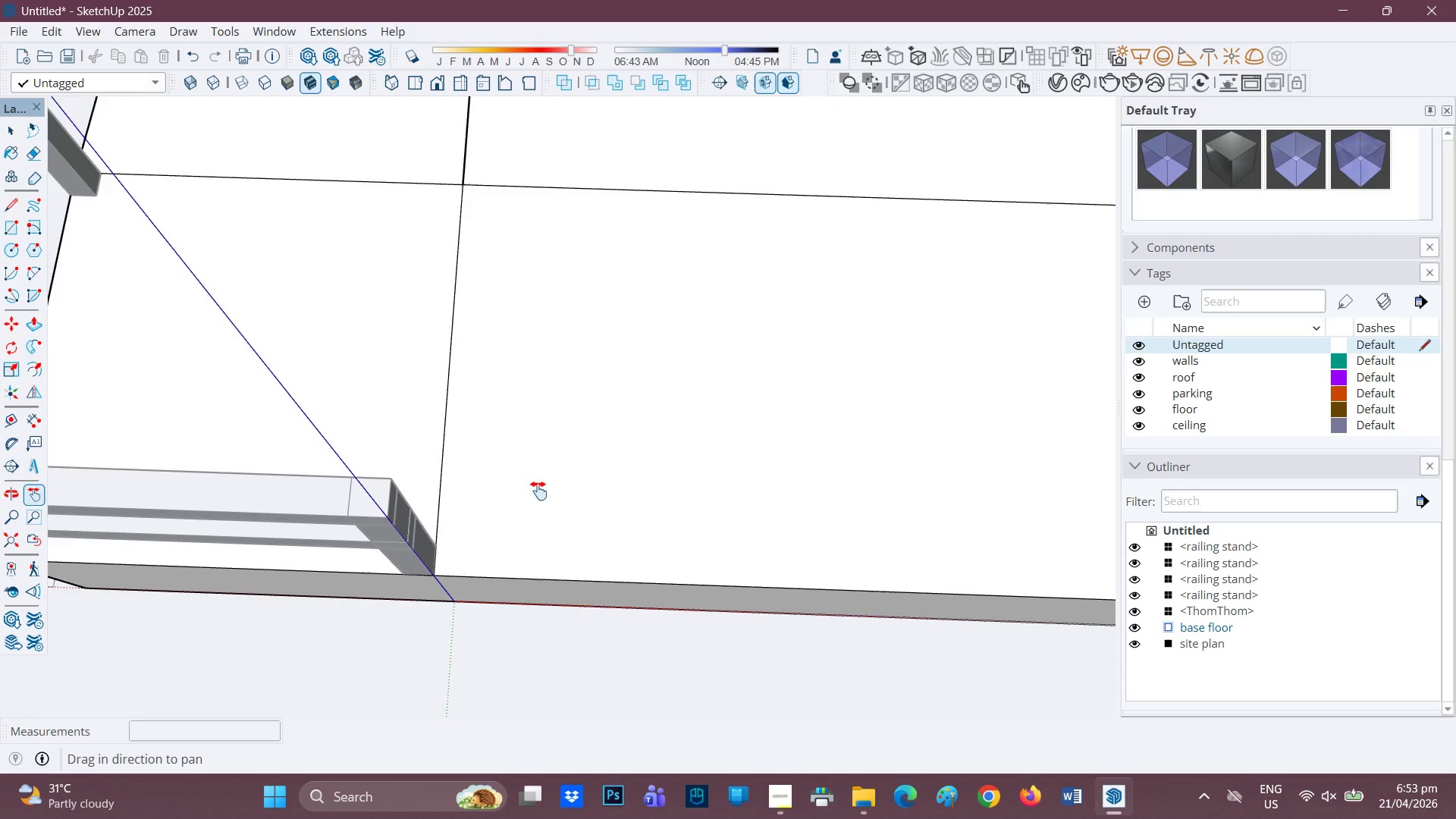 
left_click_drag(start_coordinate=[543, 488], to_coordinate=[663, 459])
 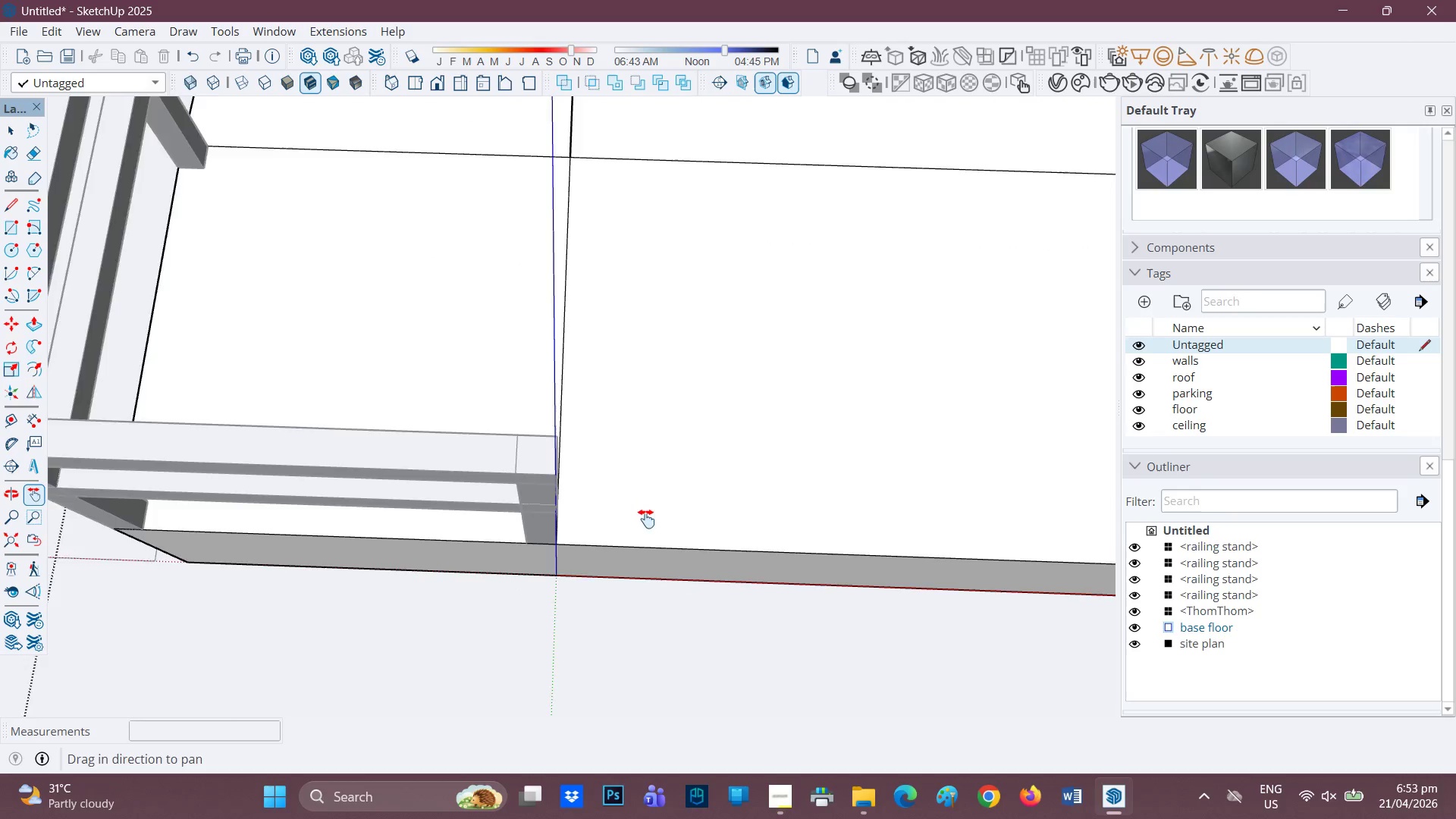 
scroll: coordinate [529, 563], scroll_direction: up, amount: 9.0
 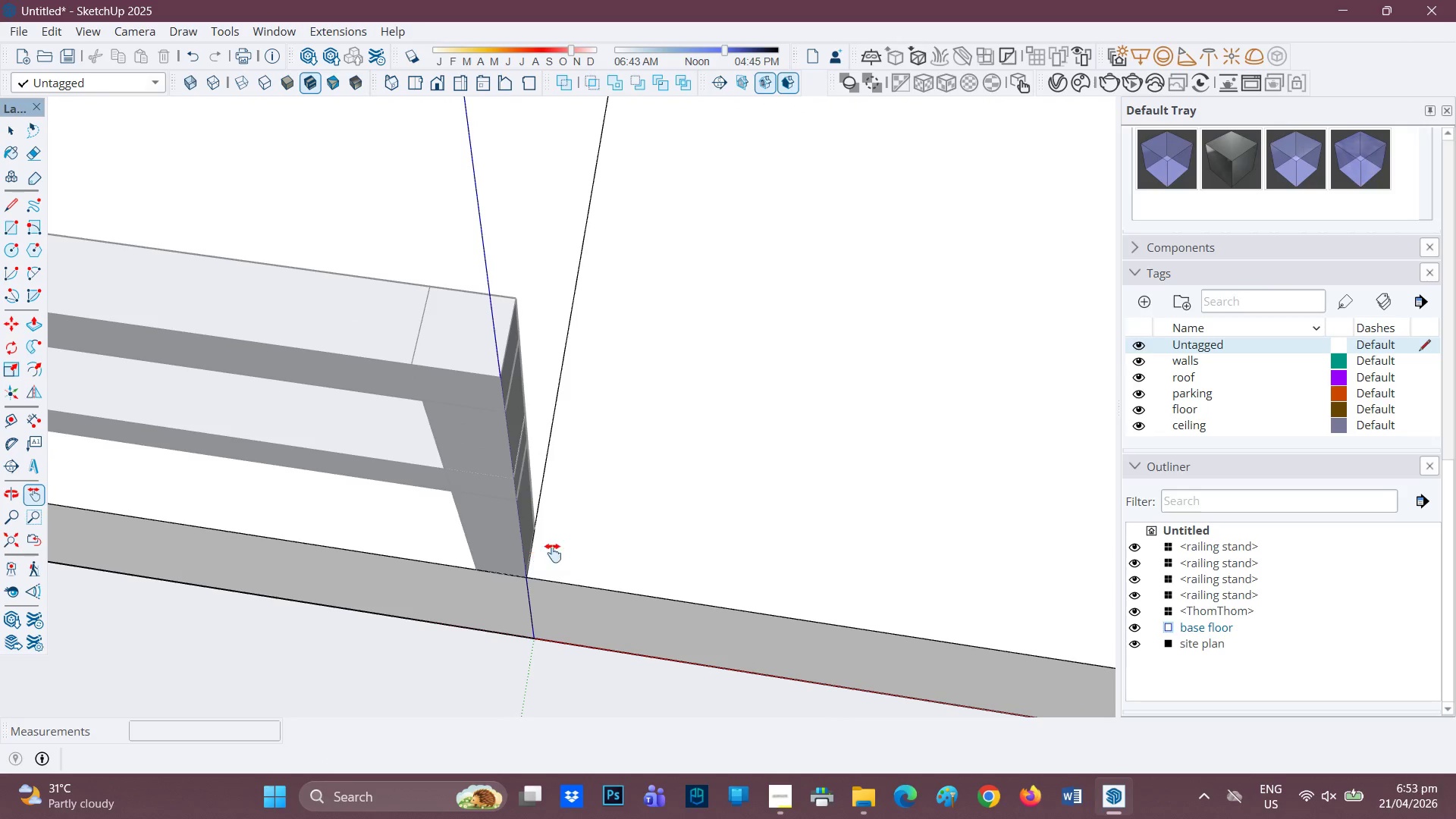 
key(H)
 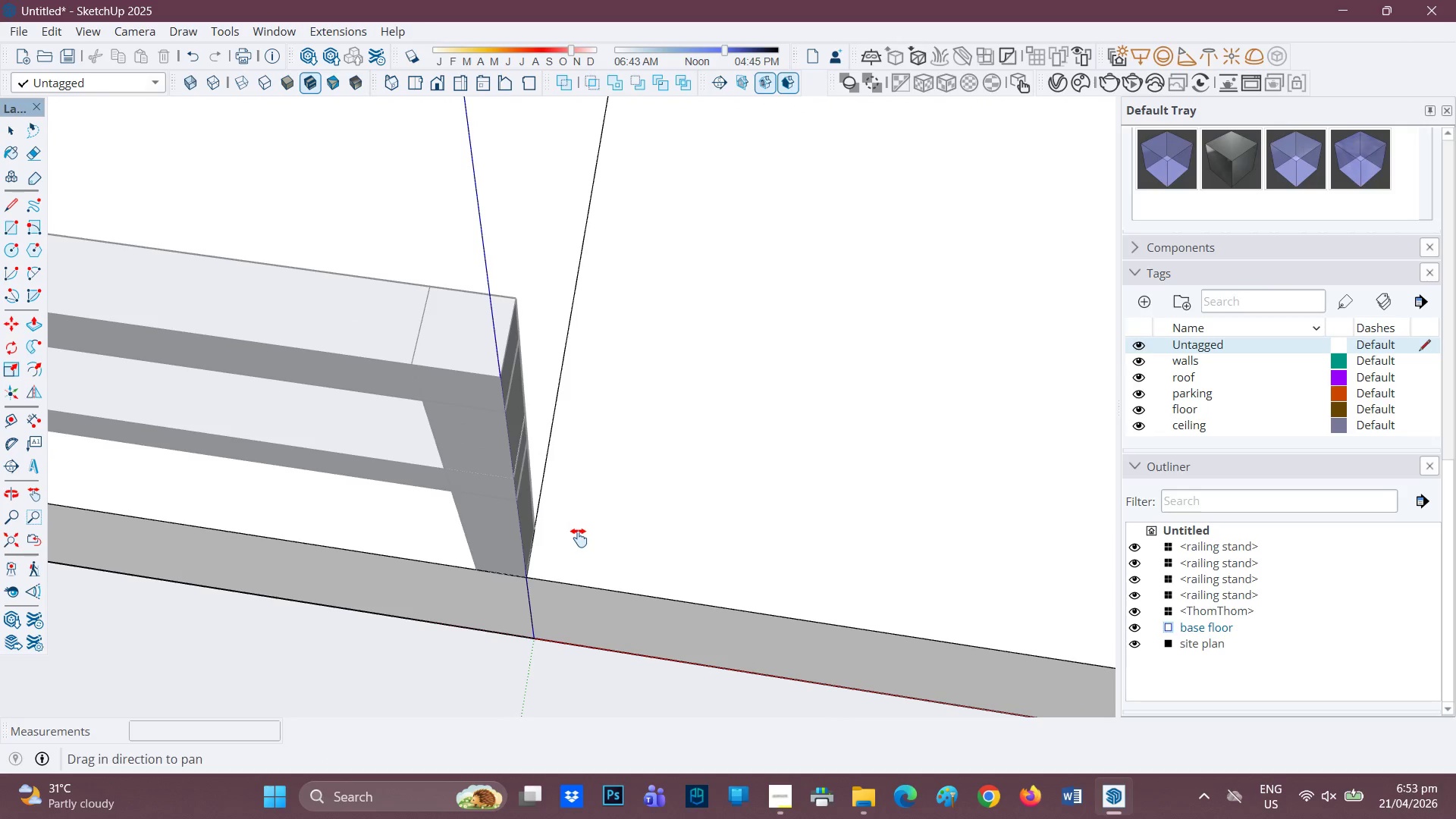 
left_click_drag(start_coordinate=[579, 538], to_coordinate=[412, 495])
 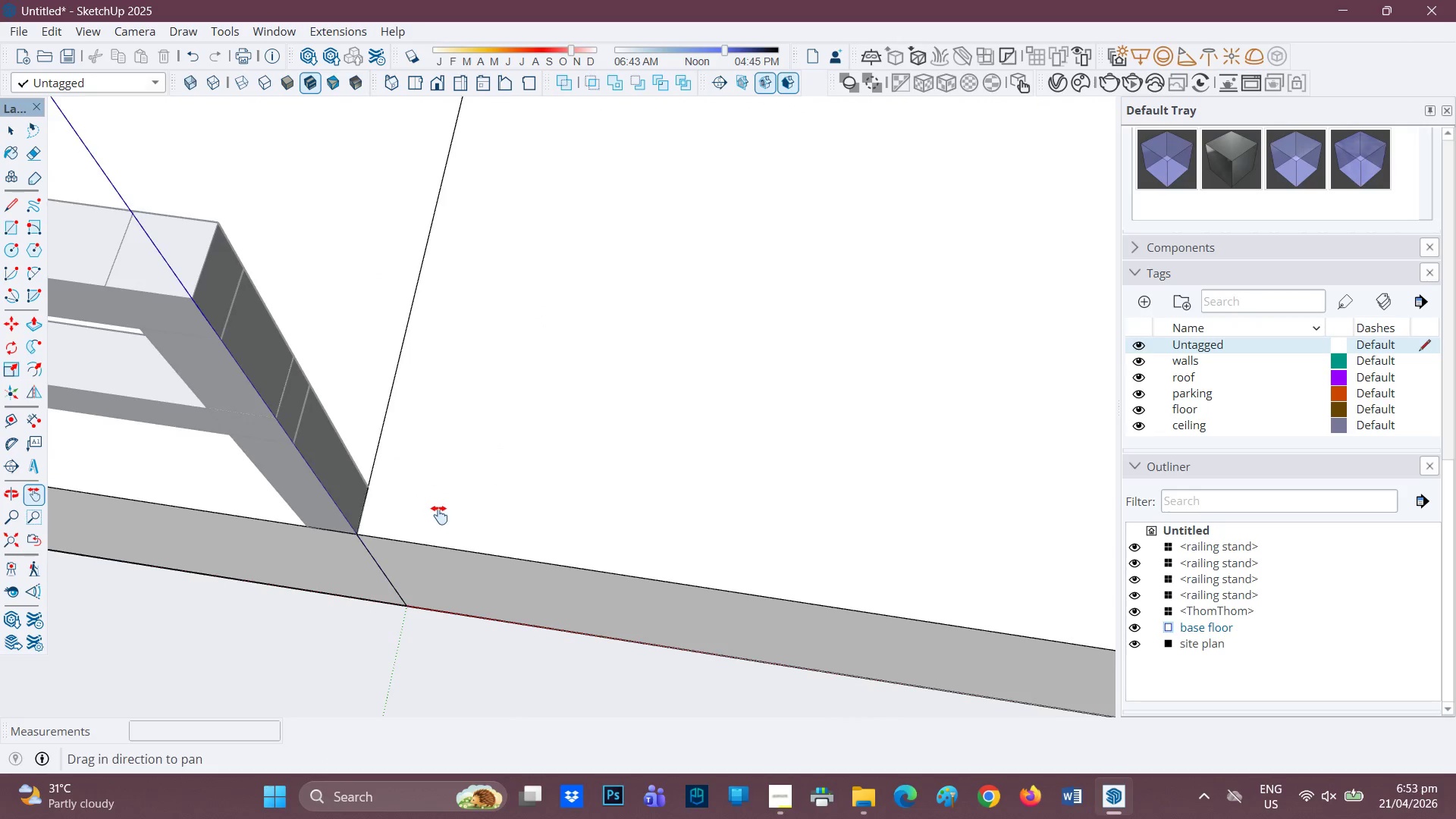 
scroll: coordinate [439, 515], scroll_direction: none, amount: 0.0
 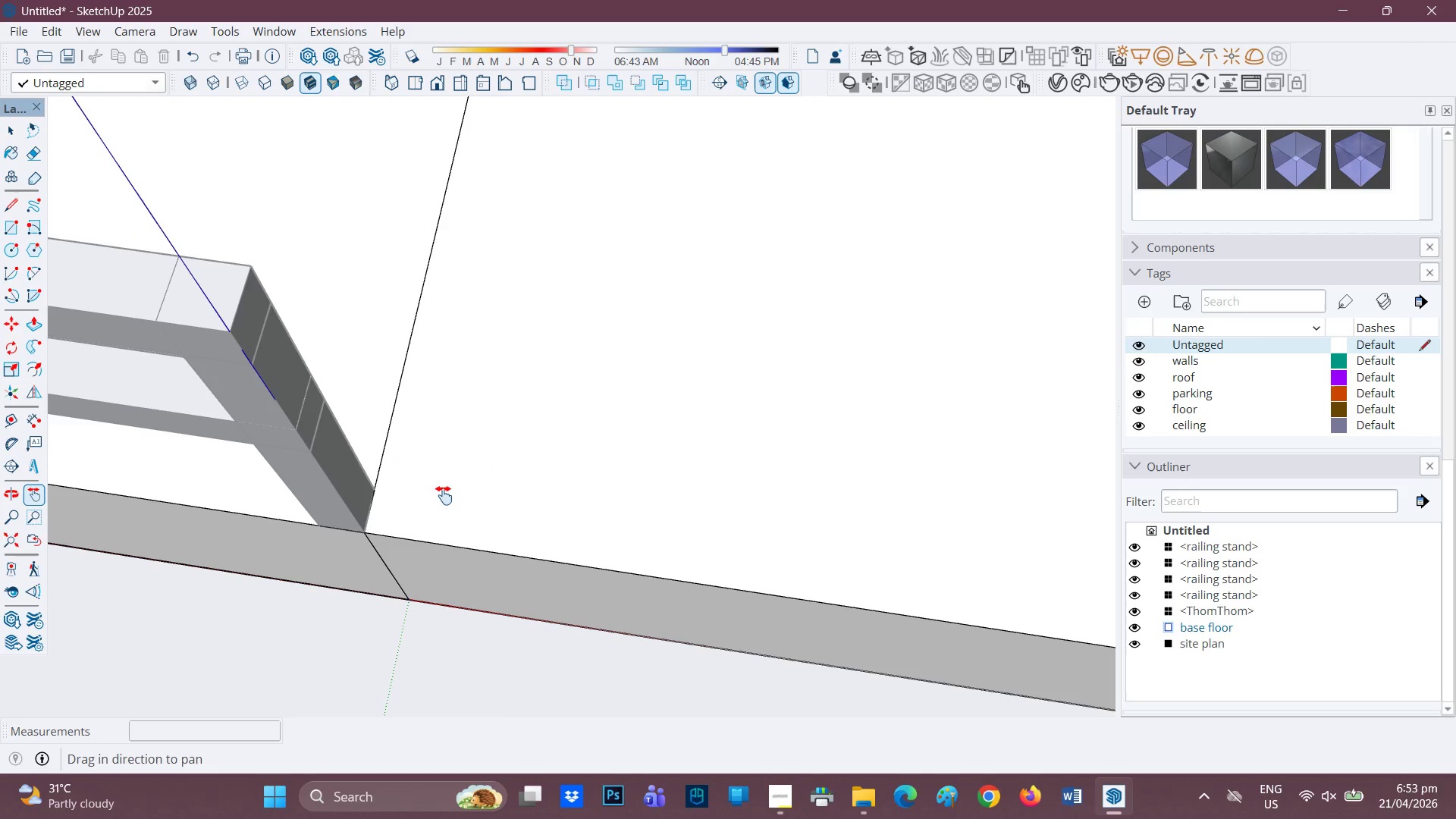 
double_click([444, 495])
 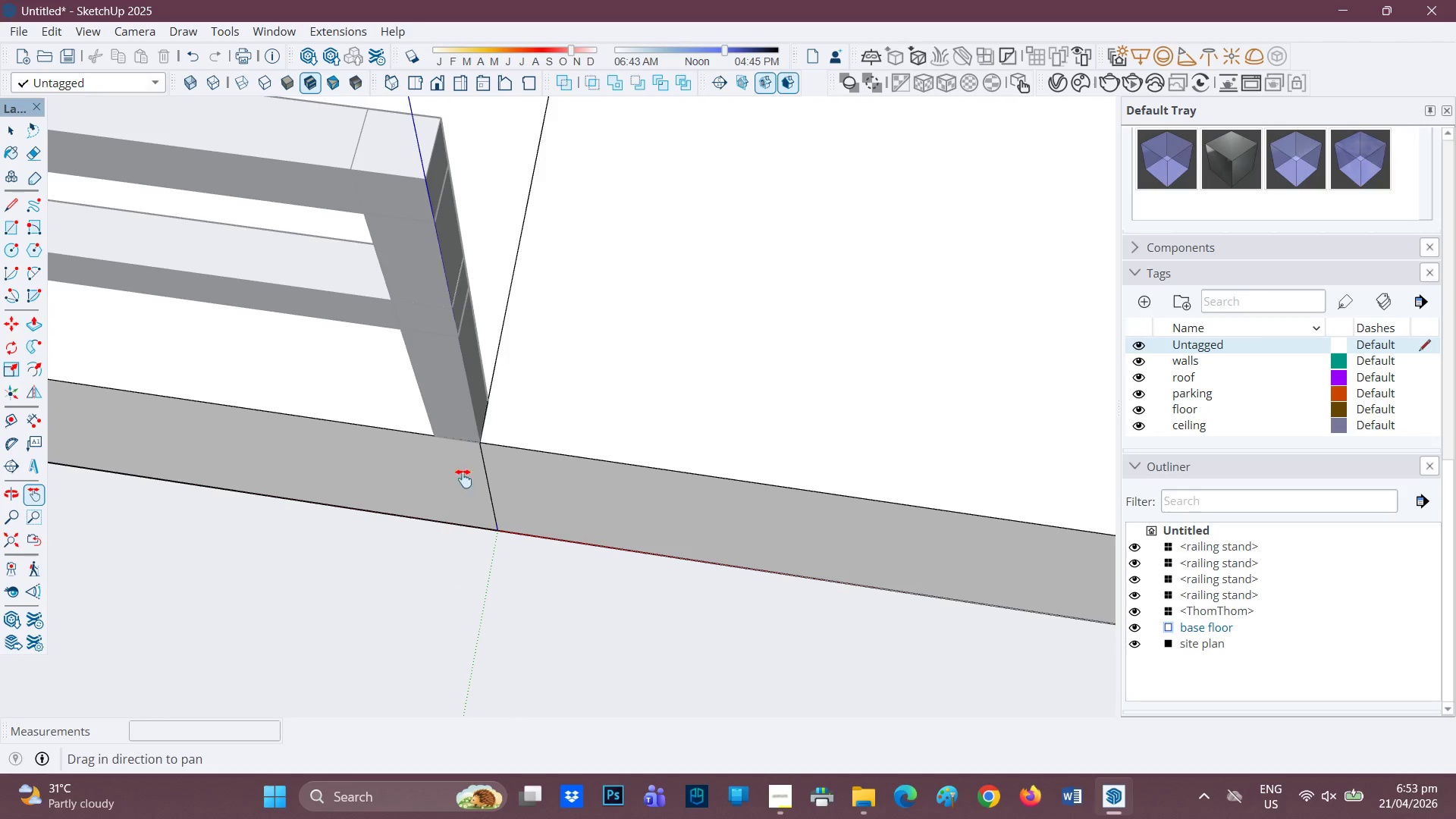 
key(Space)
 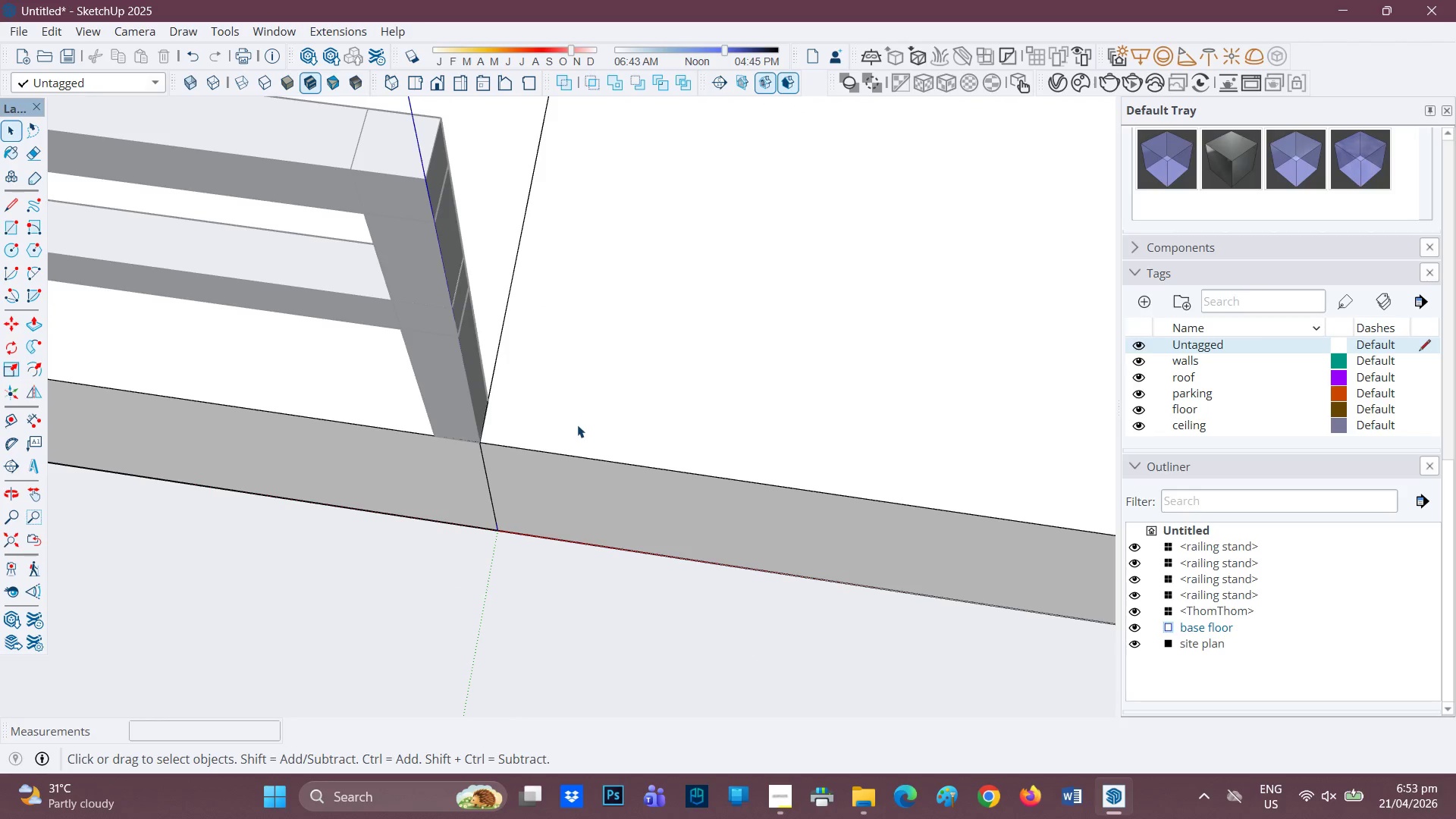 
left_click([577, 425])
 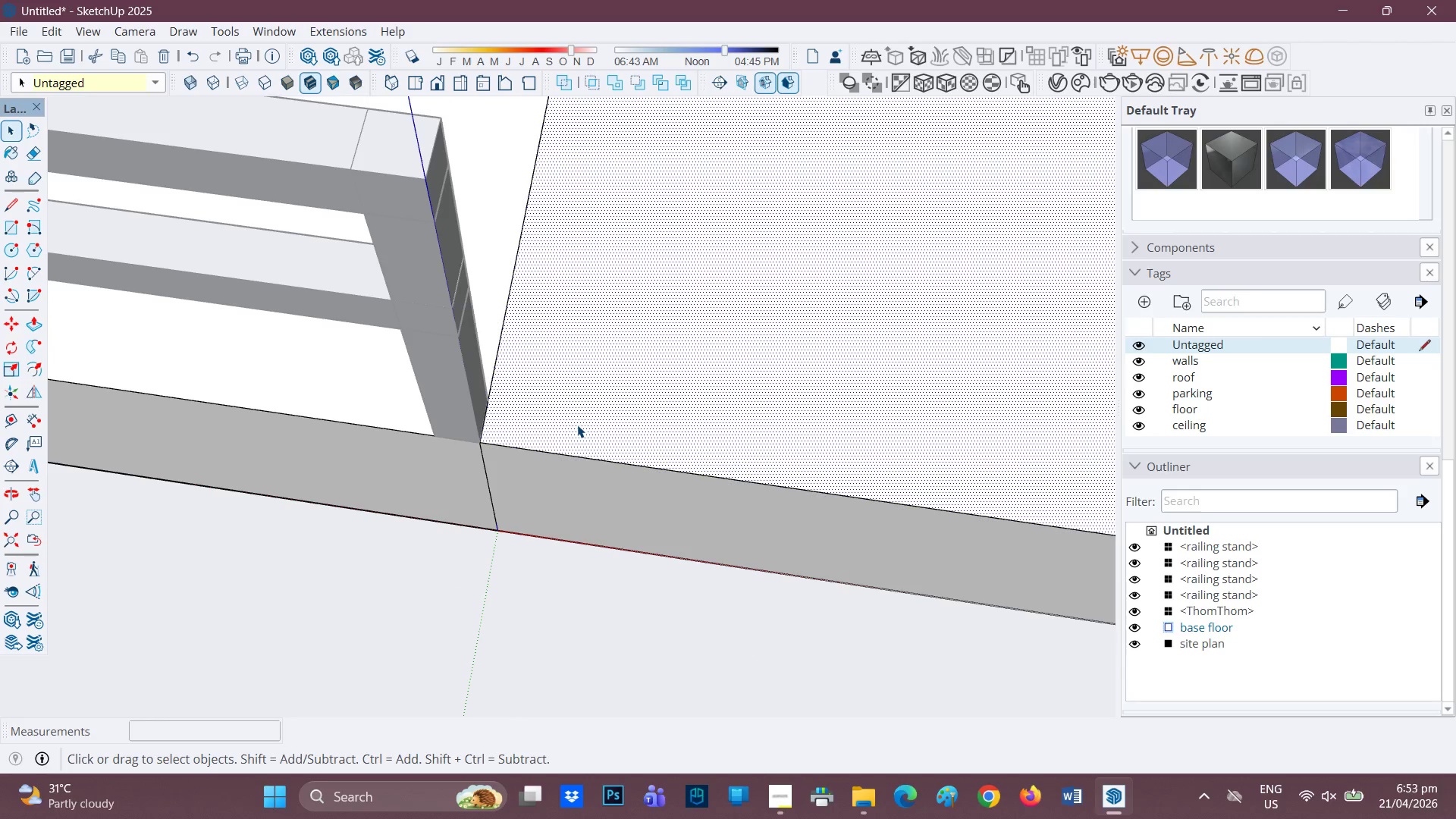 
left_click([577, 425])
 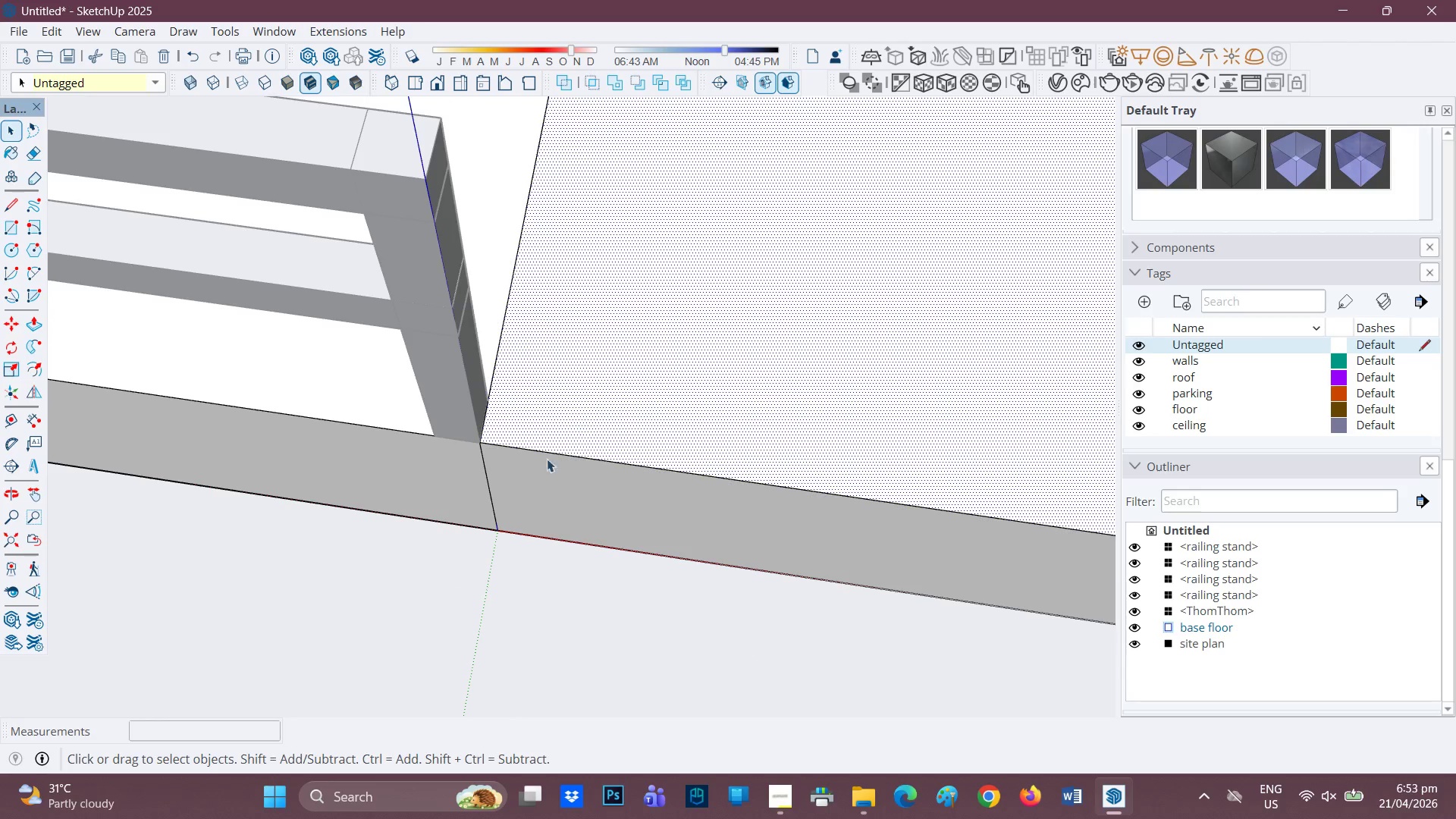 
left_click([488, 658])
 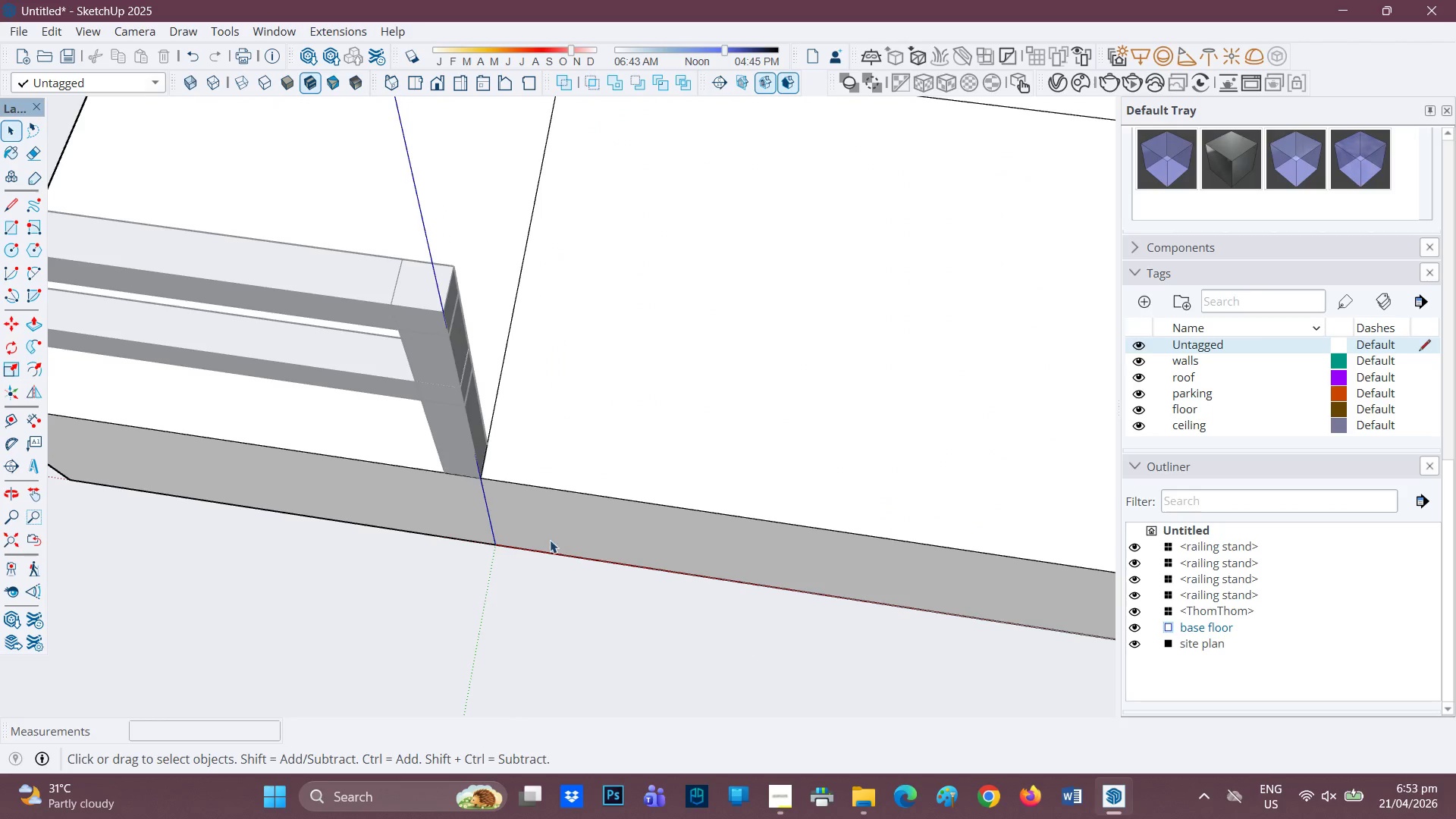 
scroll: coordinate [484, 651], scroll_direction: down, amount: 2.0
 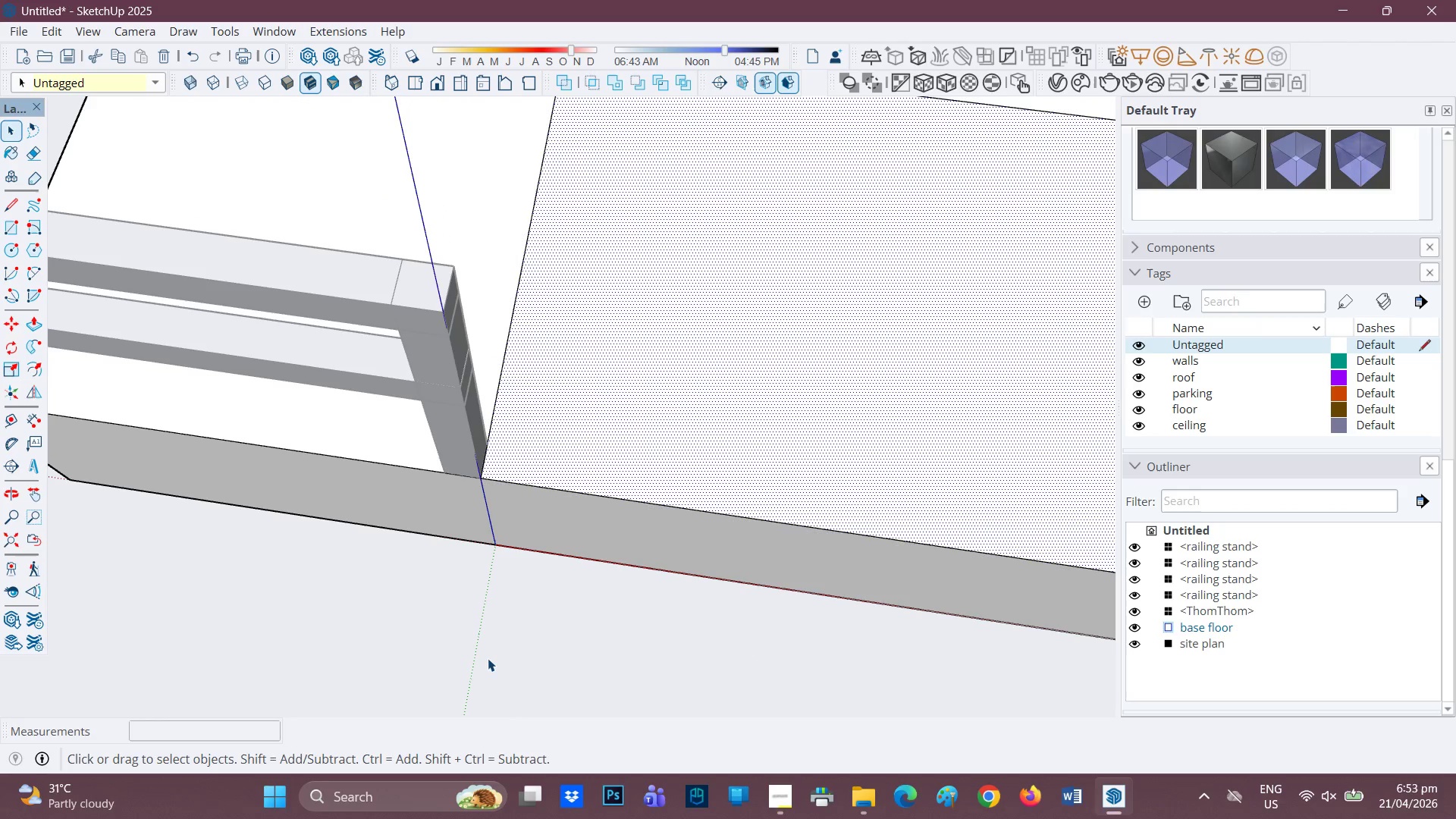 
key(H)
 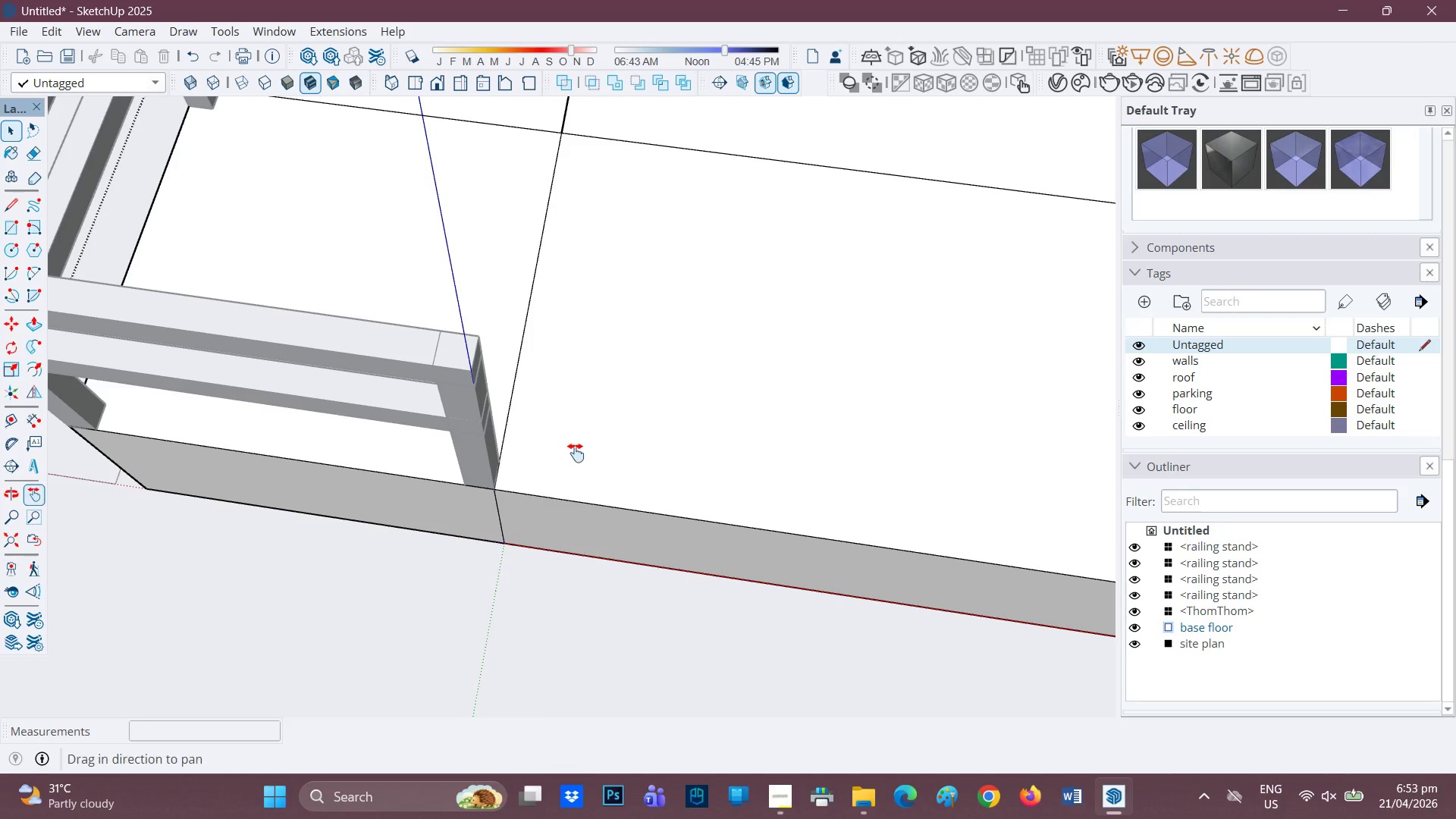 
scroll: coordinate [550, 535], scroll_direction: down, amount: 2.0
 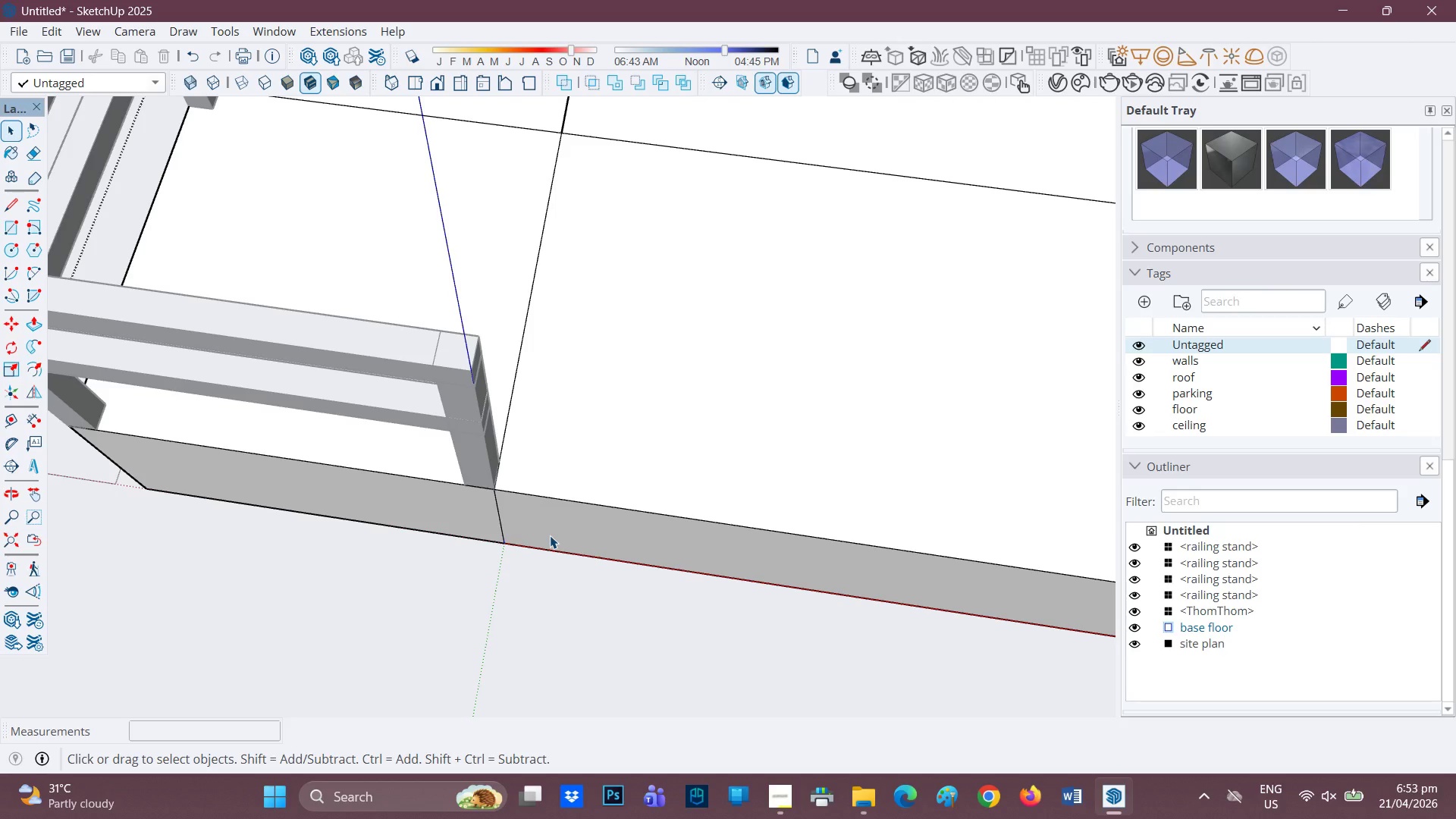 
left_click_drag(start_coordinate=[581, 444], to_coordinate=[431, 552])
 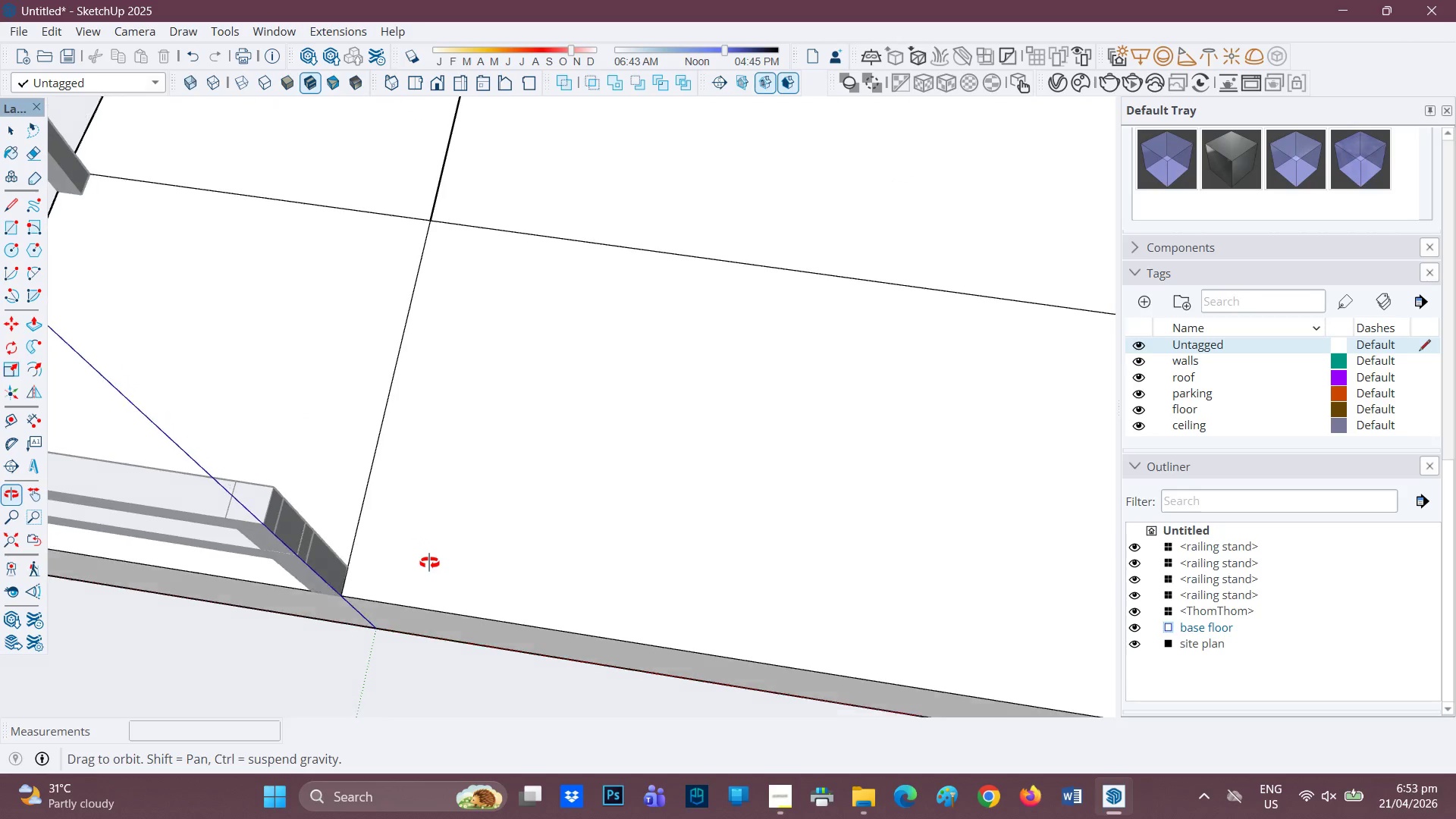 
scroll: coordinate [429, 592], scroll_direction: down, amount: 1.0
 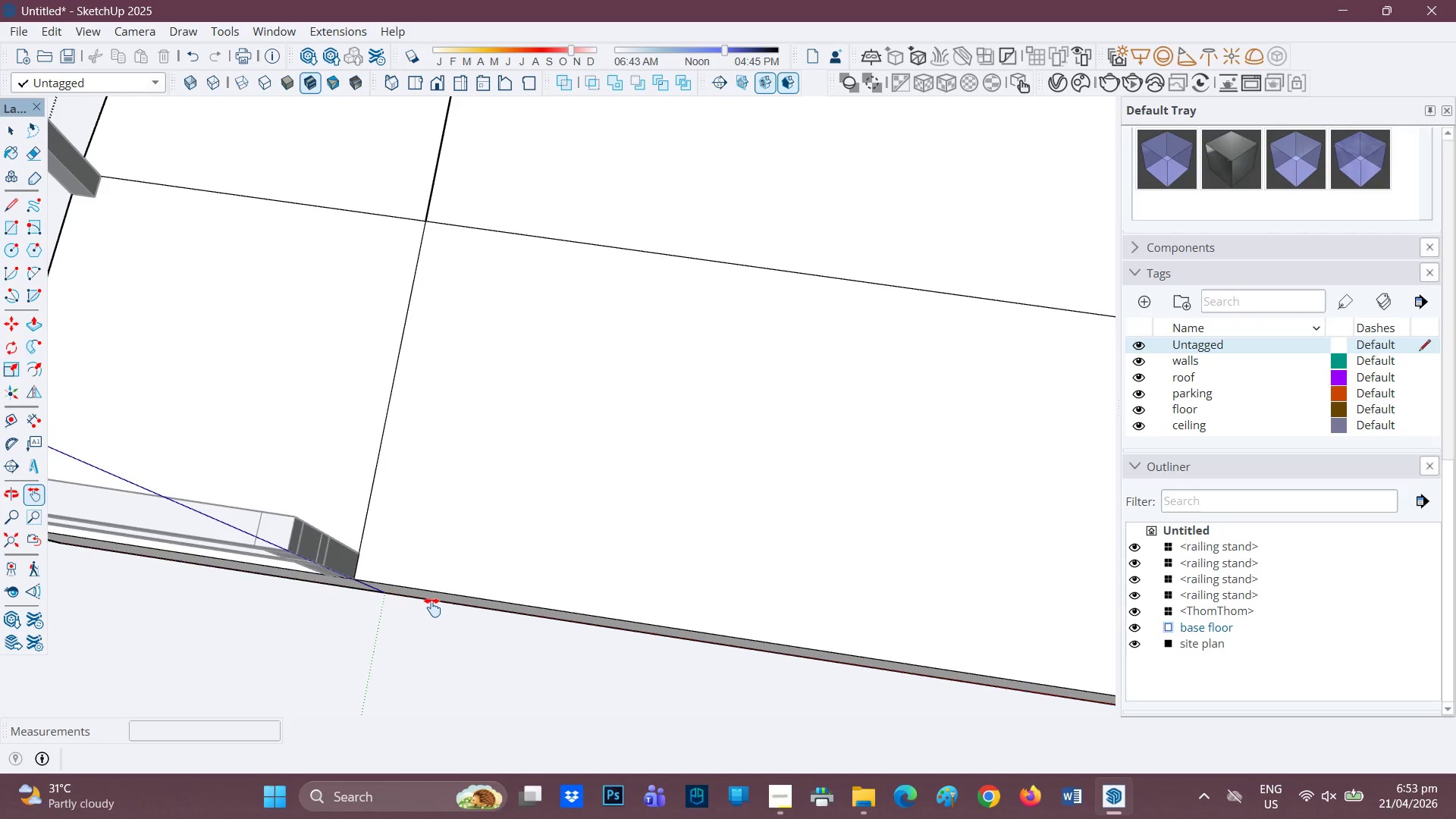 
wait(5.05)
 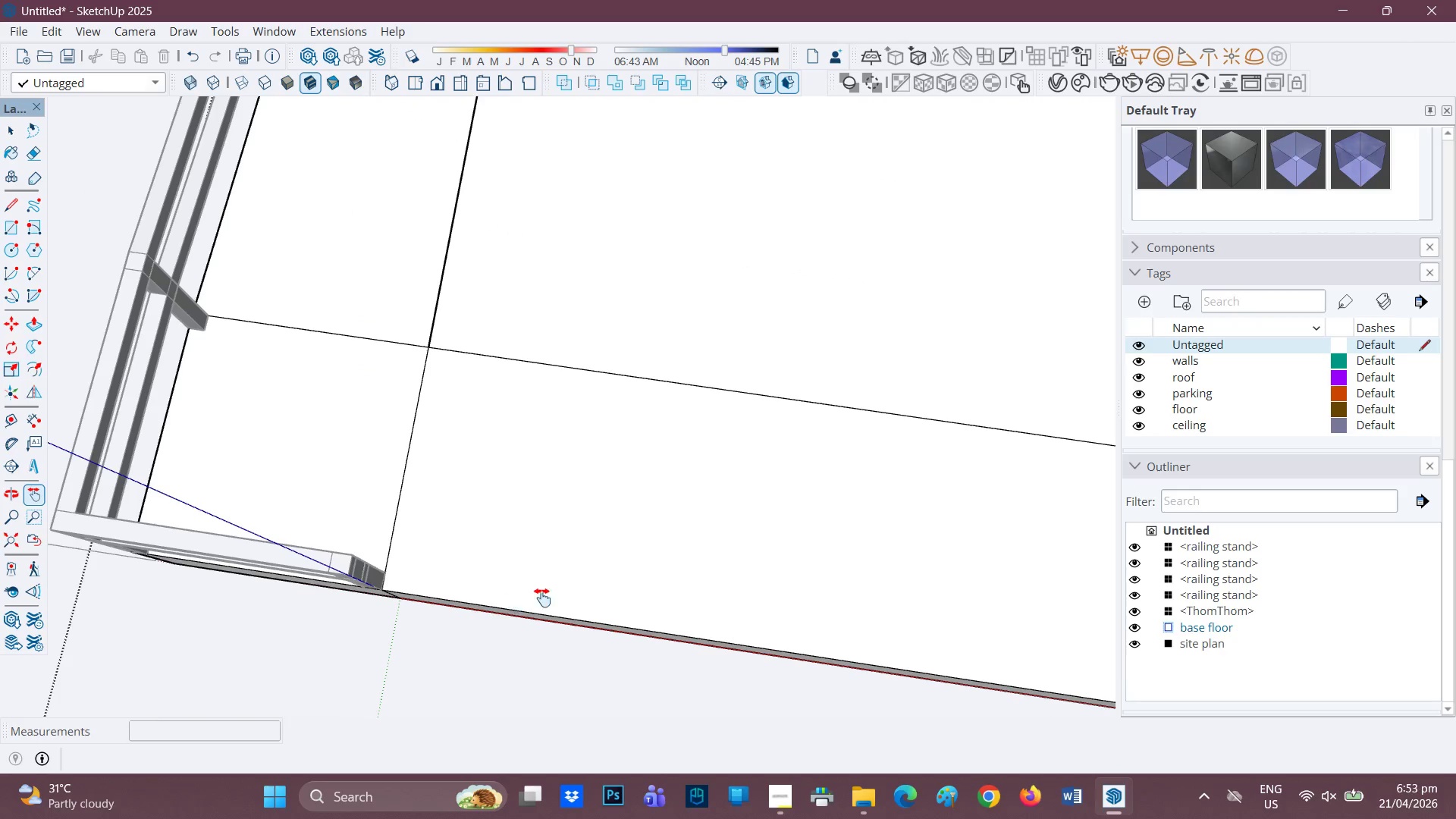 
key(H)
 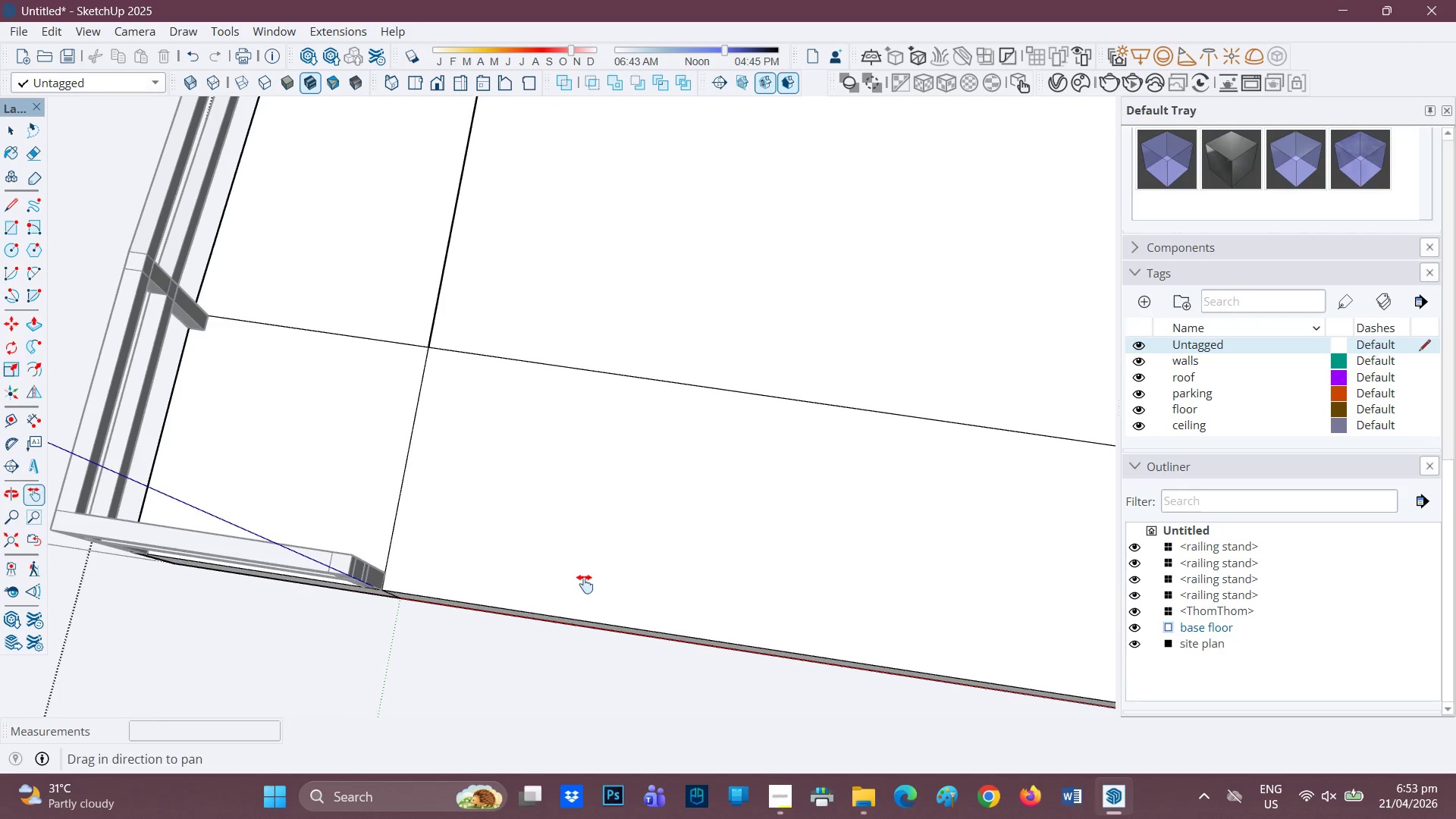 
scroll: coordinate [438, 614], scroll_direction: down, amount: 4.0
 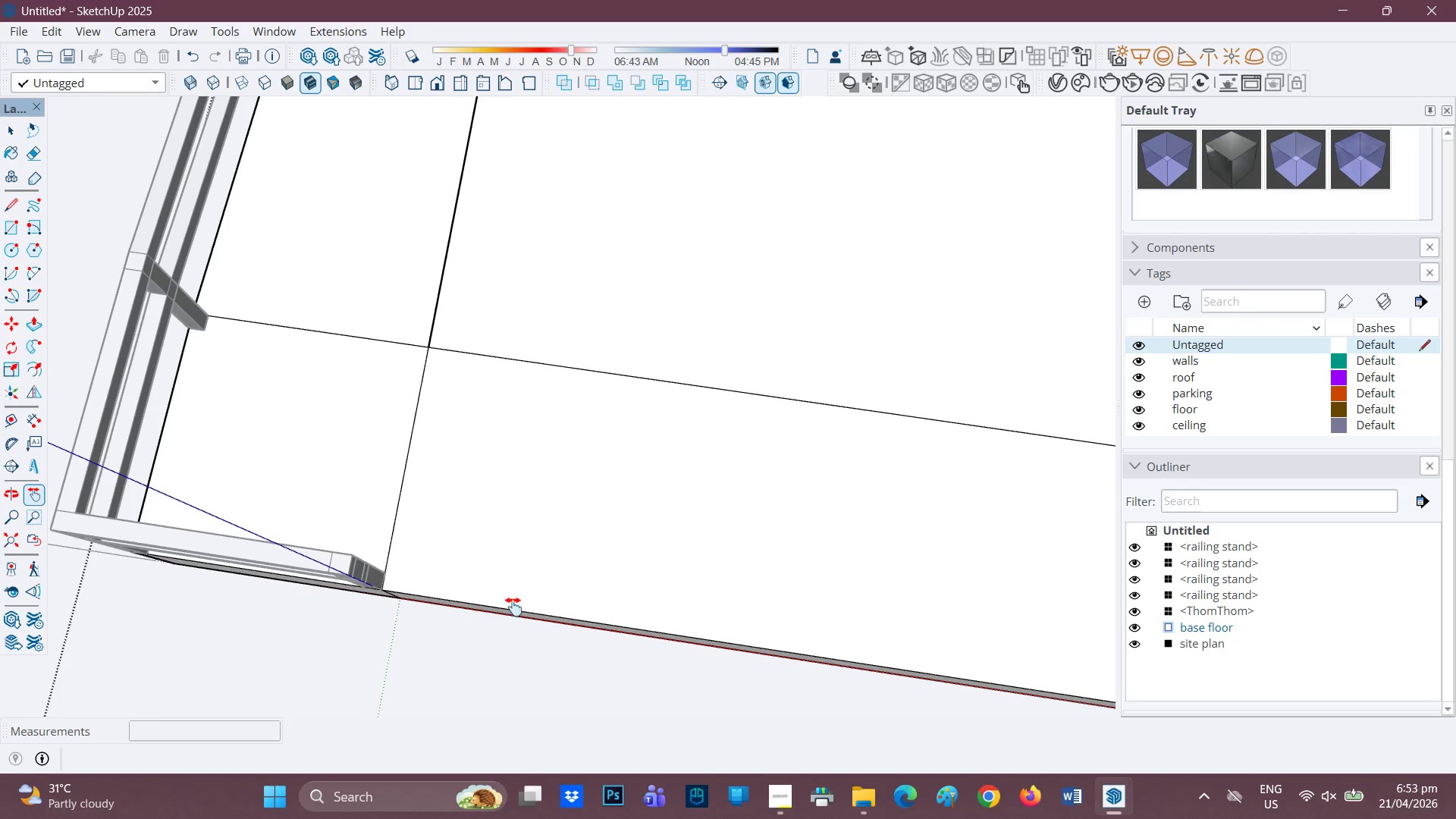 
left_click_drag(start_coordinate=[585, 583], to_coordinate=[246, 572])
 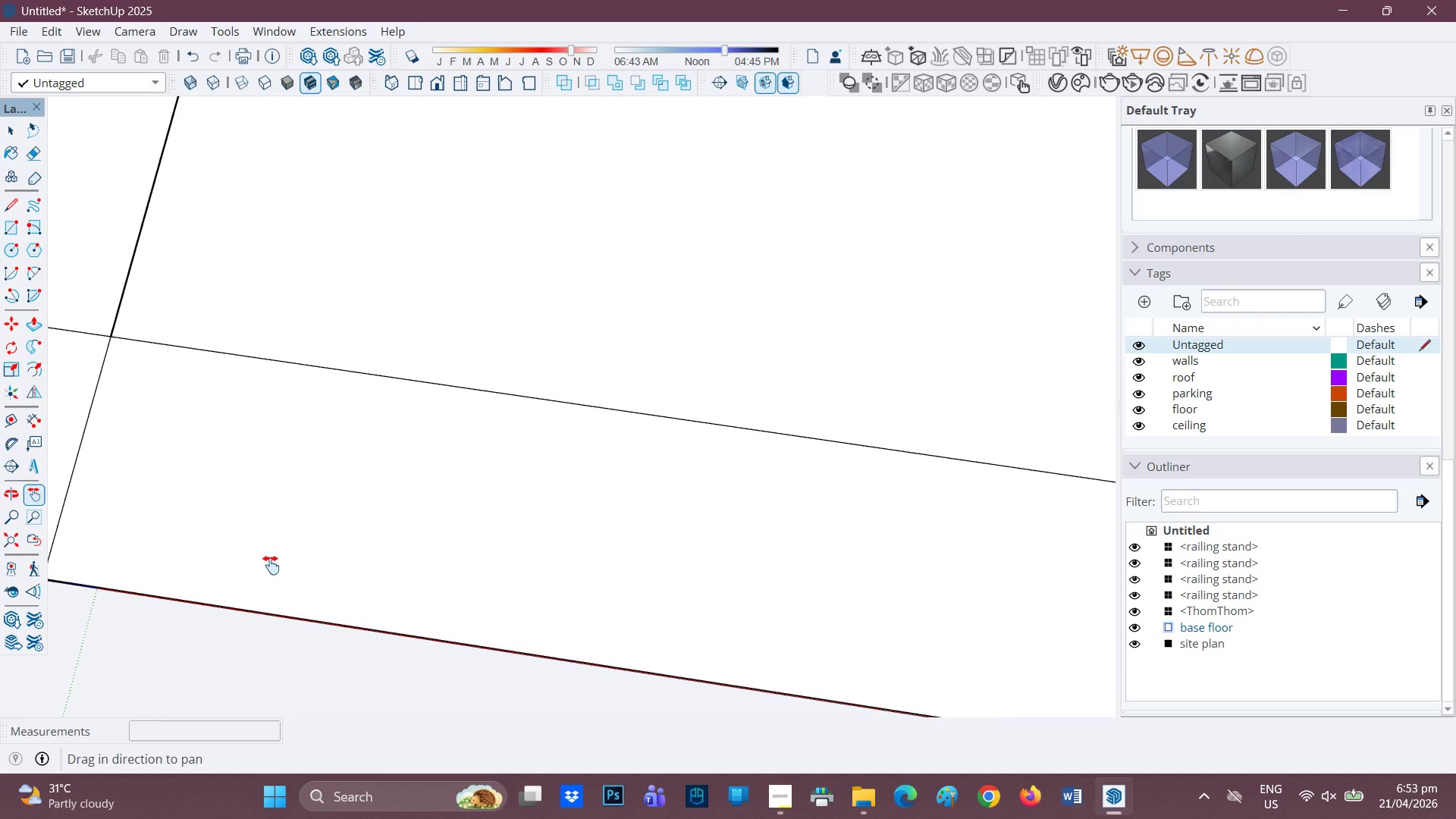 
scroll: coordinate [393, 594], scroll_direction: down, amount: 4.0
 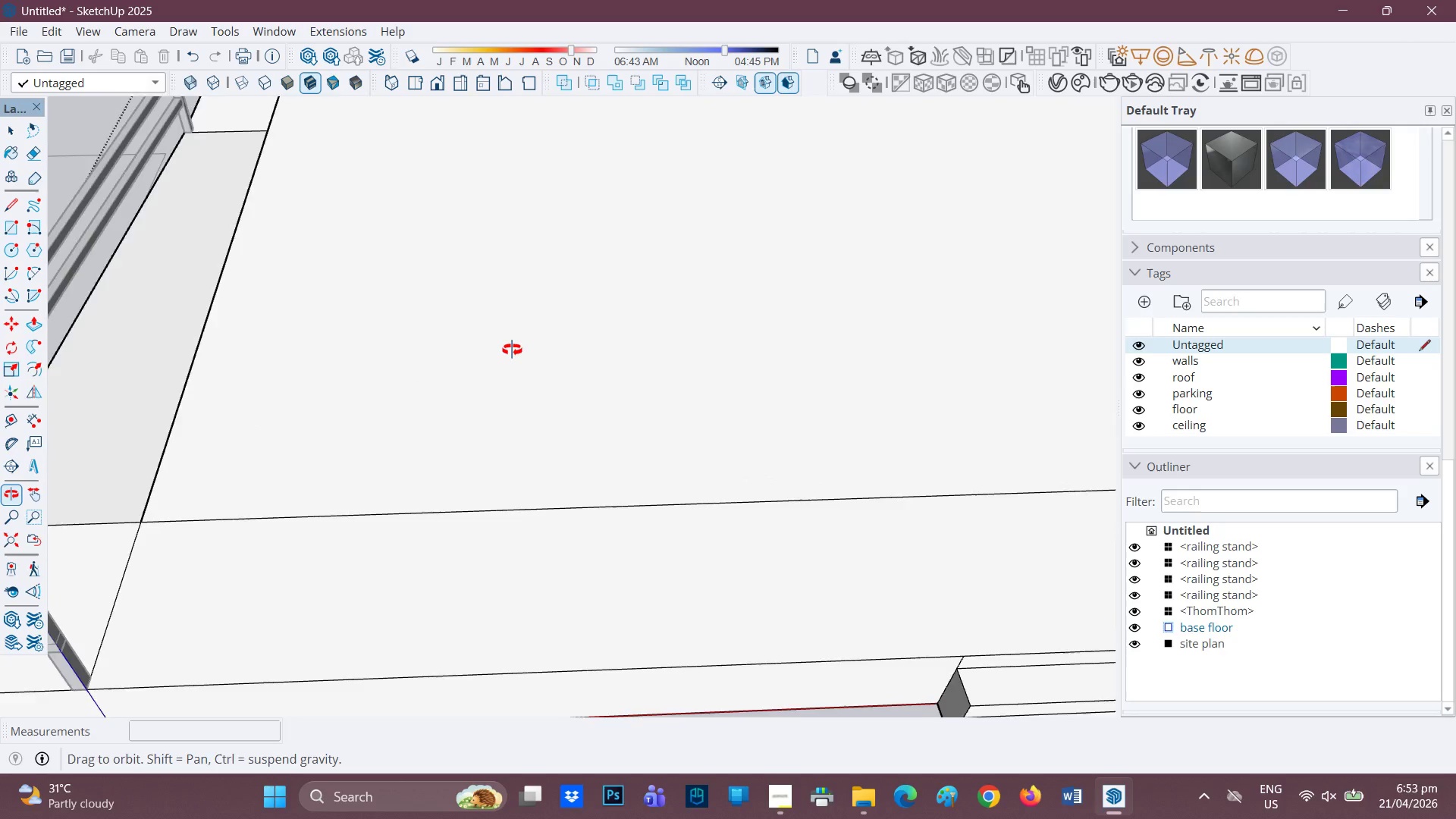 
left_click_drag(start_coordinate=[532, 442], to_coordinate=[323, 376])
 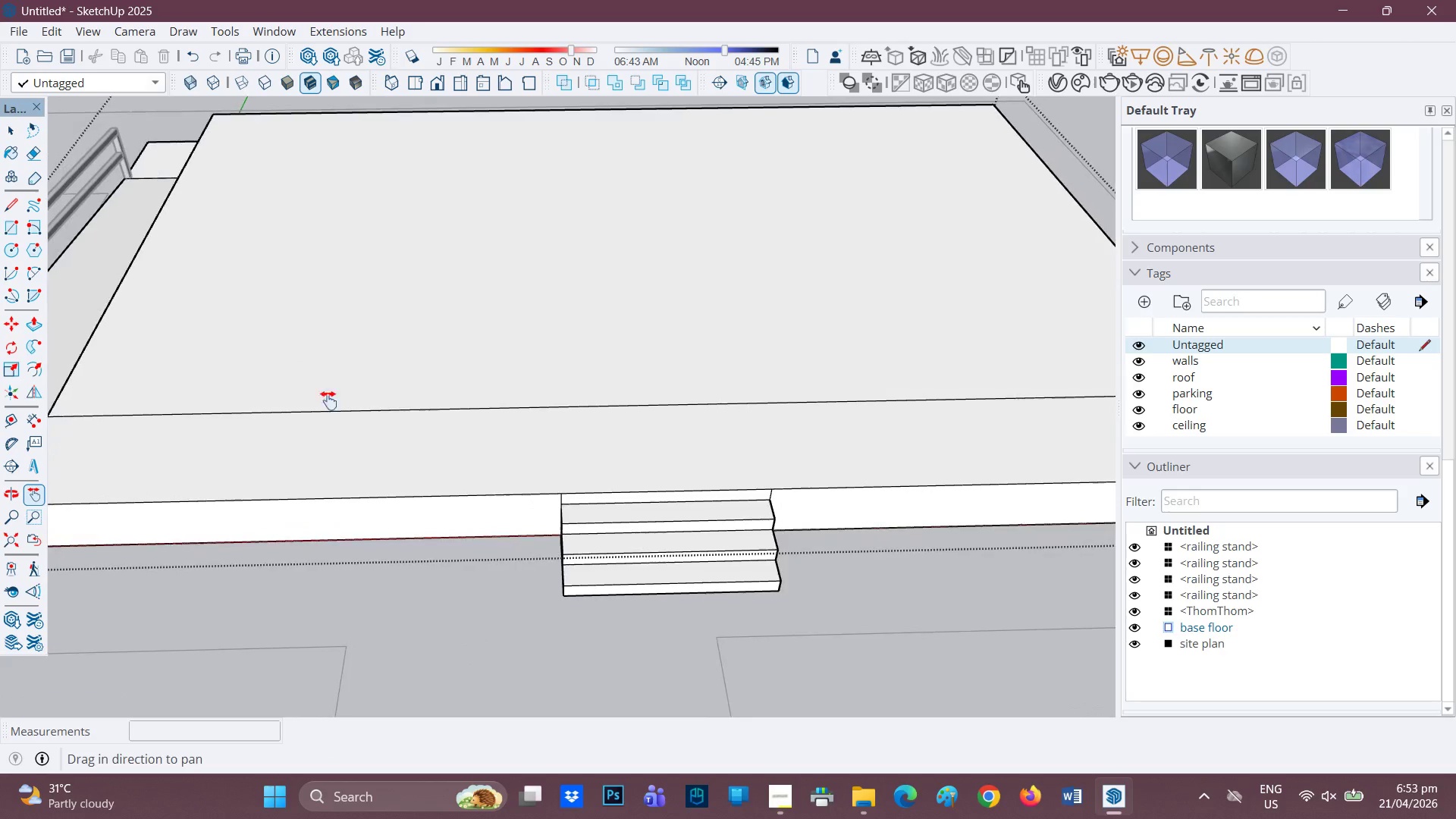 
scroll: coordinate [512, 438], scroll_direction: down, amount: 4.0
 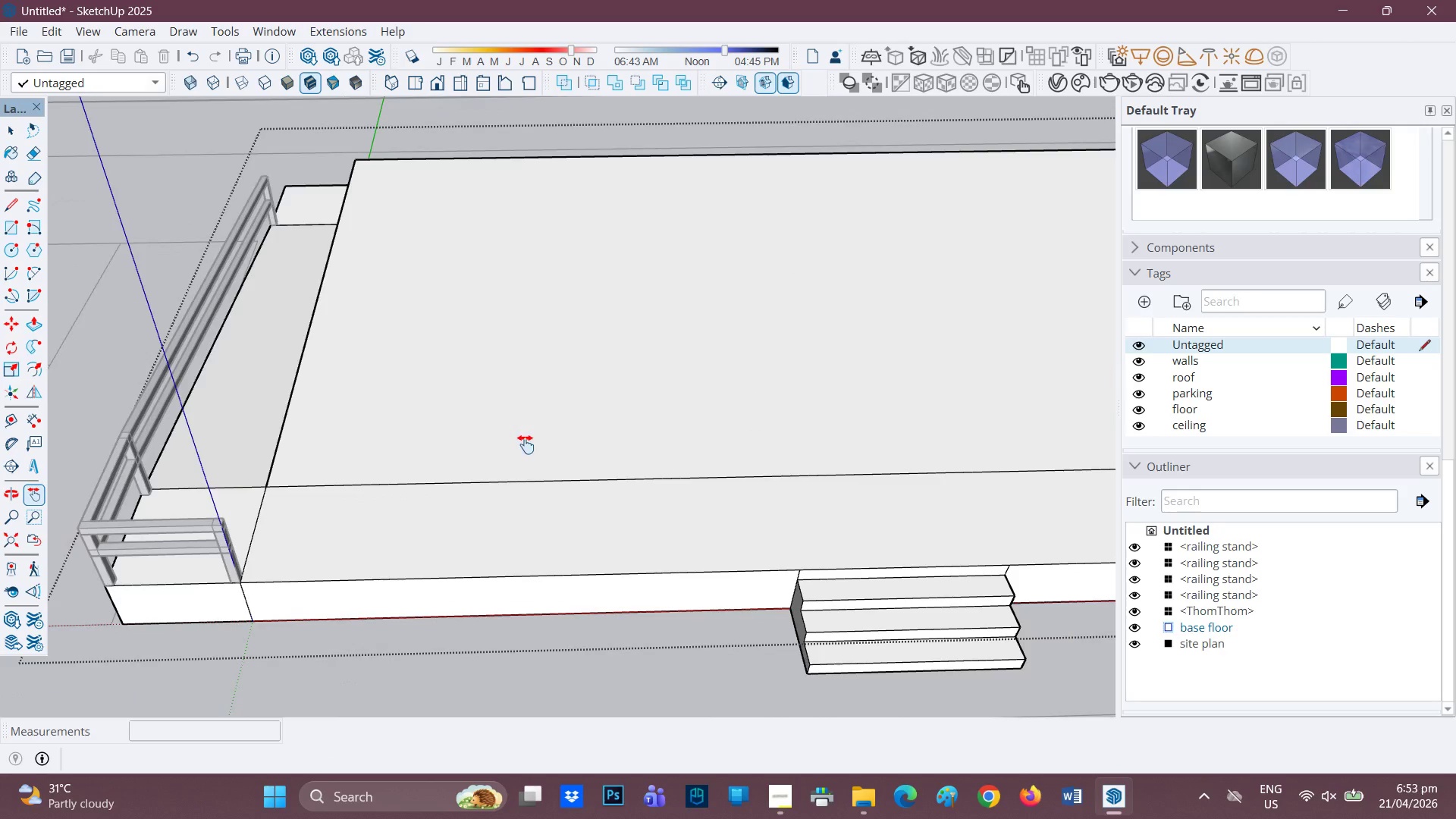 
left_click_drag(start_coordinate=[447, 405], to_coordinate=[443, 500])
 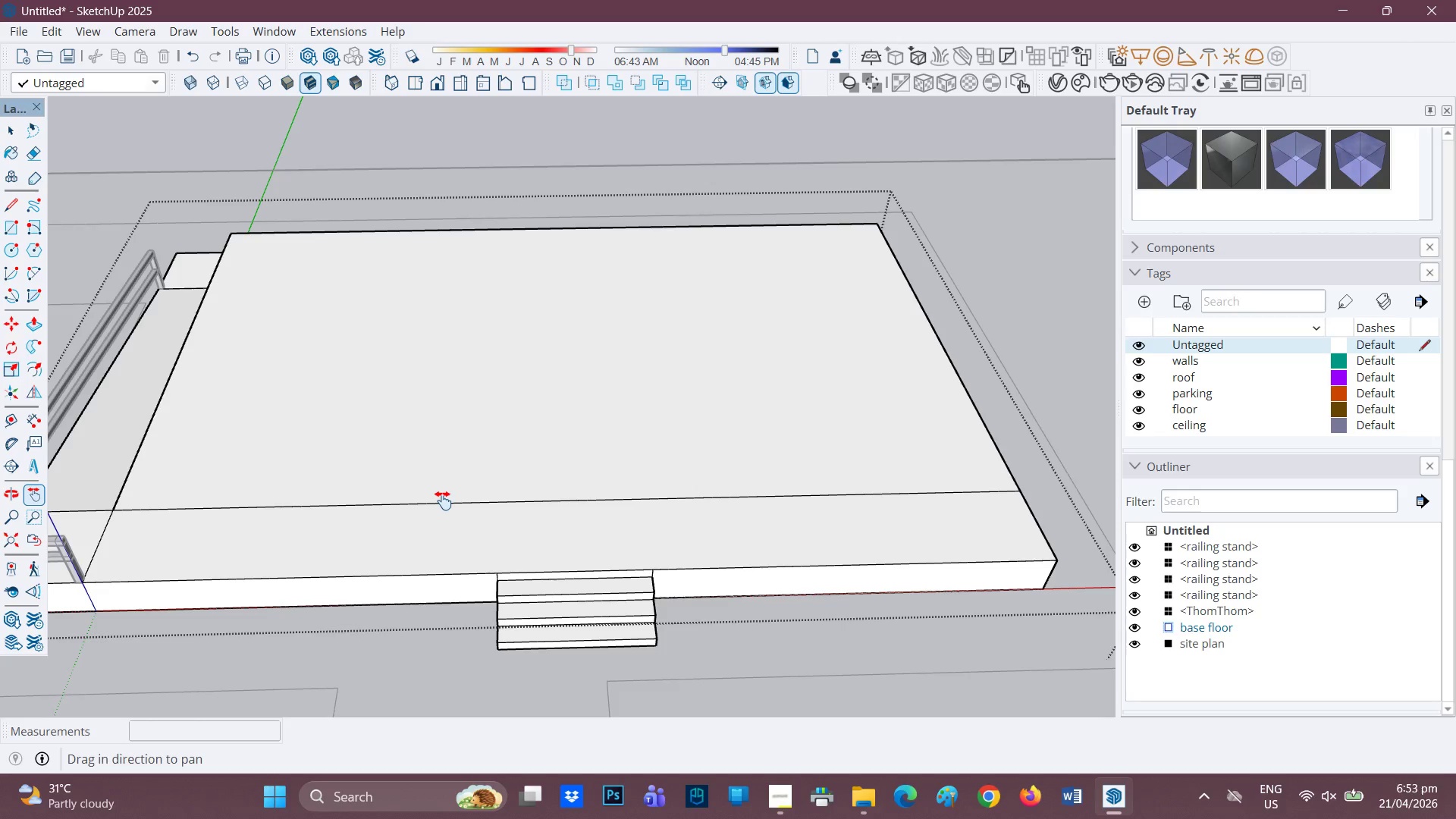 
scroll: coordinate [334, 411], scroll_direction: down, amount: 3.0
 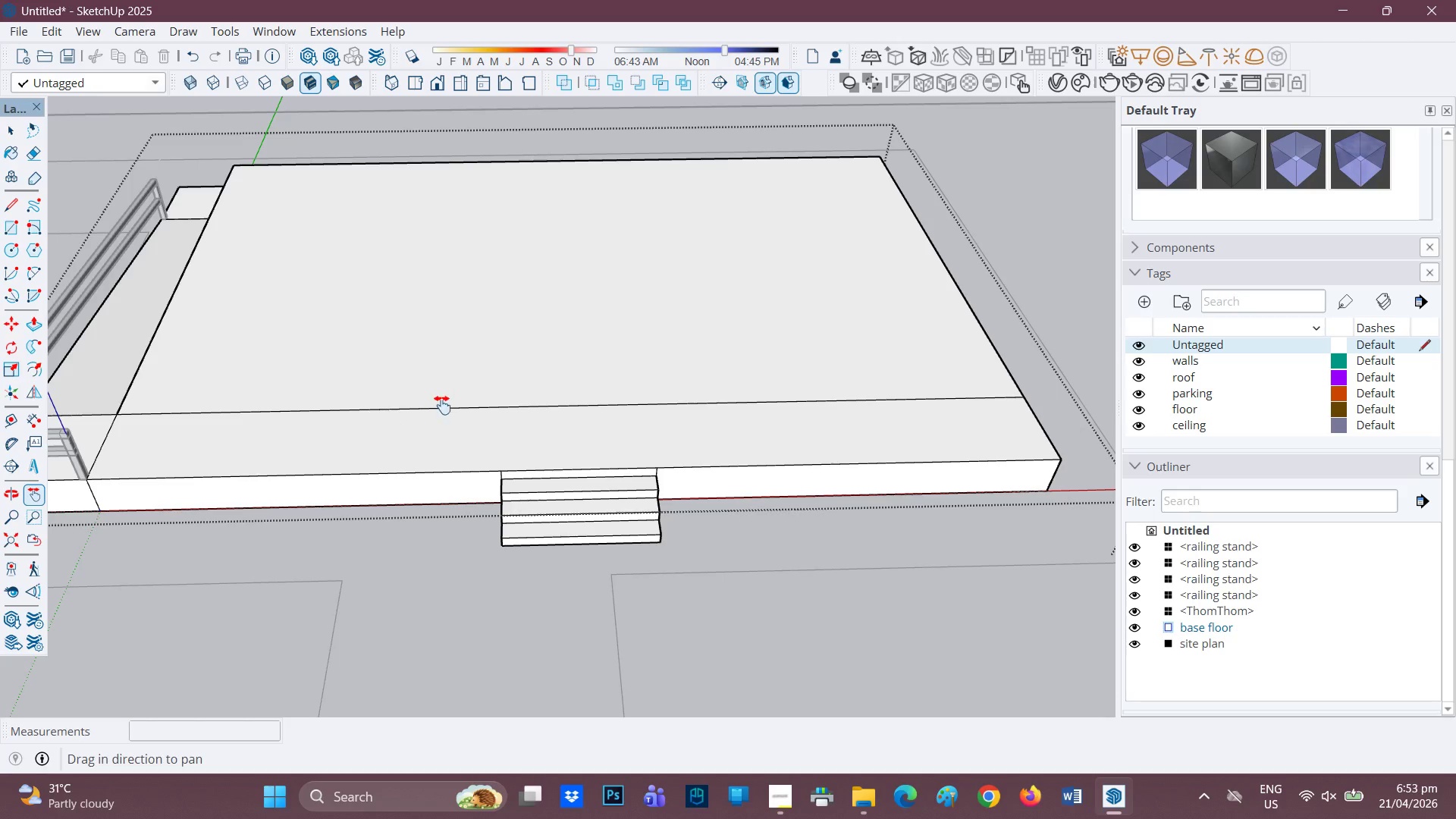 
wait(23.36)
 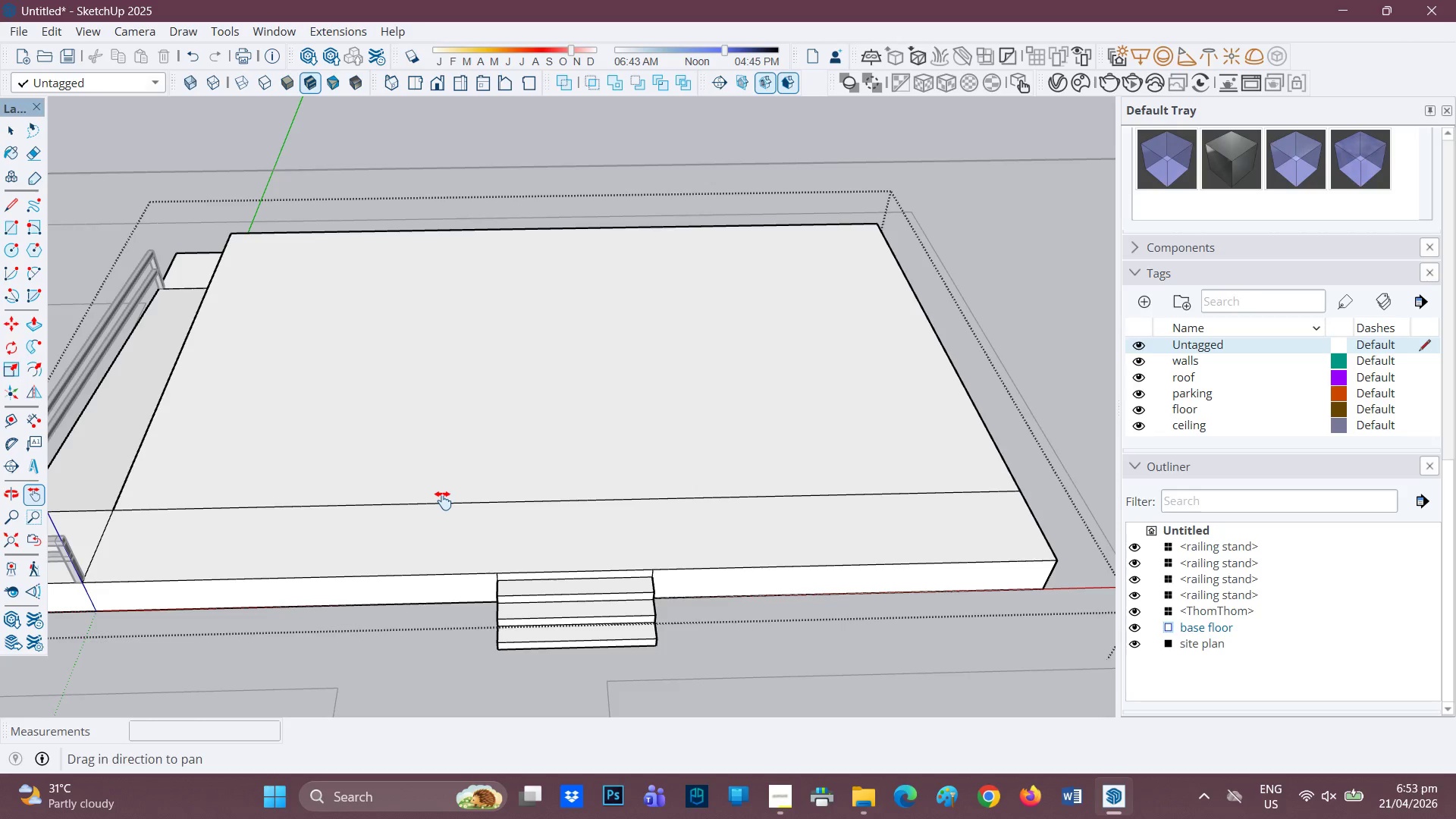 
key(H)
 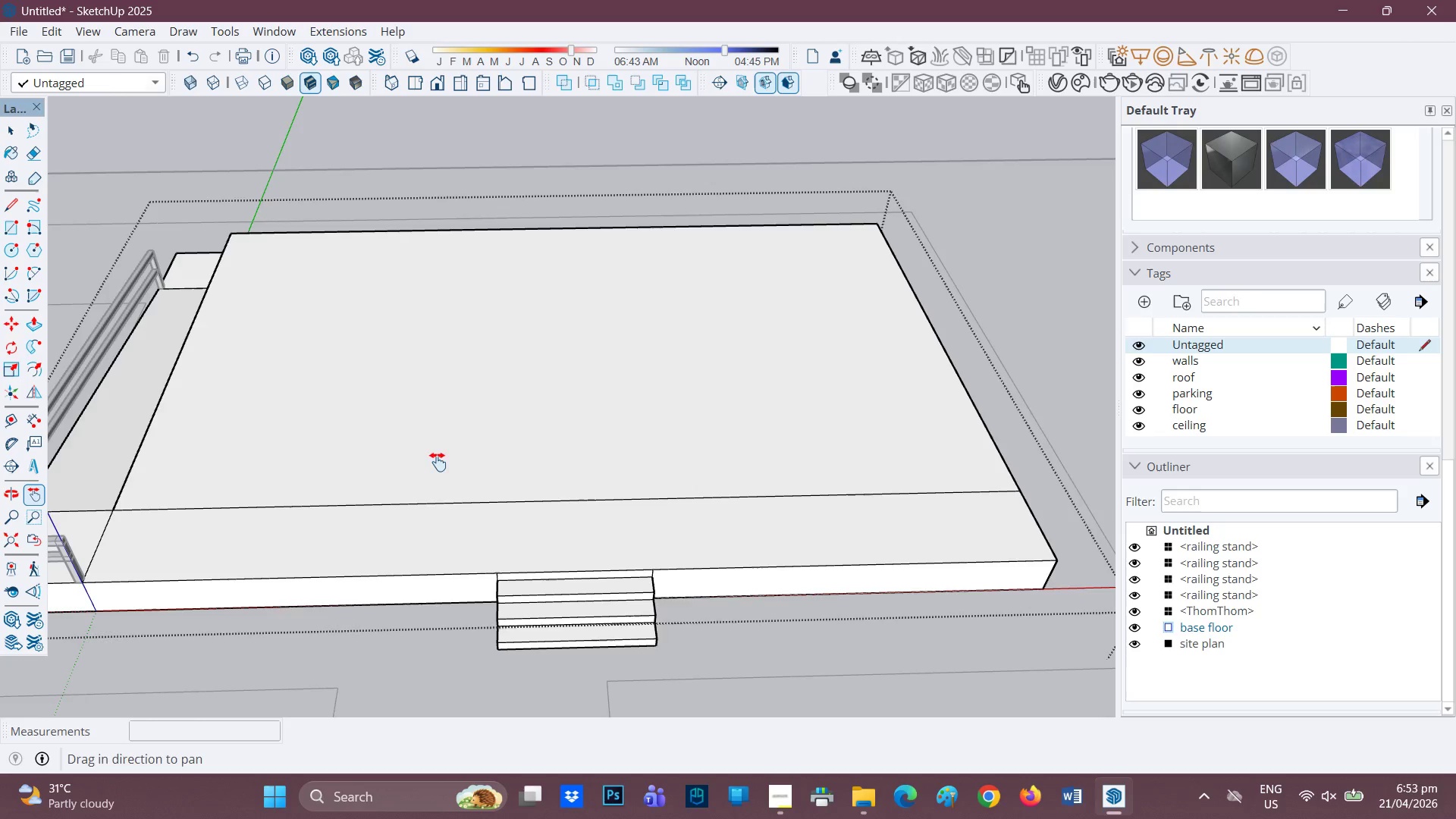 
left_click_drag(start_coordinate=[443, 458], to_coordinate=[659, 415])
 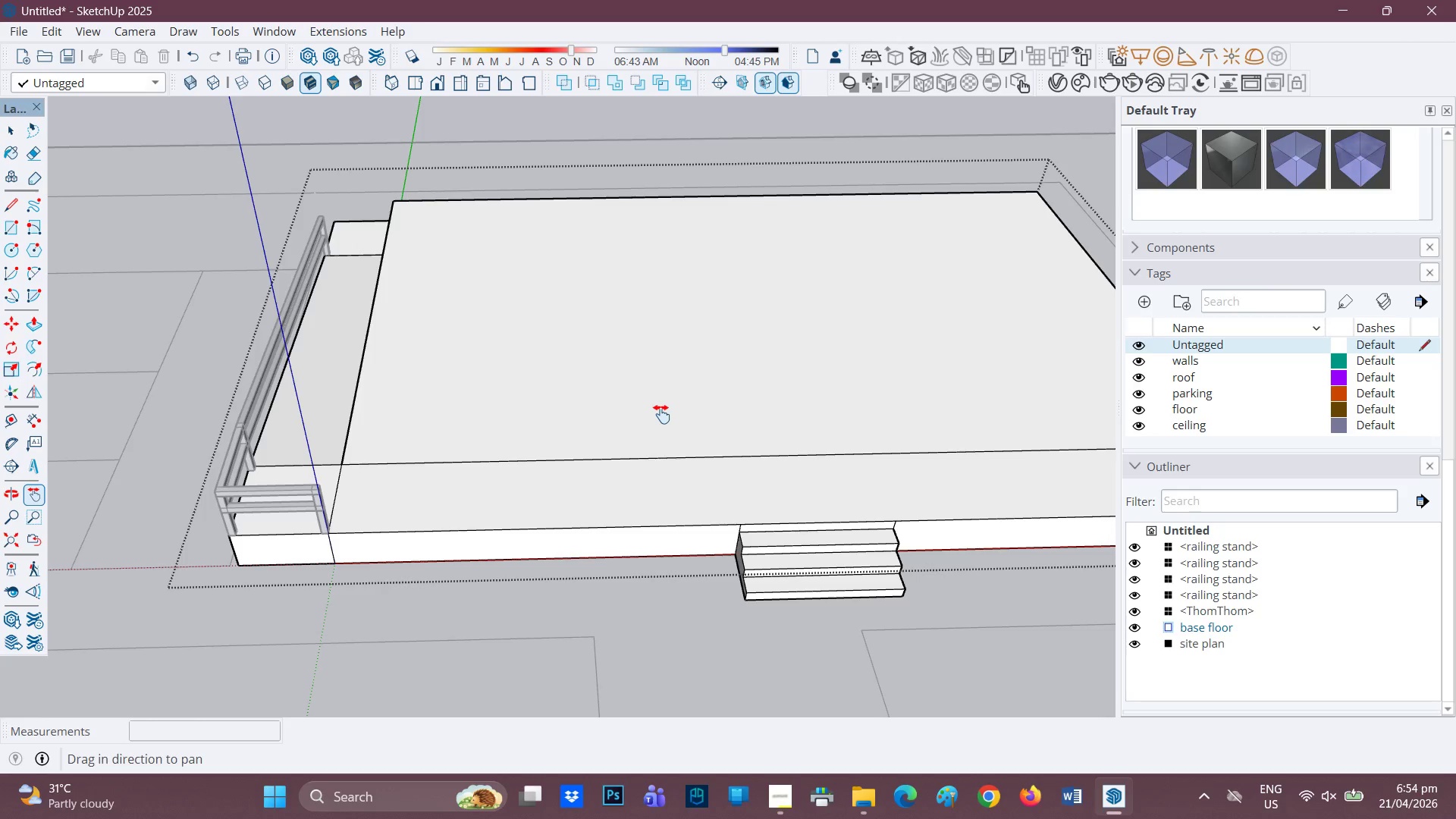 
wait(29.59)
 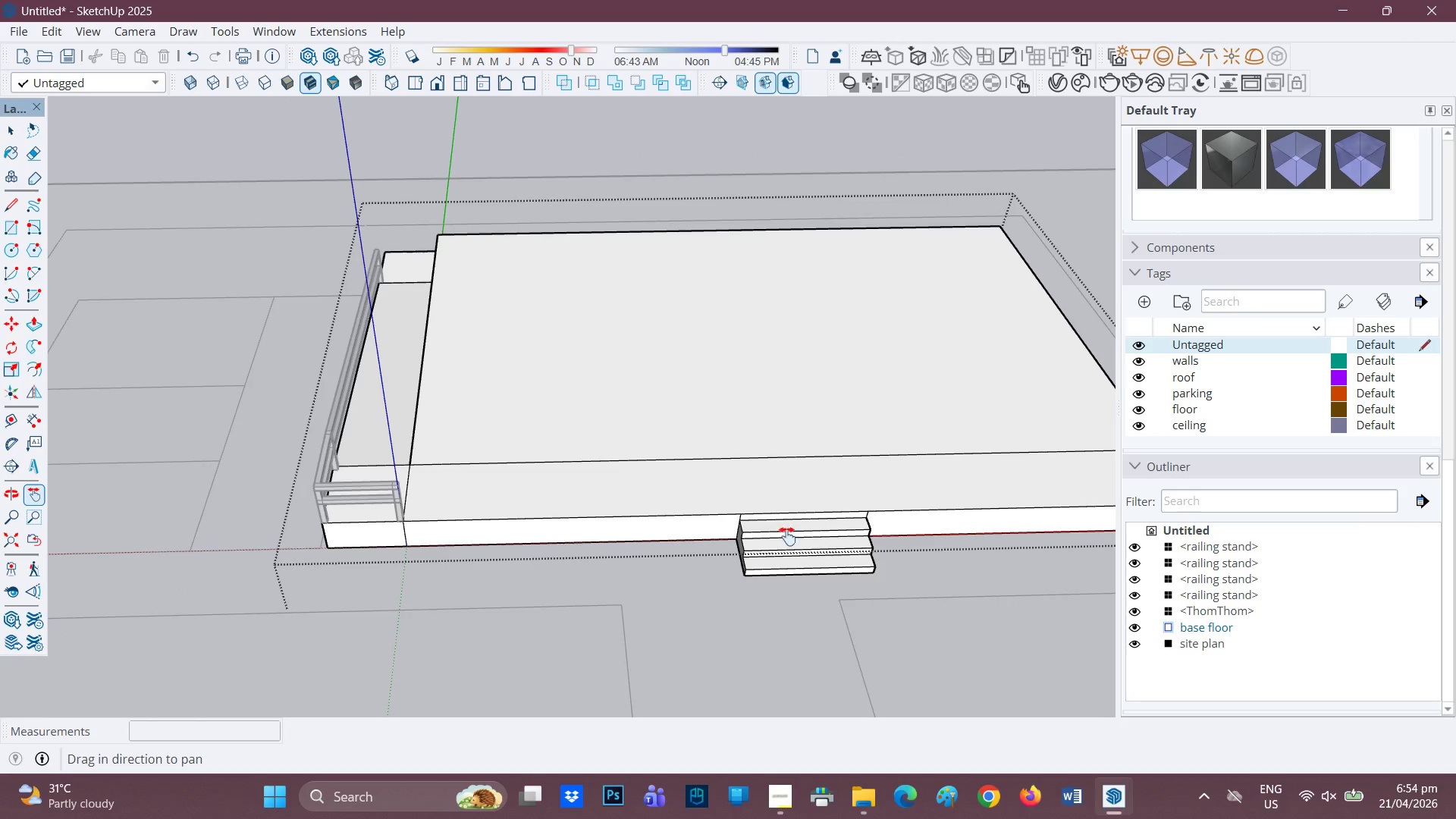 
key(H)
 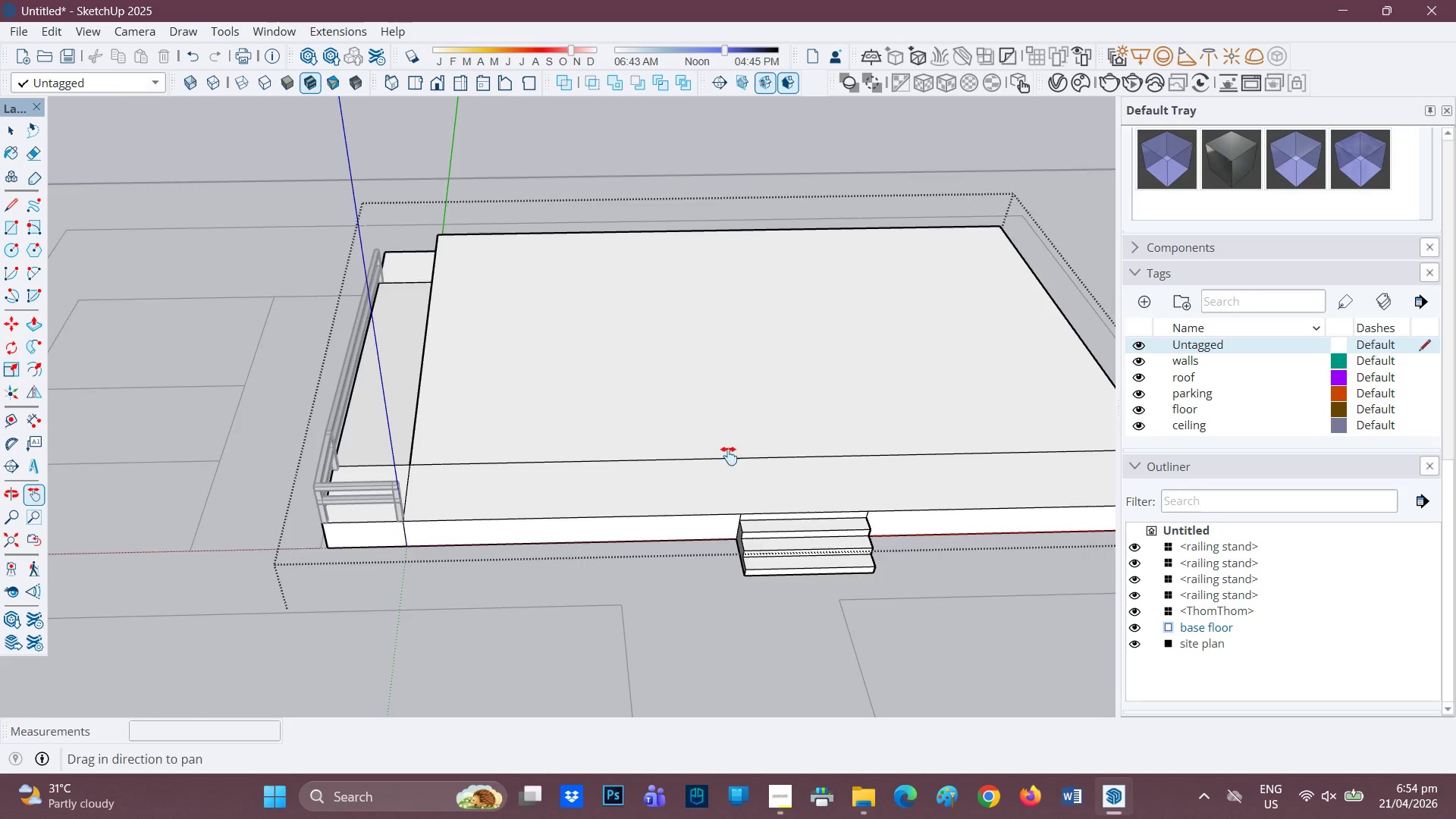 
scroll: coordinate [741, 466], scroll_direction: down, amount: 2.0
 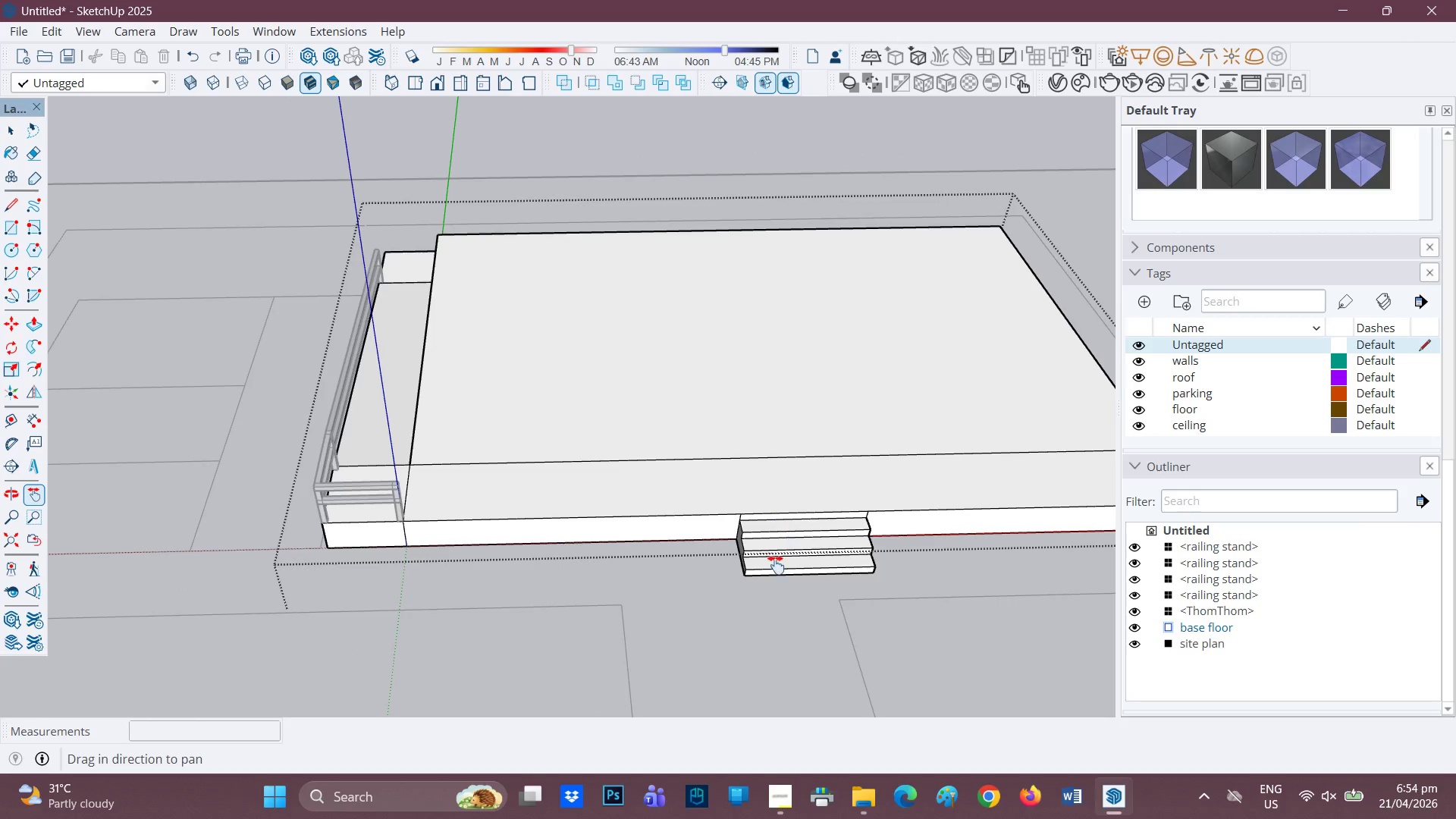 
left_click_drag(start_coordinate=[745, 441], to_coordinate=[816, 400])
 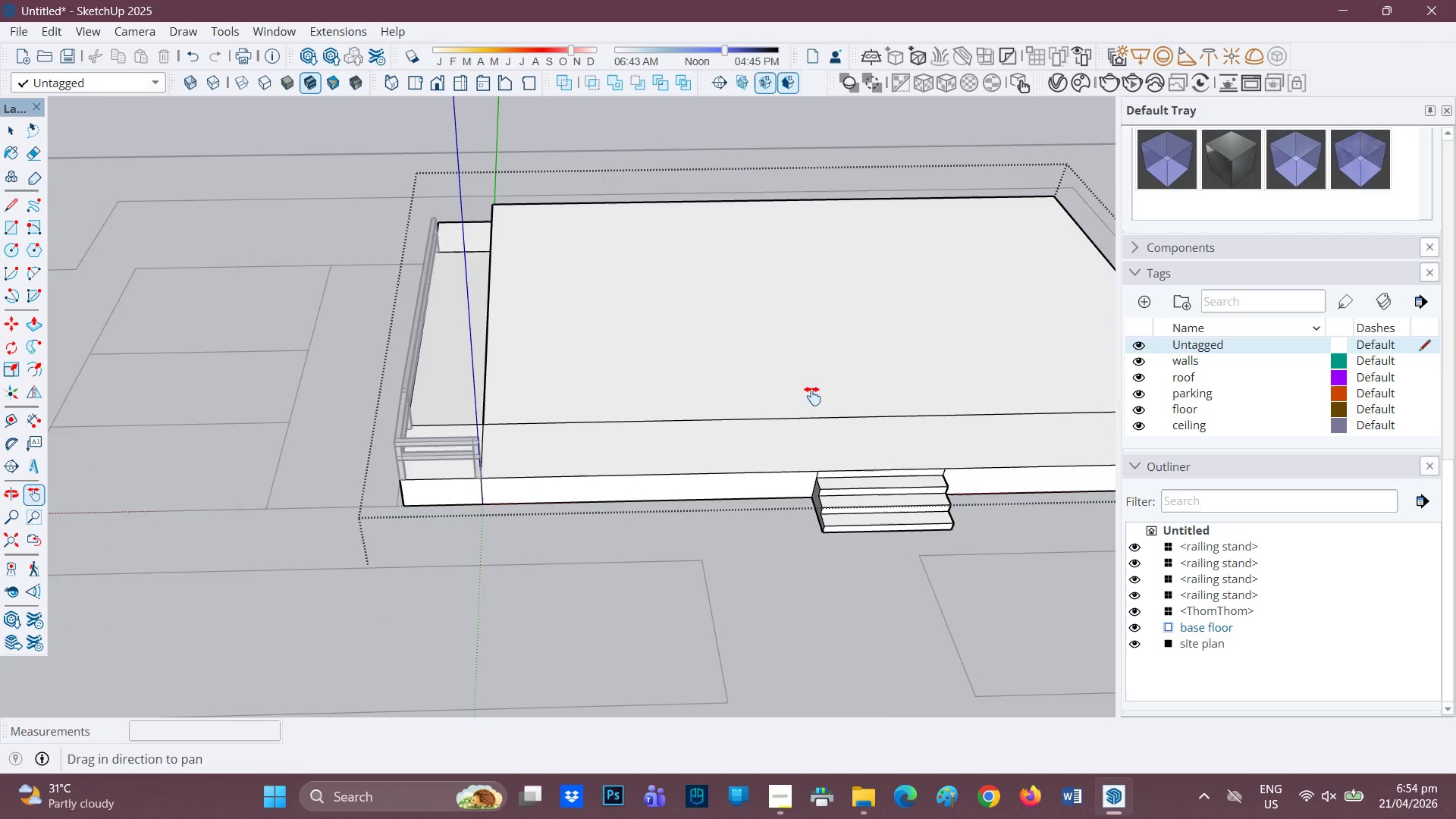 
scroll: coordinate [809, 396], scroll_direction: down, amount: 1.0
 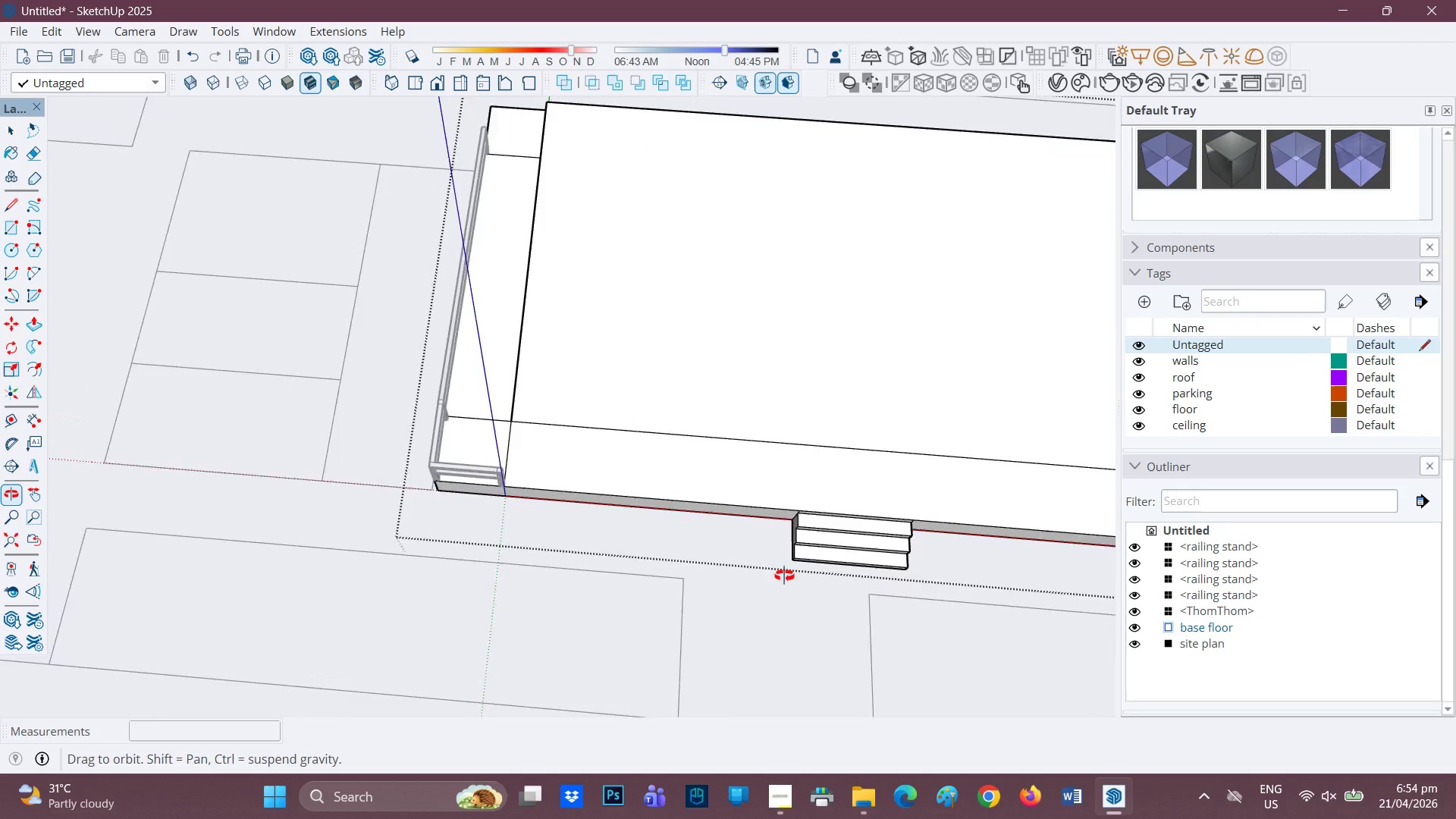 
key(H)
 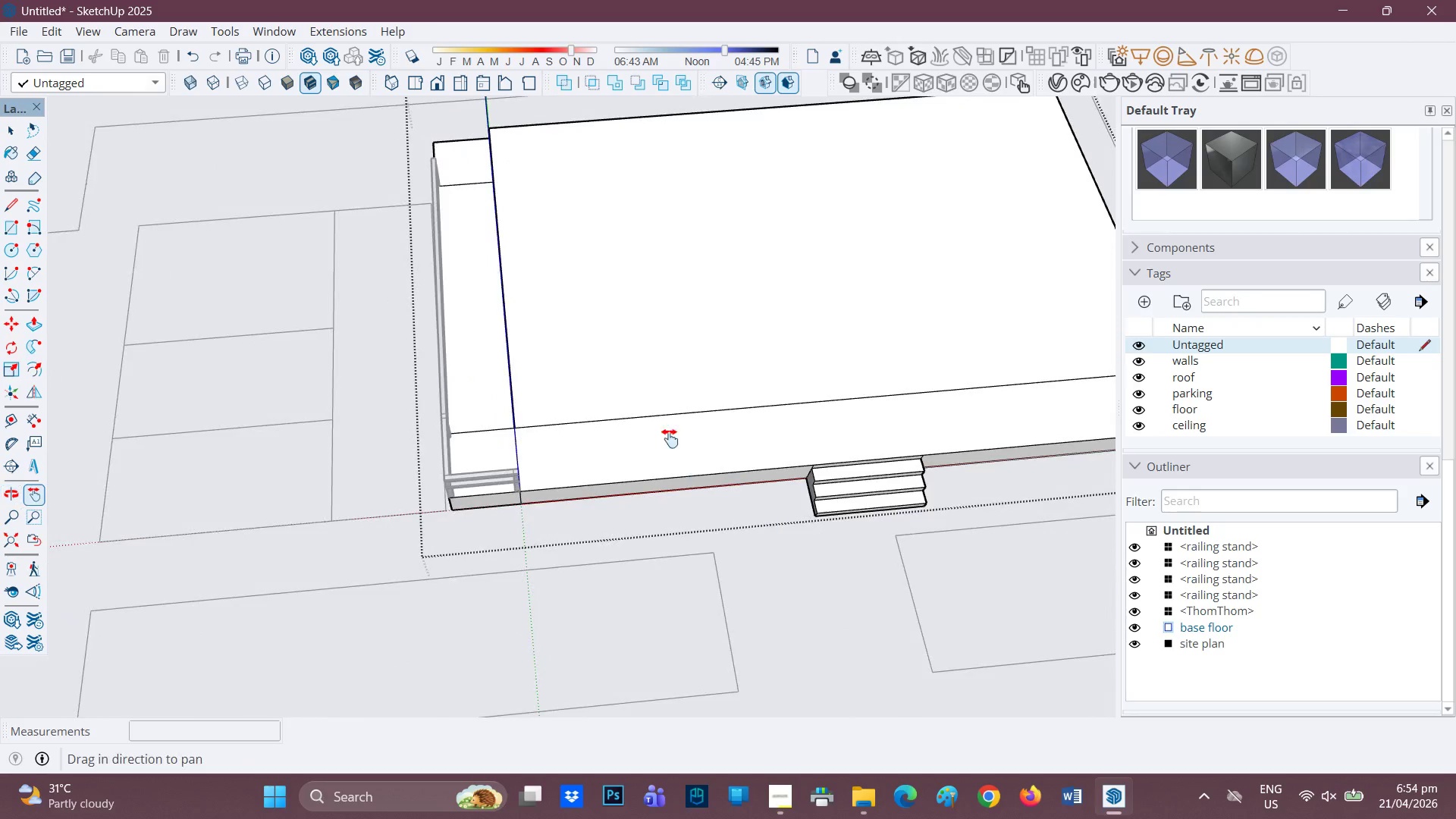 
left_click_drag(start_coordinate=[665, 433], to_coordinate=[349, 452])
 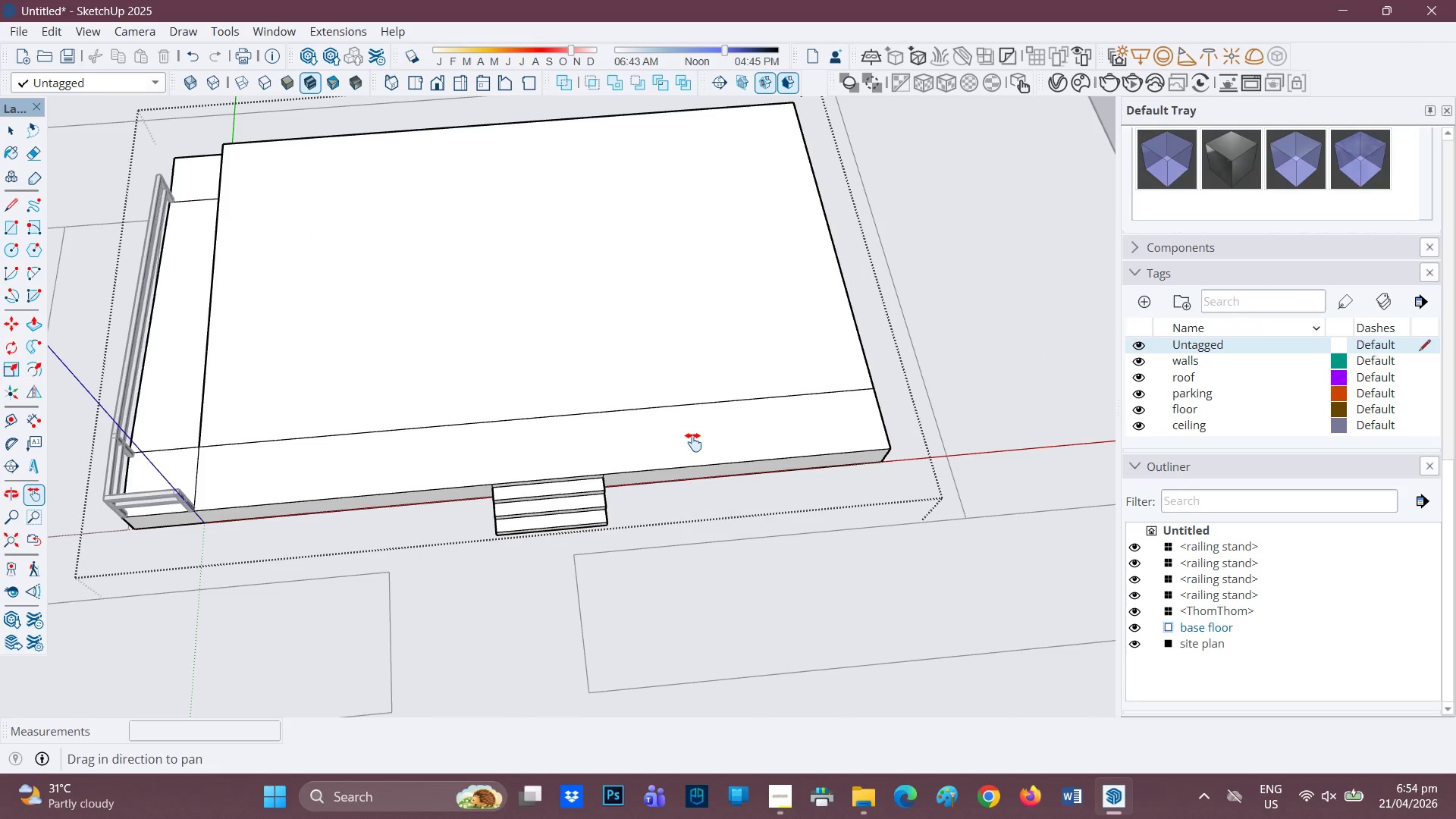 
wait(5.25)
 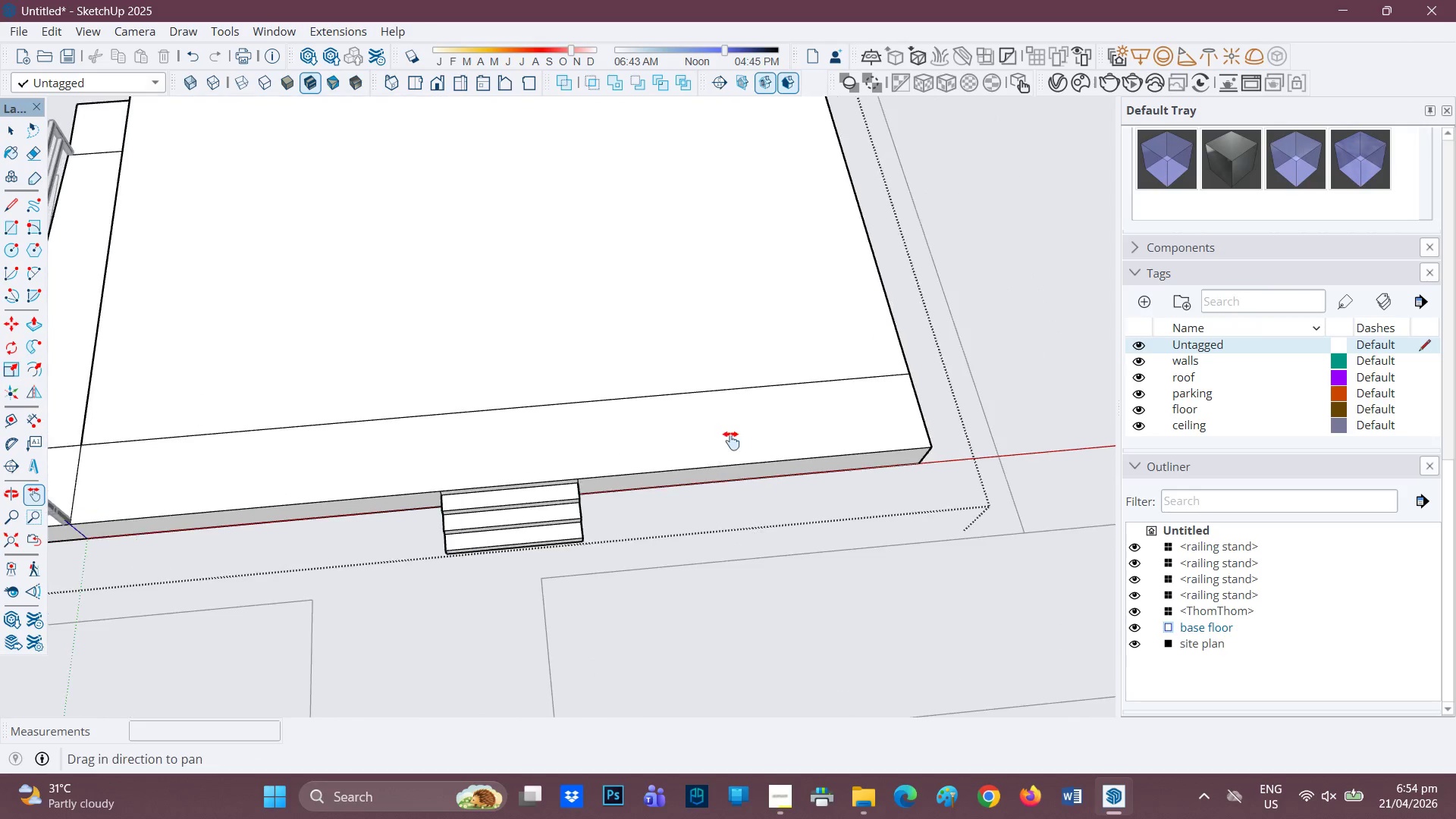 
key(H)
 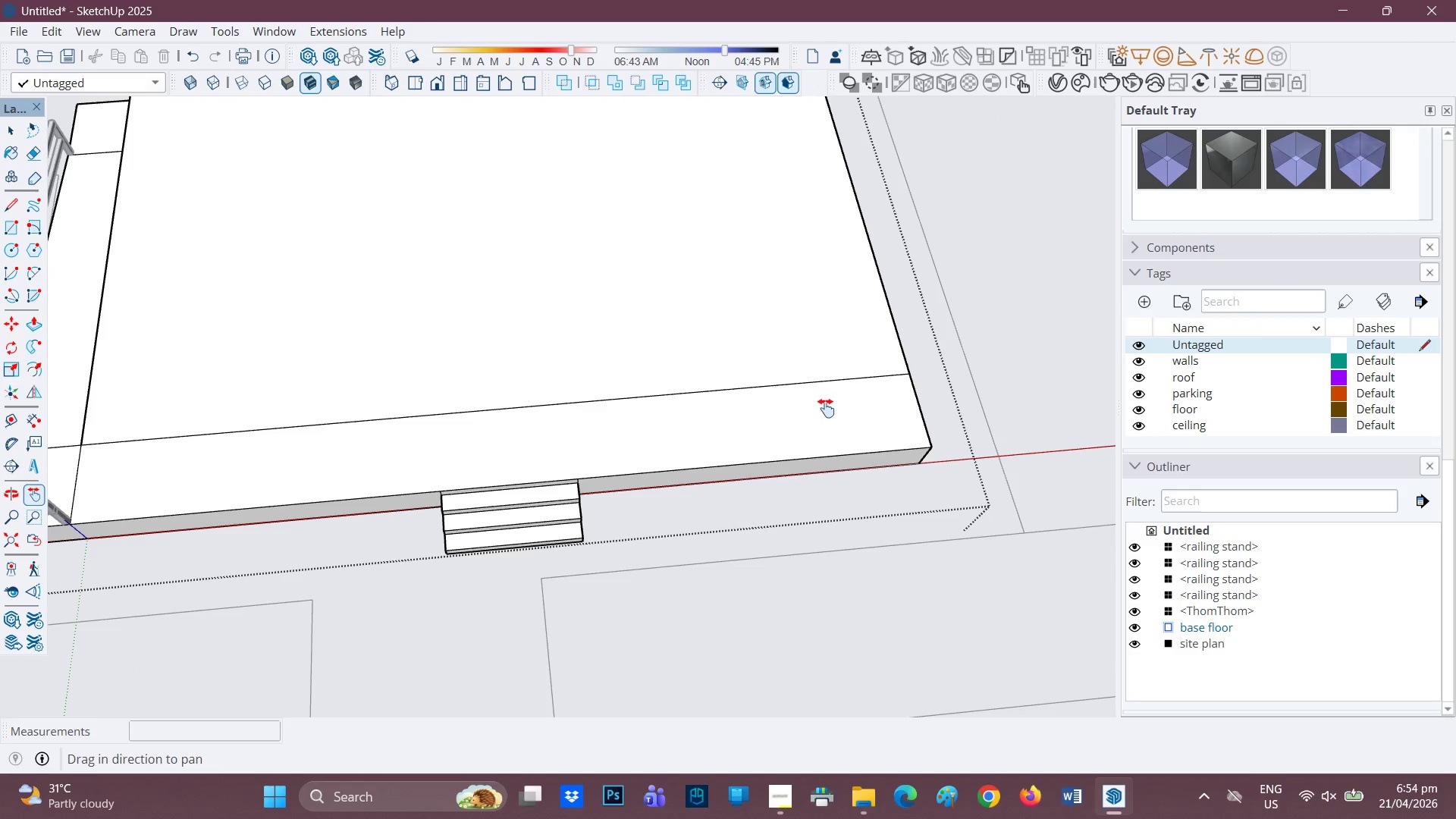 
left_click_drag(start_coordinate=[826, 408], to_coordinate=[613, 465])
 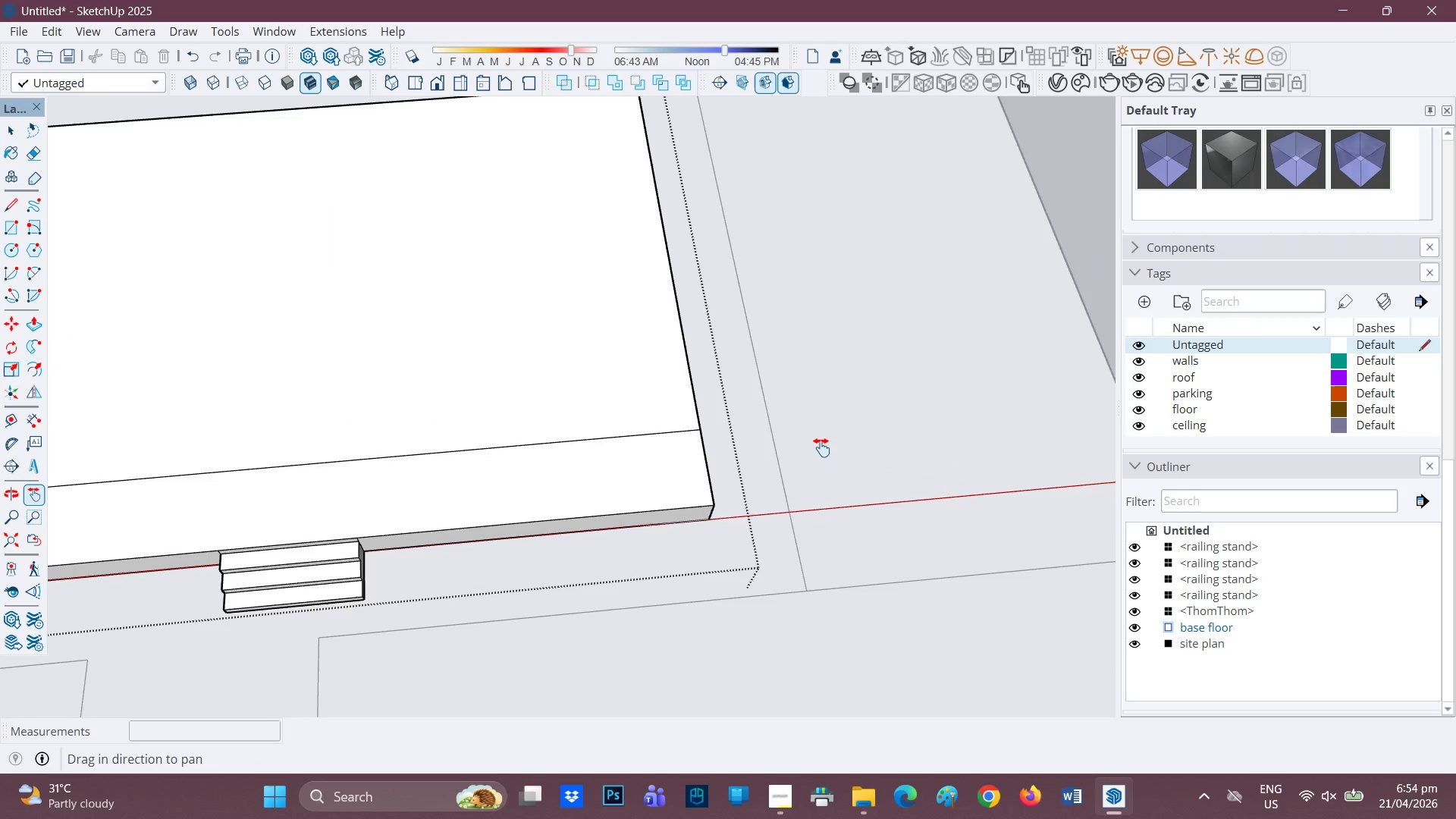 
scroll: coordinate [645, 526], scroll_direction: up, amount: 6.0
 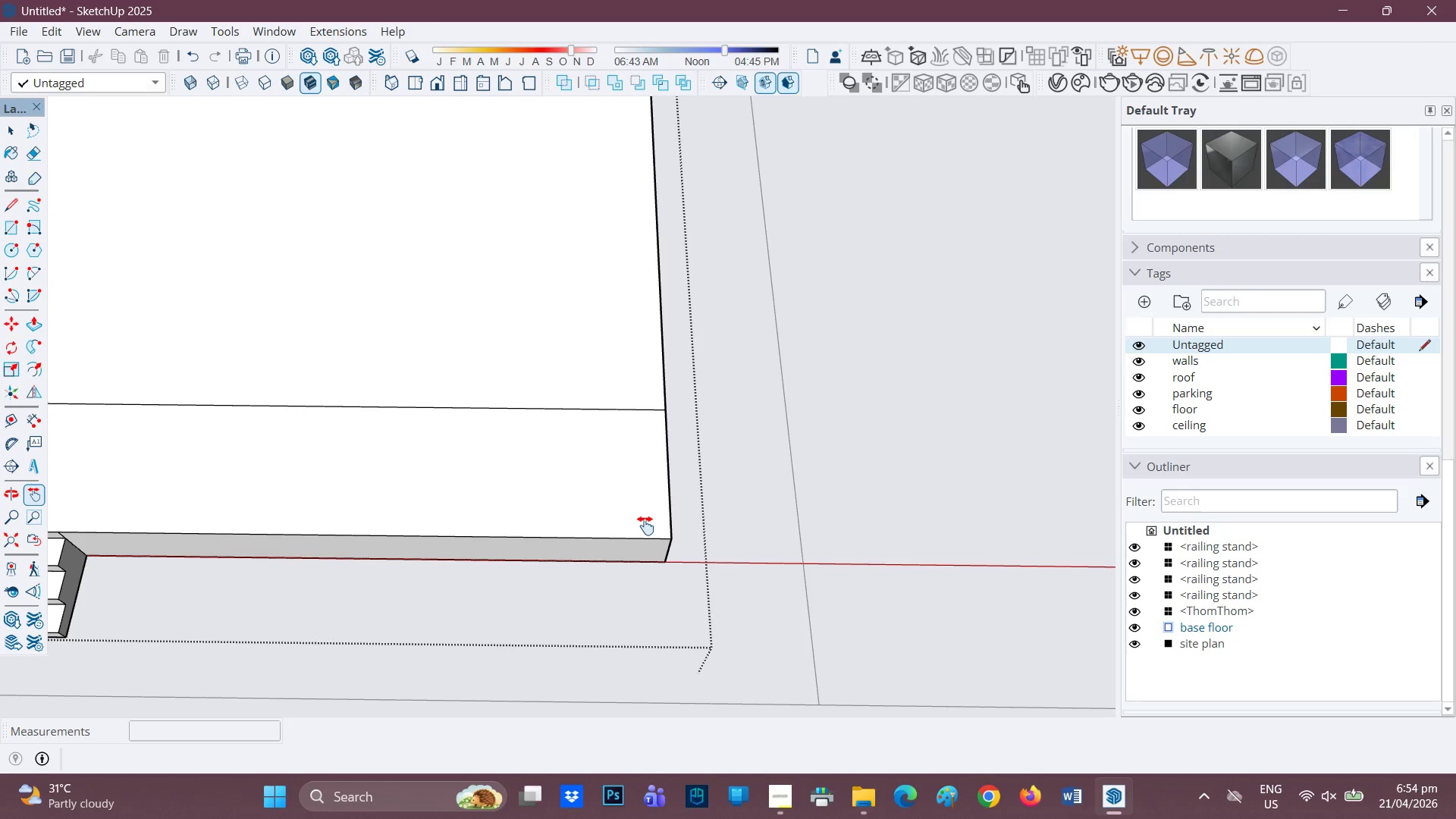 
wait(6.56)
 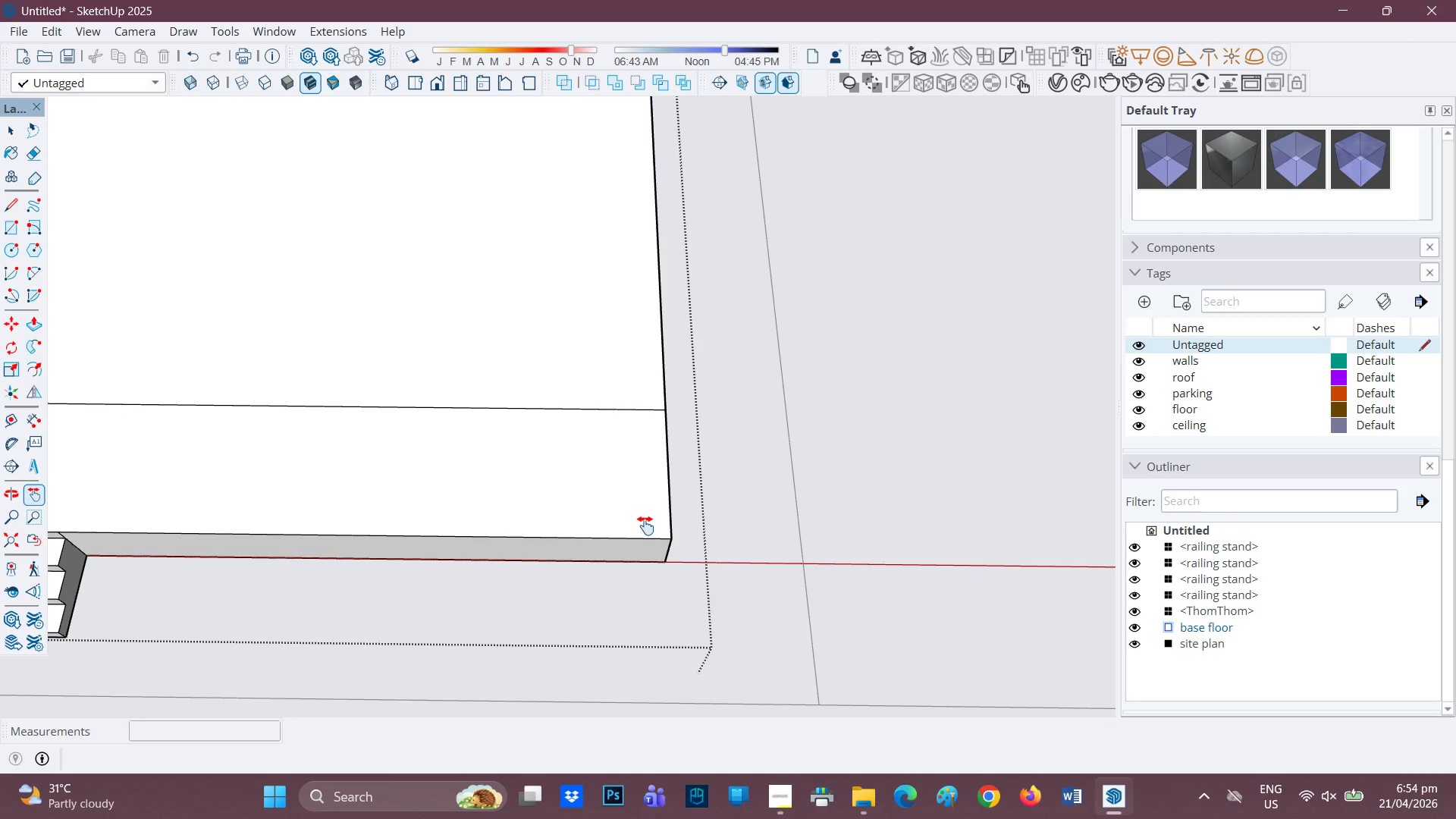 
key(R)
 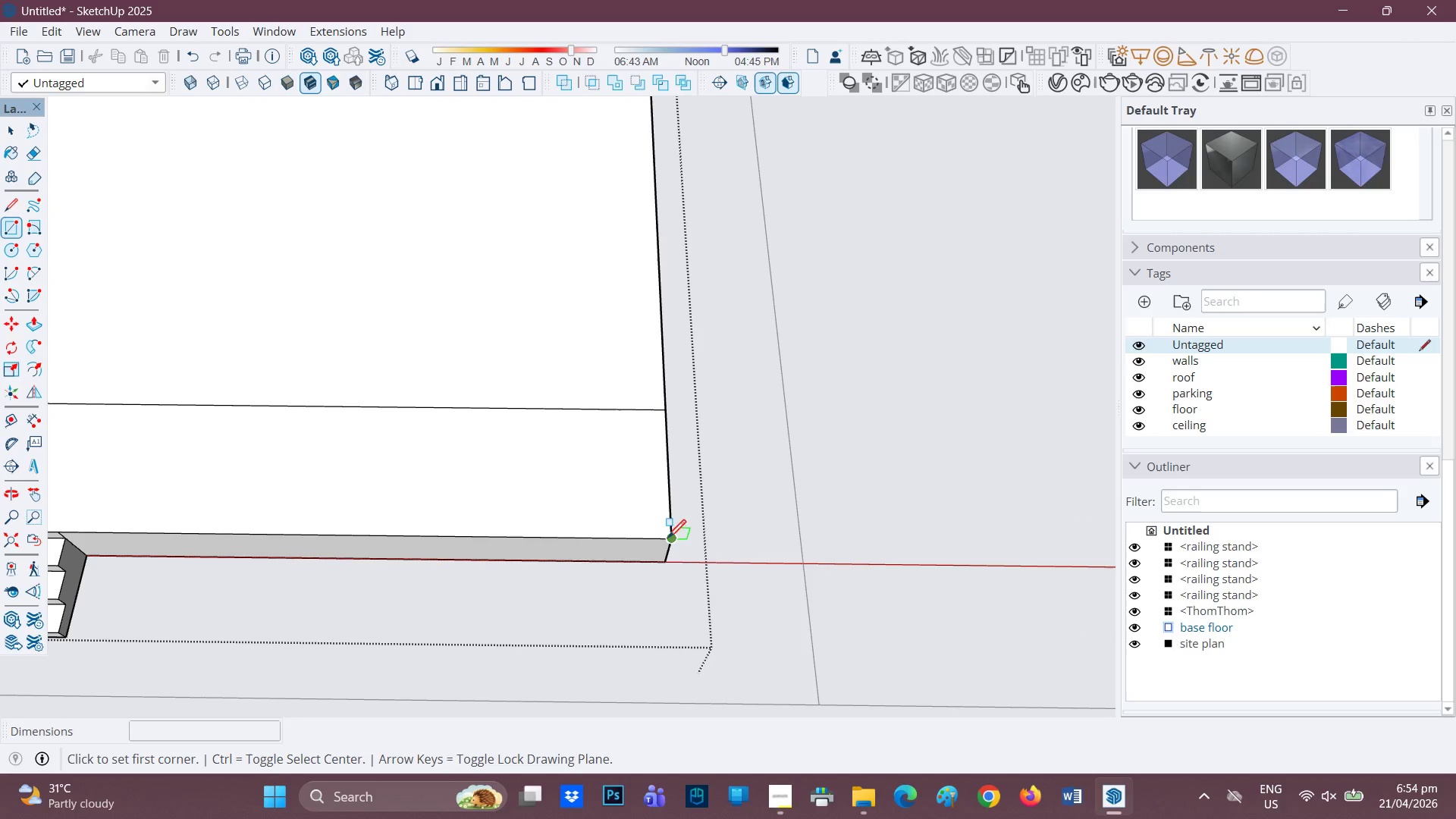 
scroll: coordinate [659, 534], scroll_direction: up, amount: 5.0
 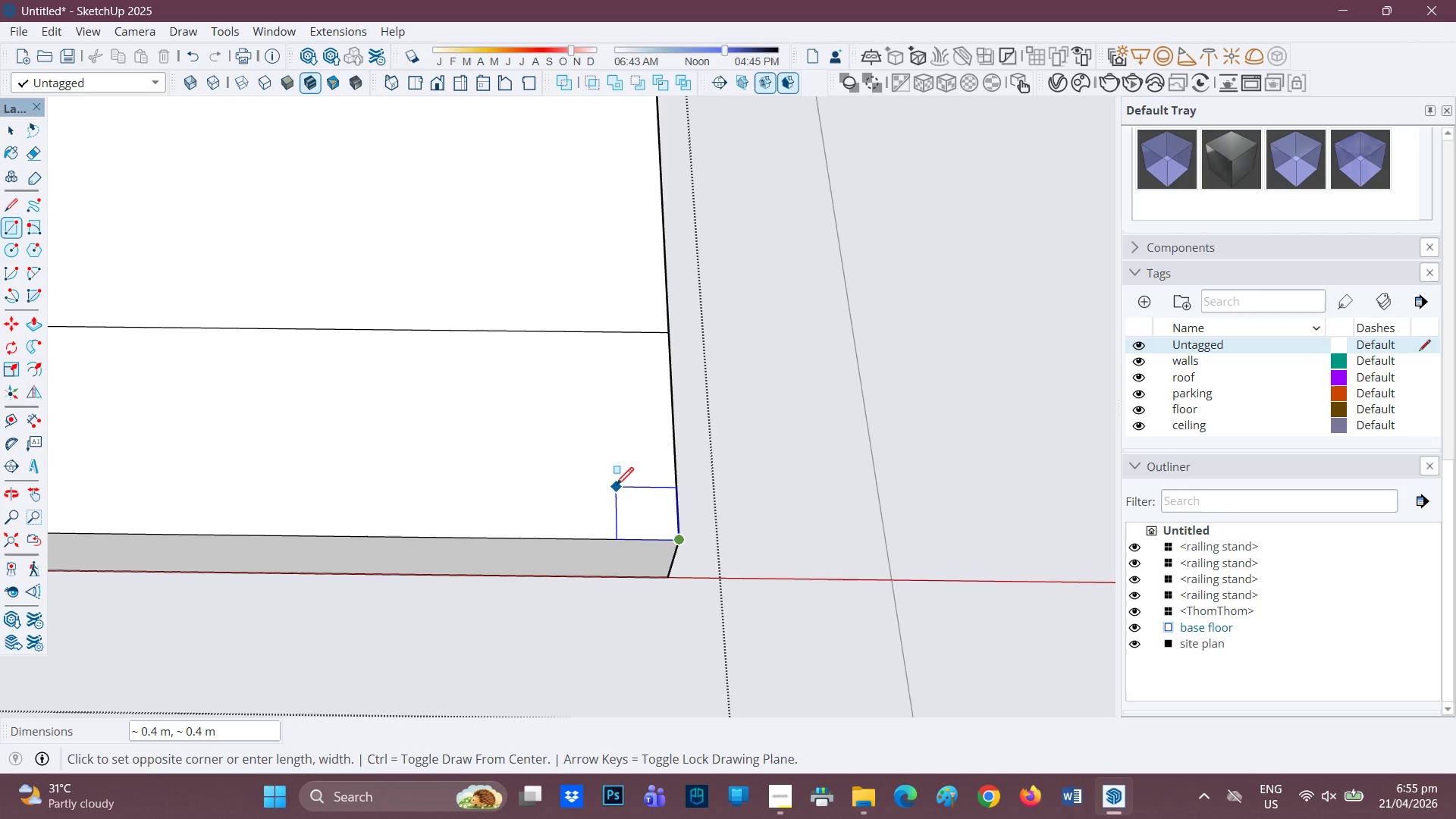 
wait(19.44)
 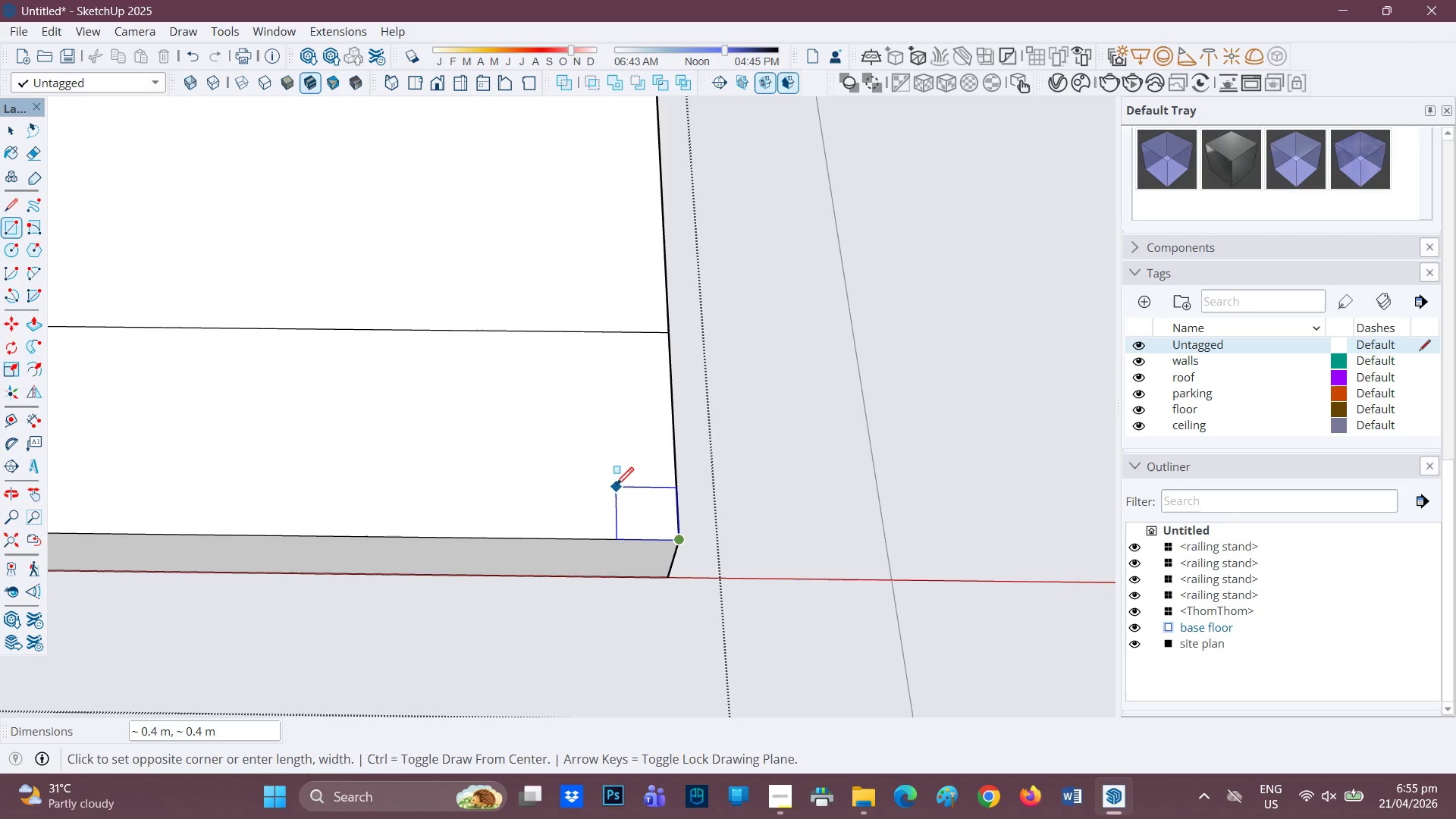 
key(Period)
 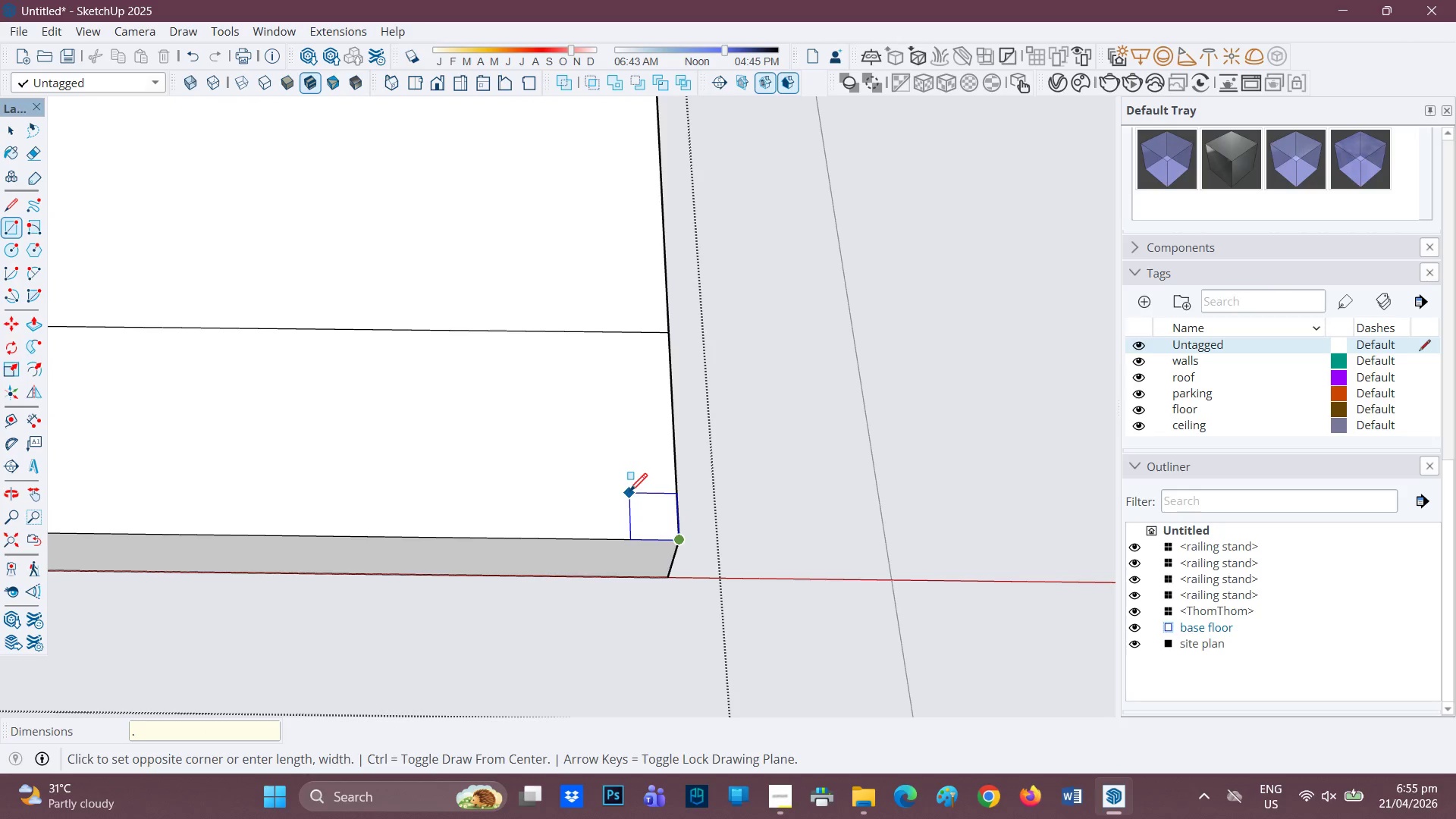 
key(2)
 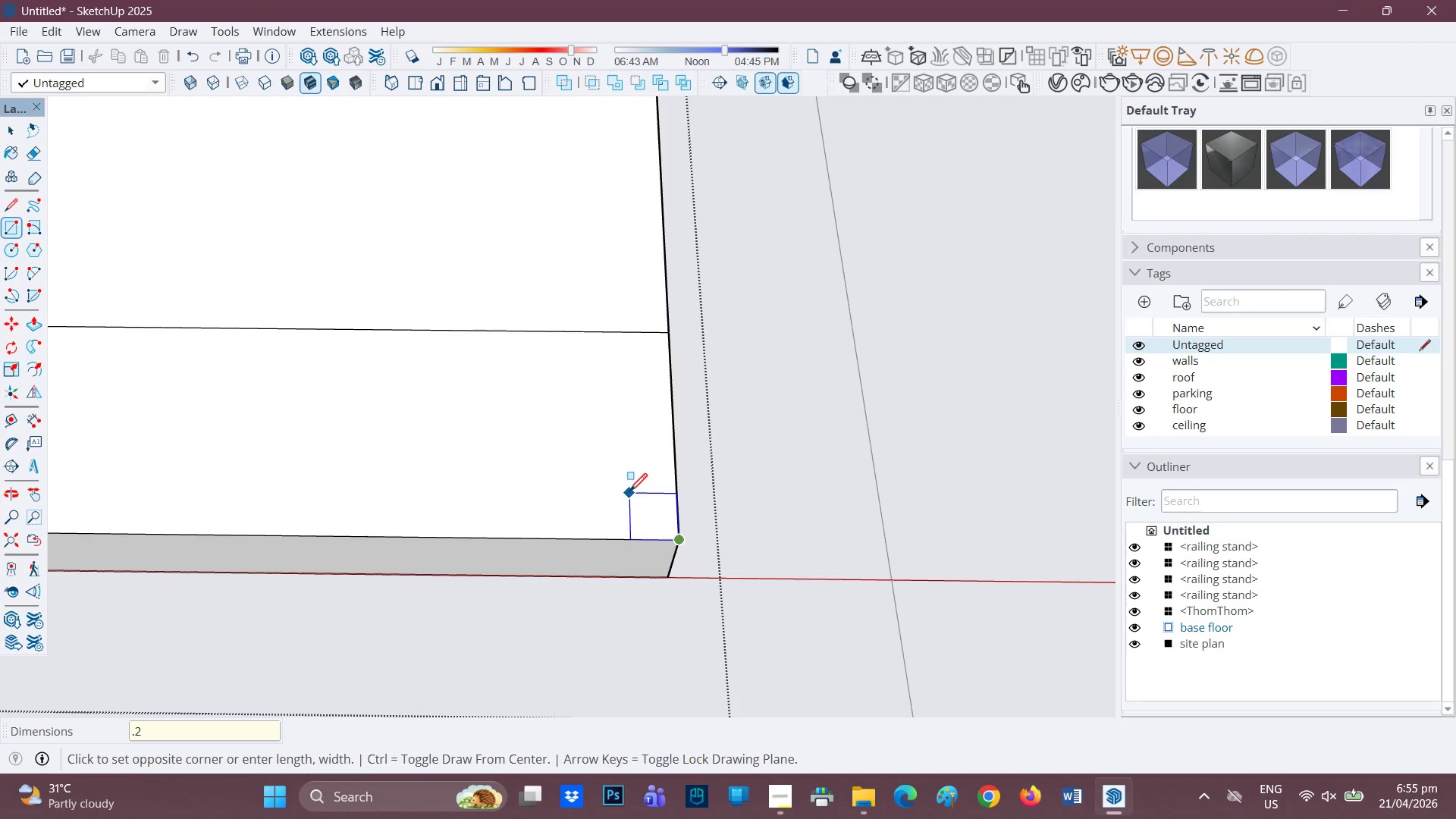 
key(Enter)
 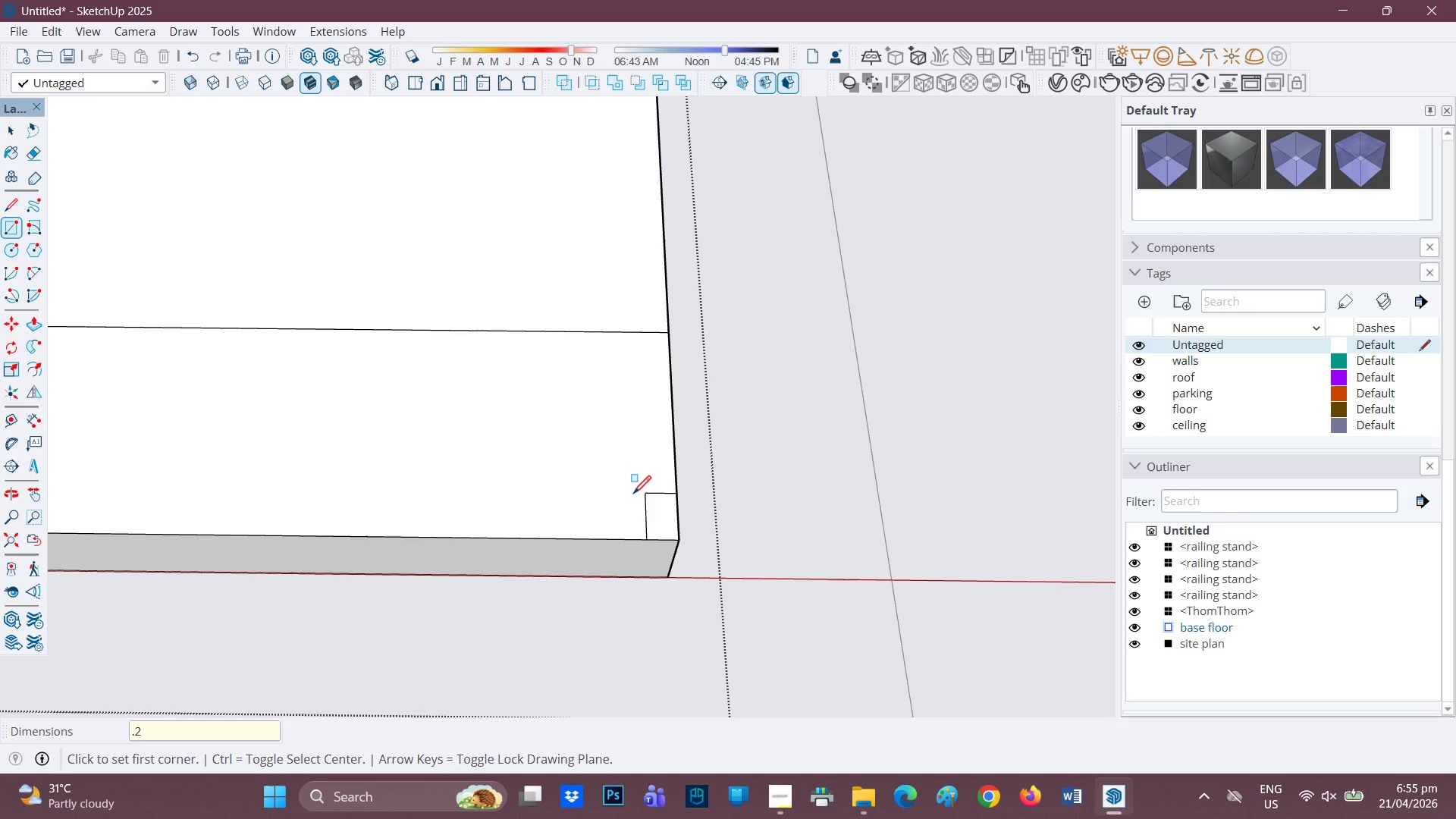 
key(Control+Z)
 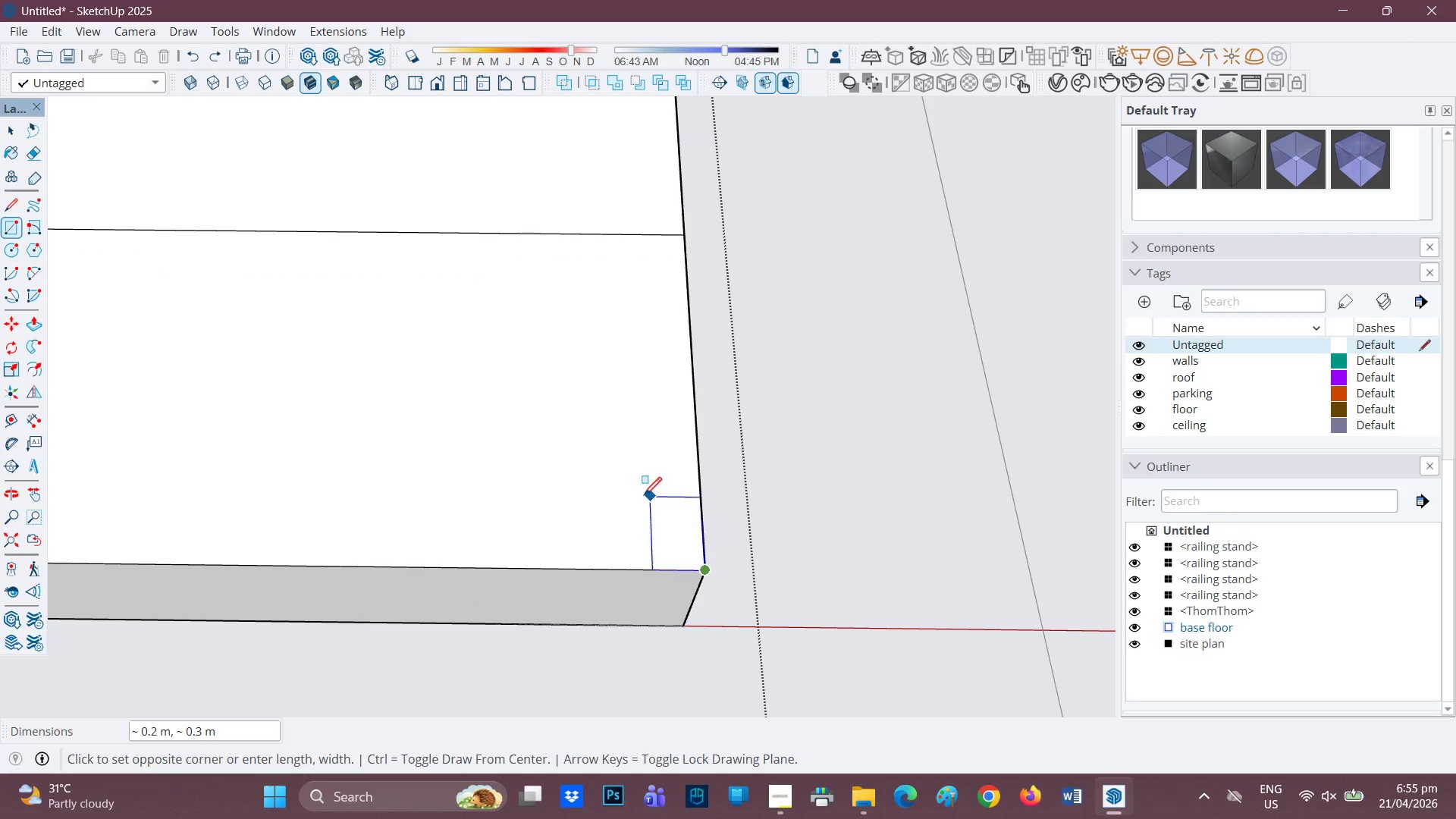 
scroll: coordinate [645, 497], scroll_direction: up, amount: 5.0
 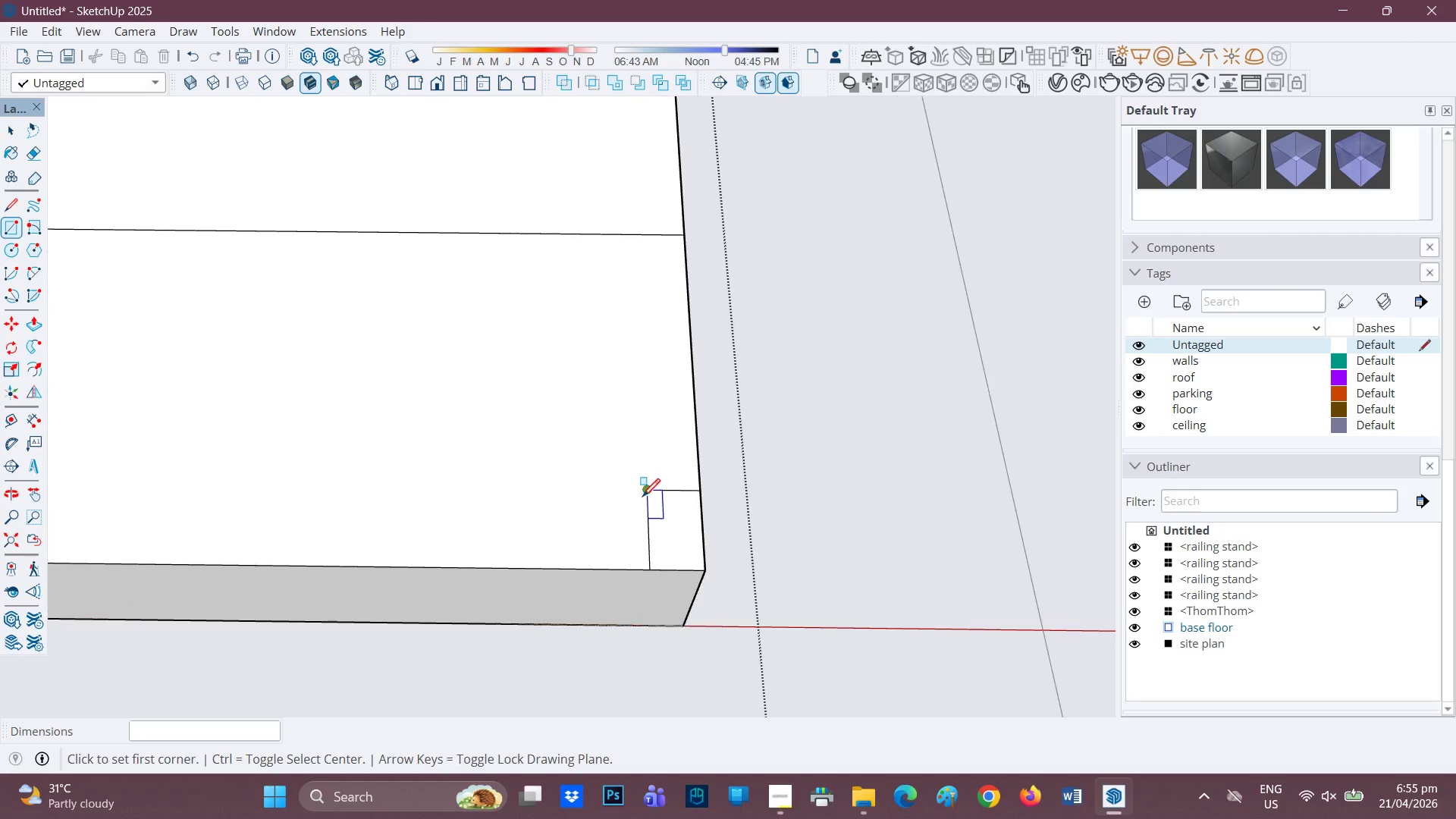 
key(4)
 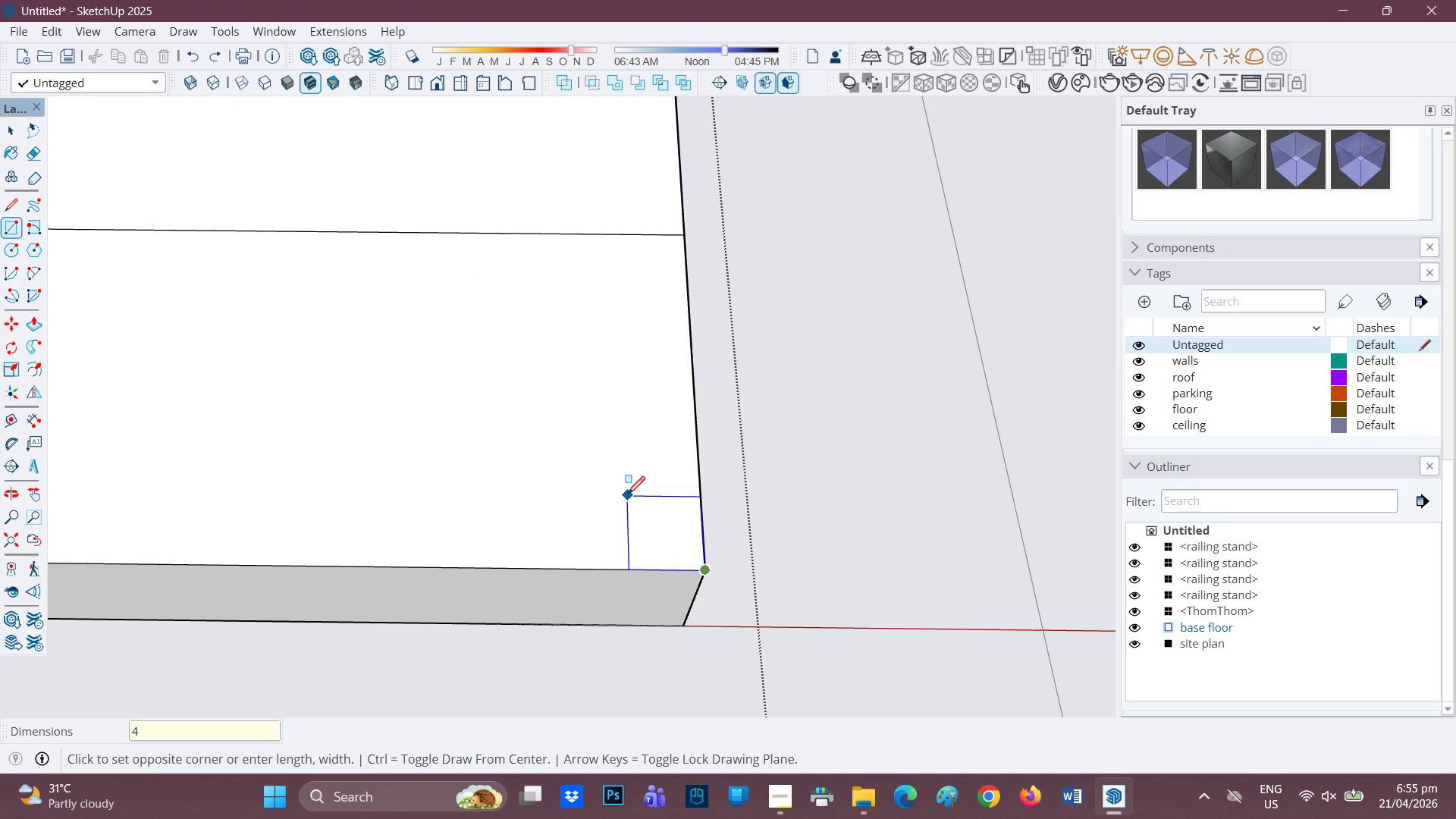 
key(Comma)
 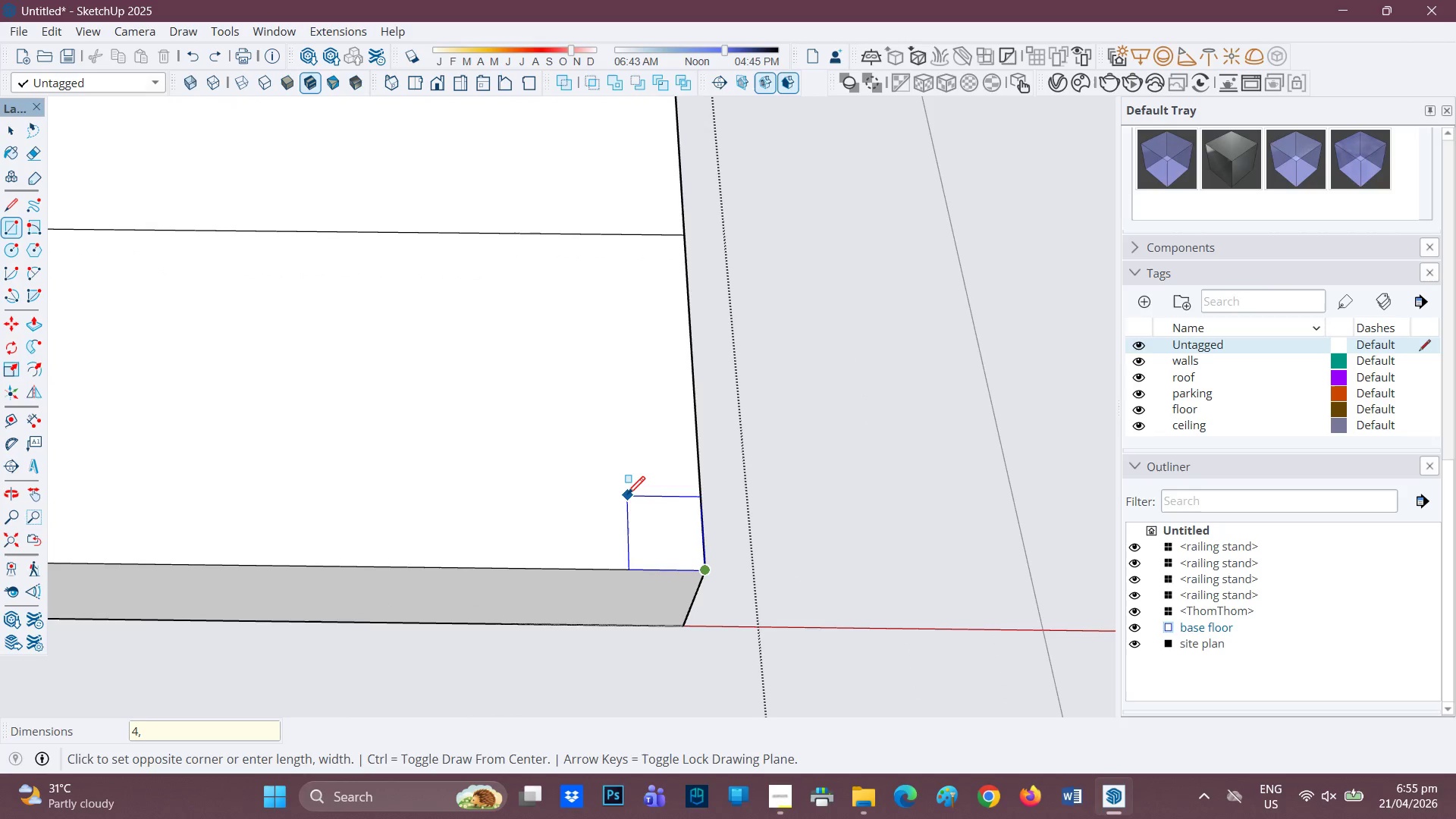 
key(4)
 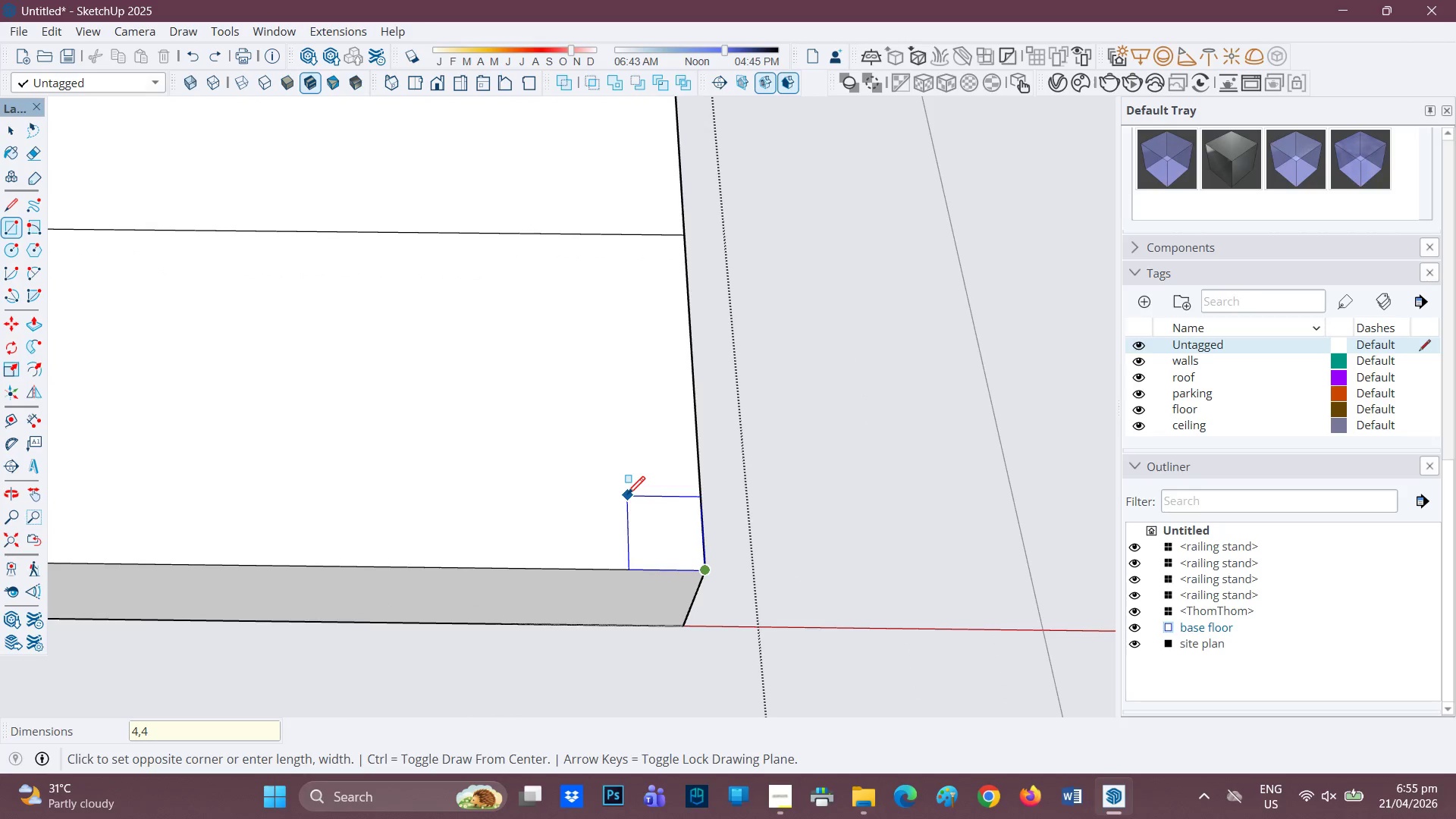 
key(Backspace)
 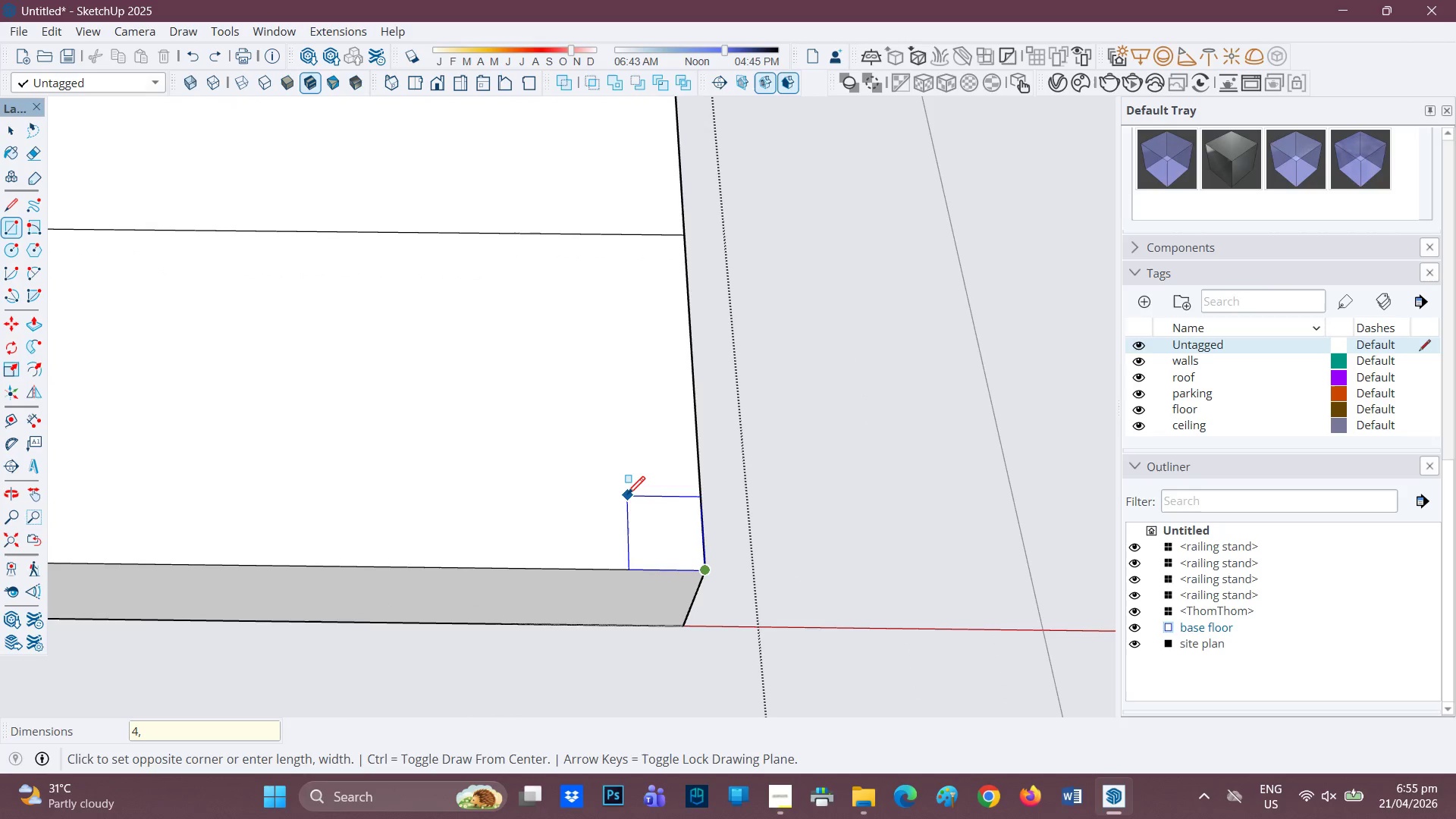 
key(Backspace)
 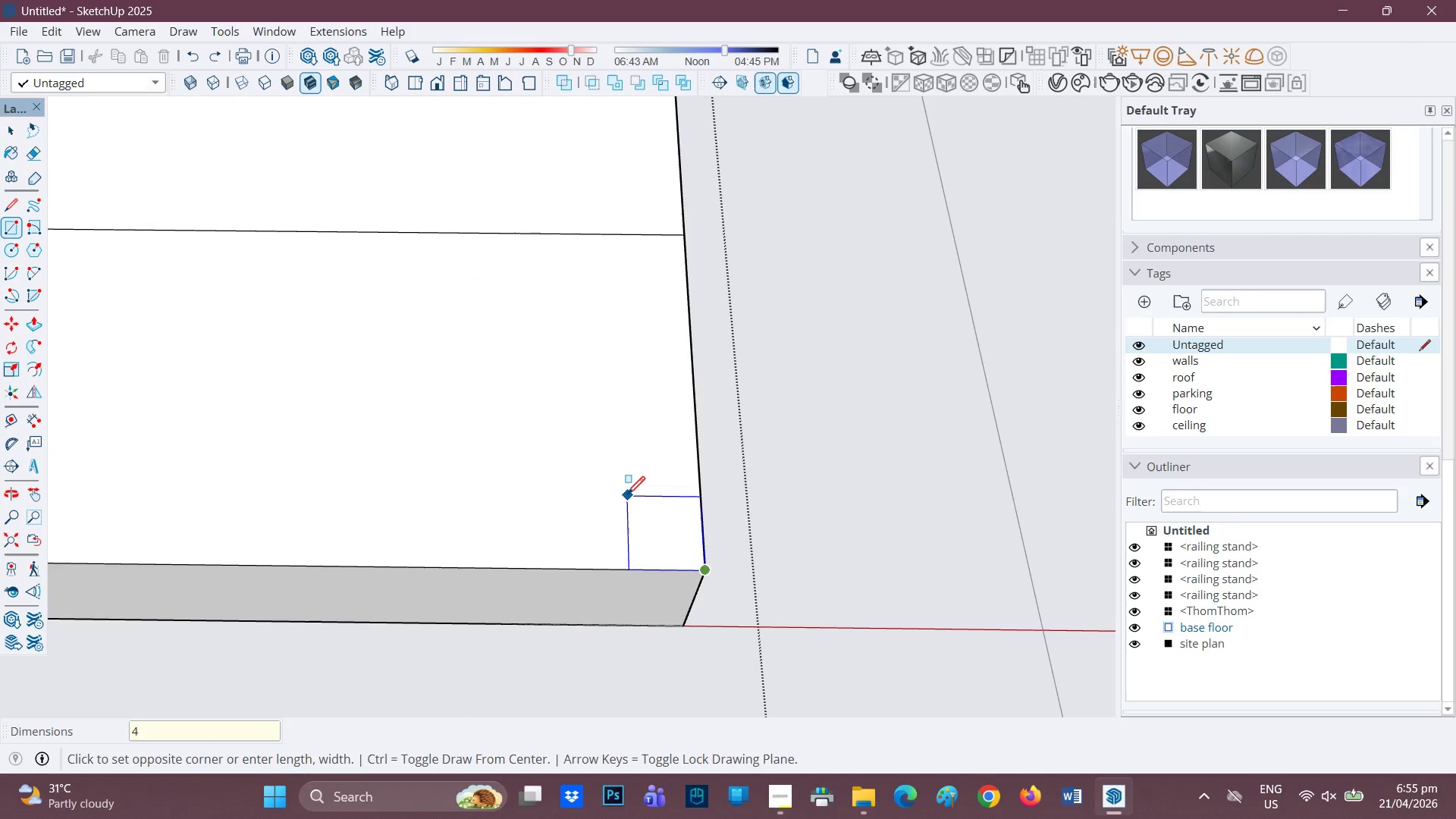 
key(Backspace)
 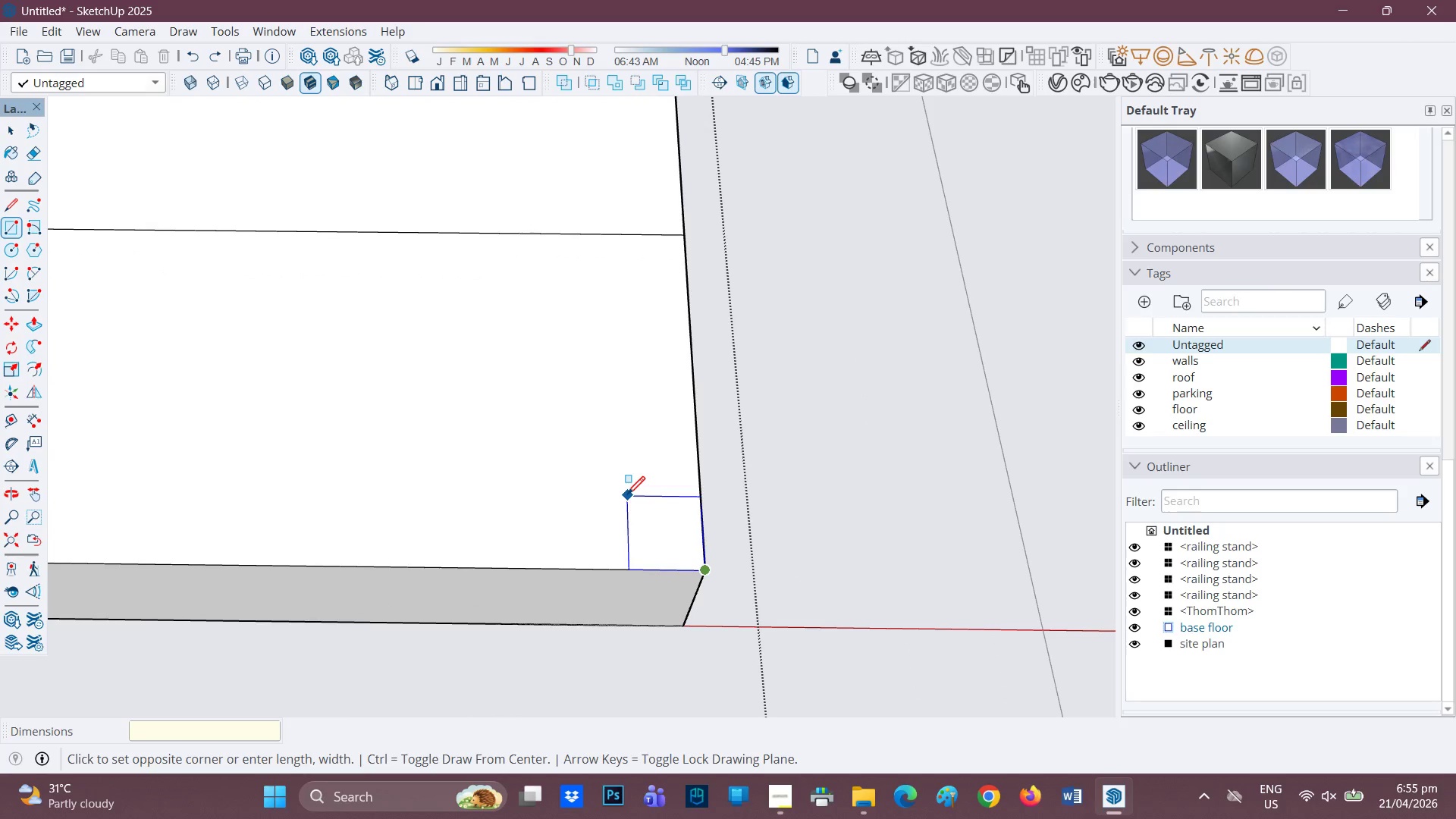 
key(Period)
 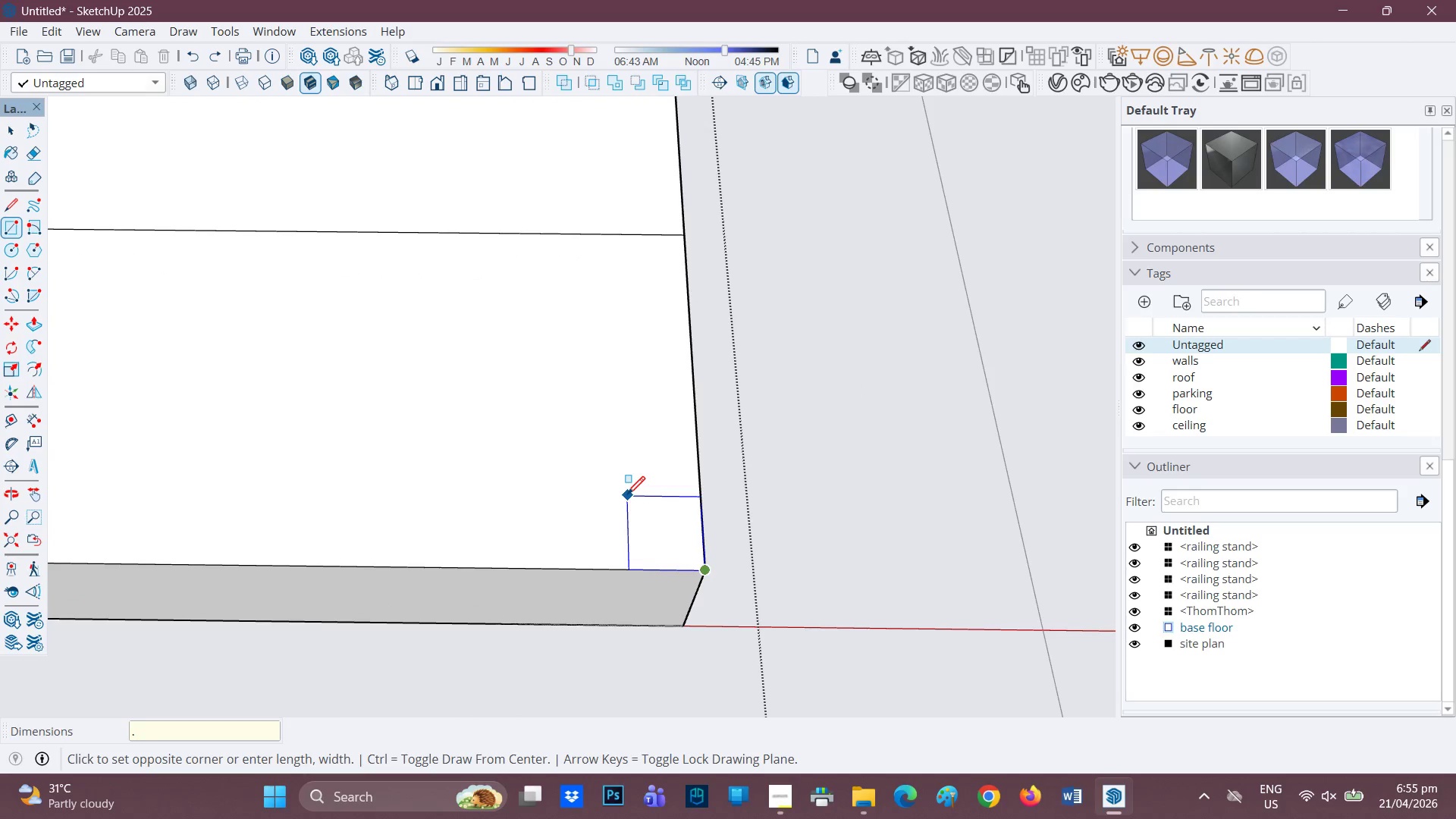 
key(4)
 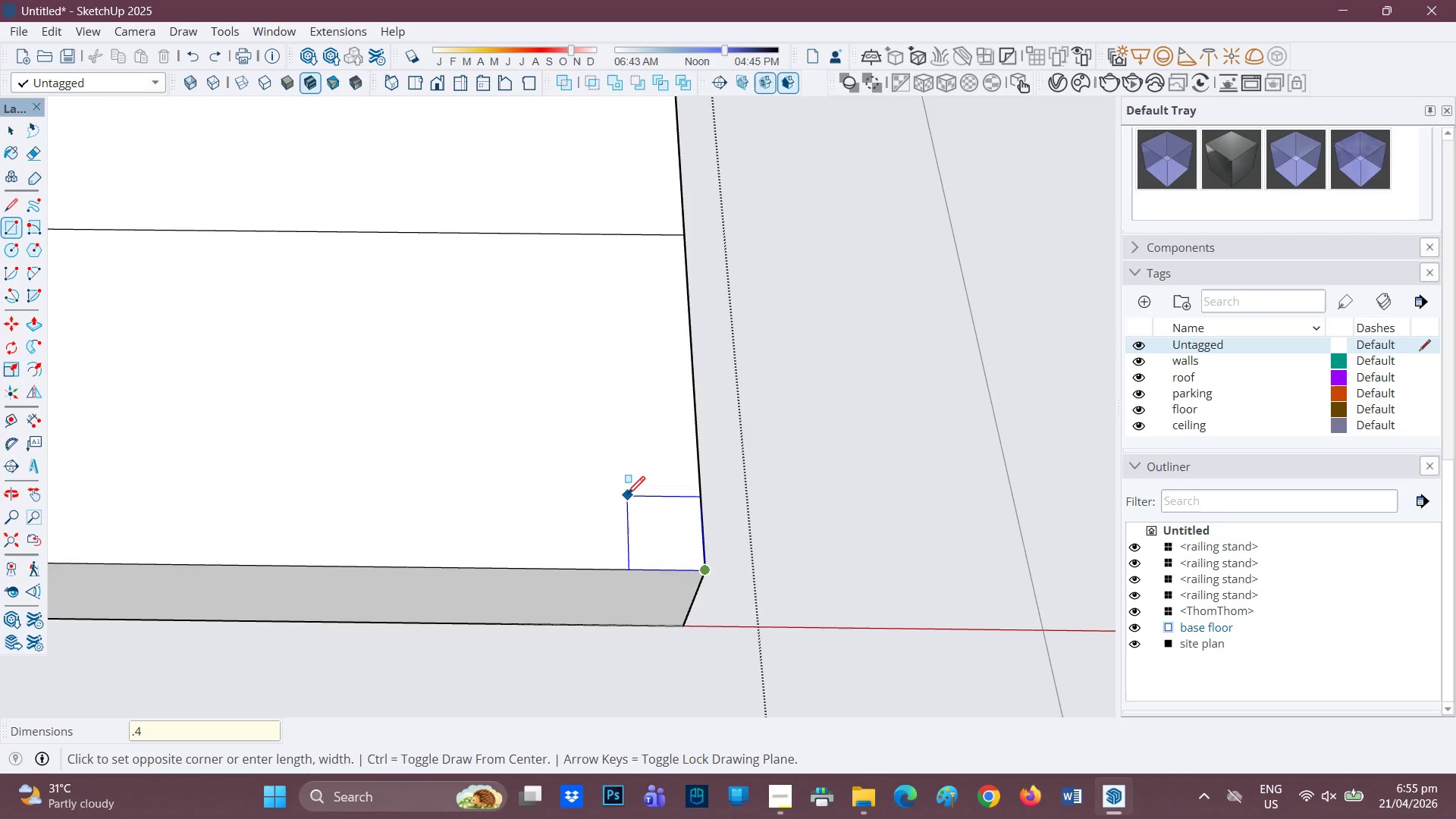 
key(Comma)
 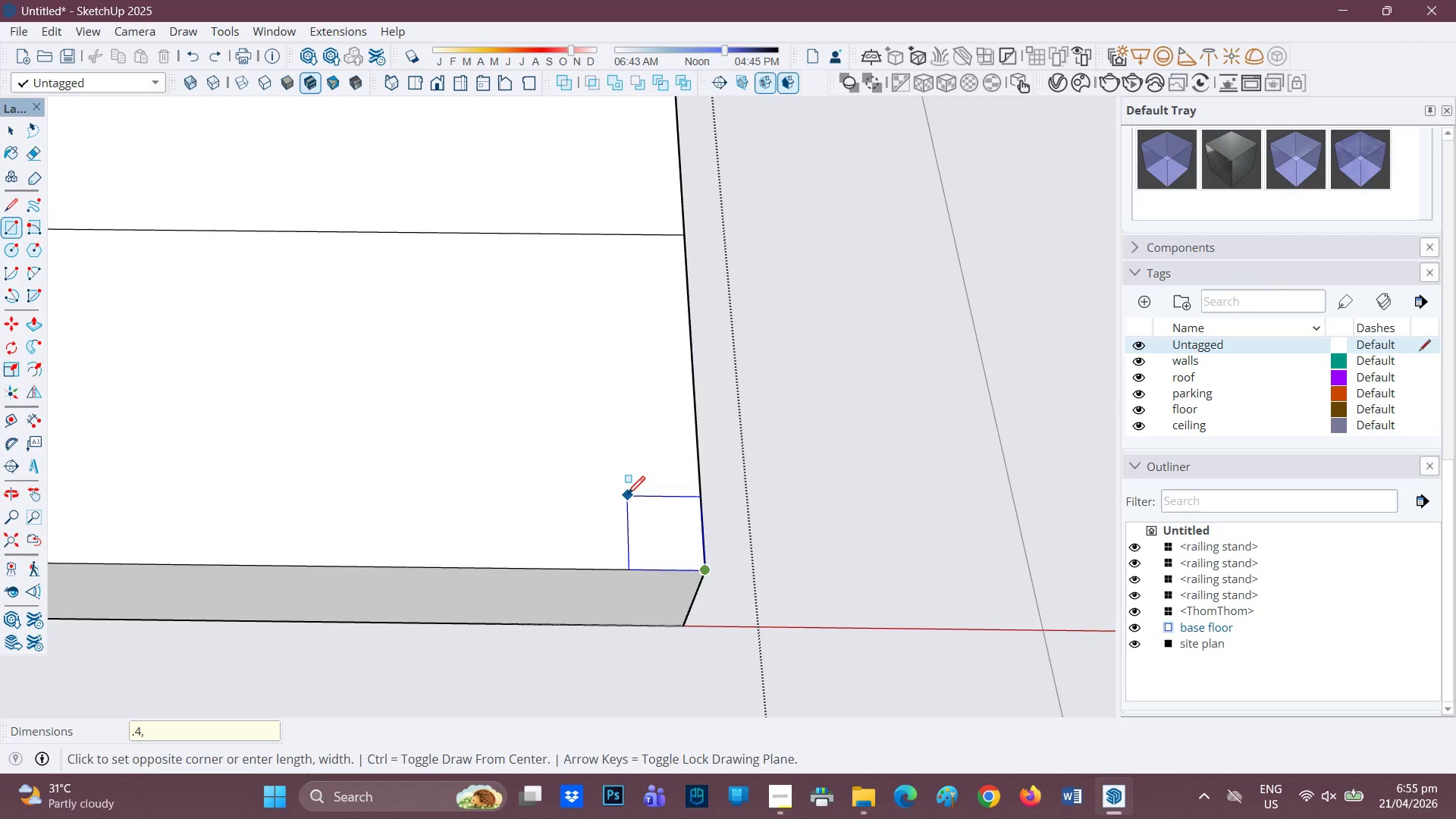 
key(Period)
 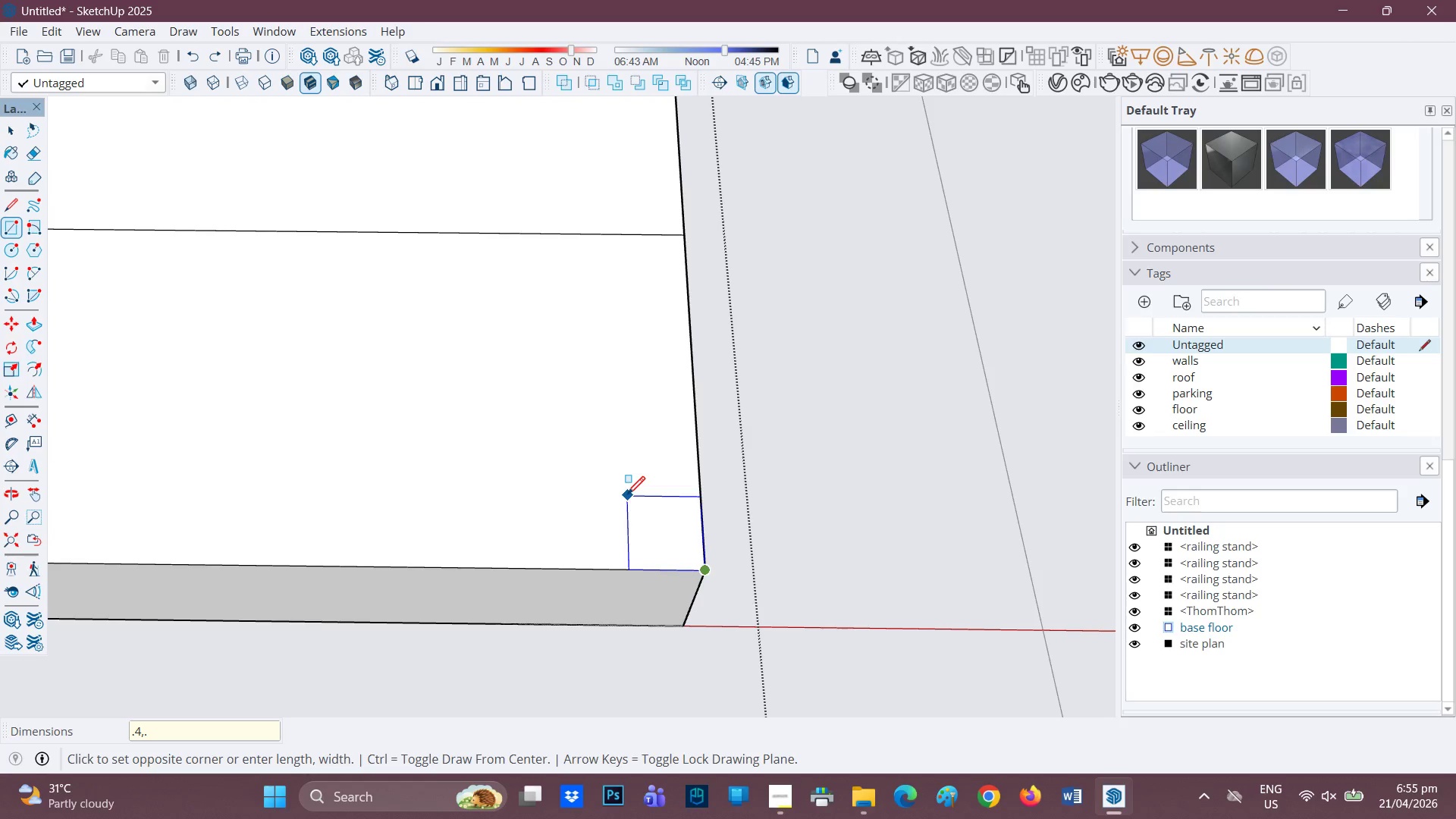 
key(4)
 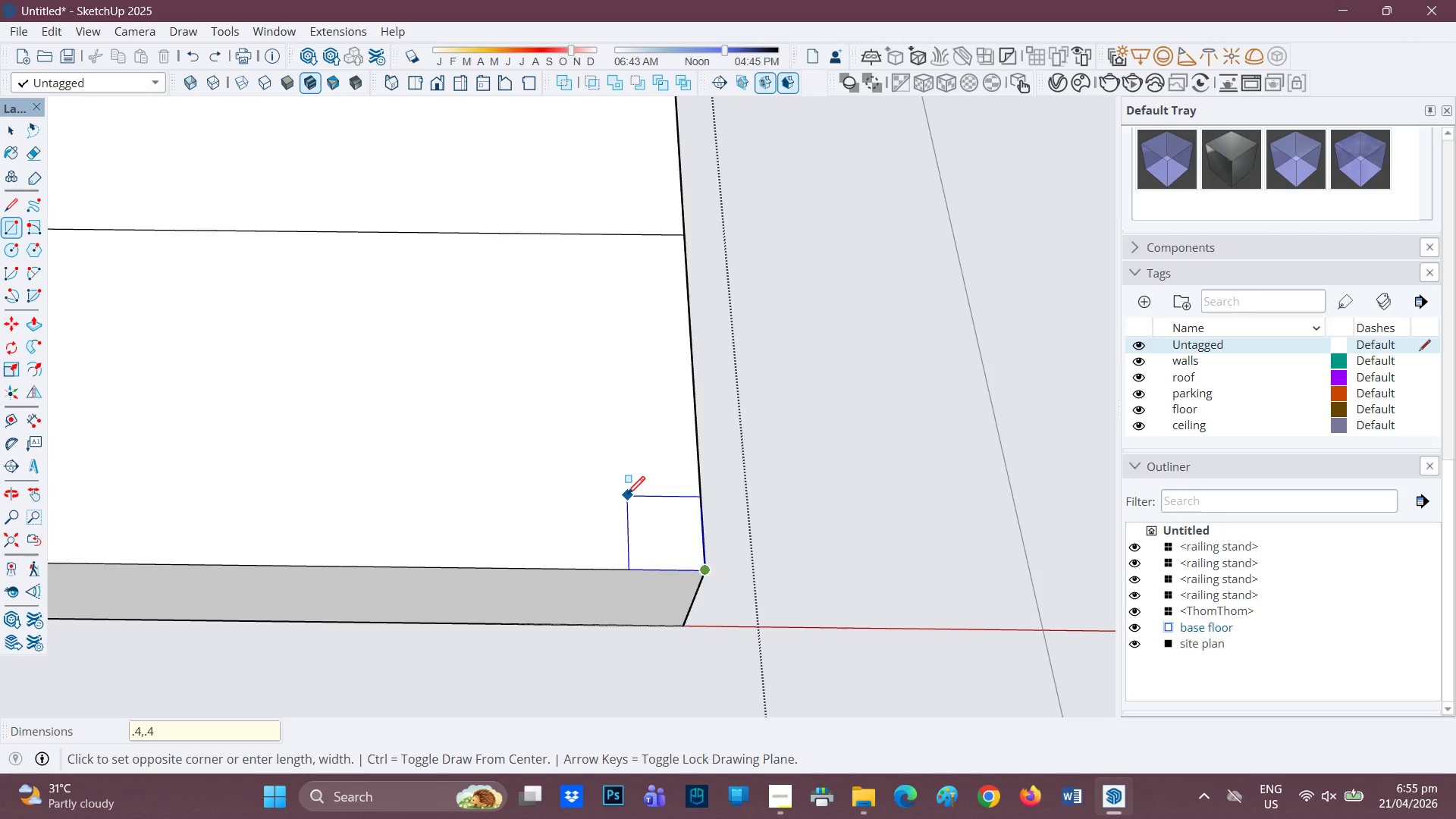 
key(Enter)
 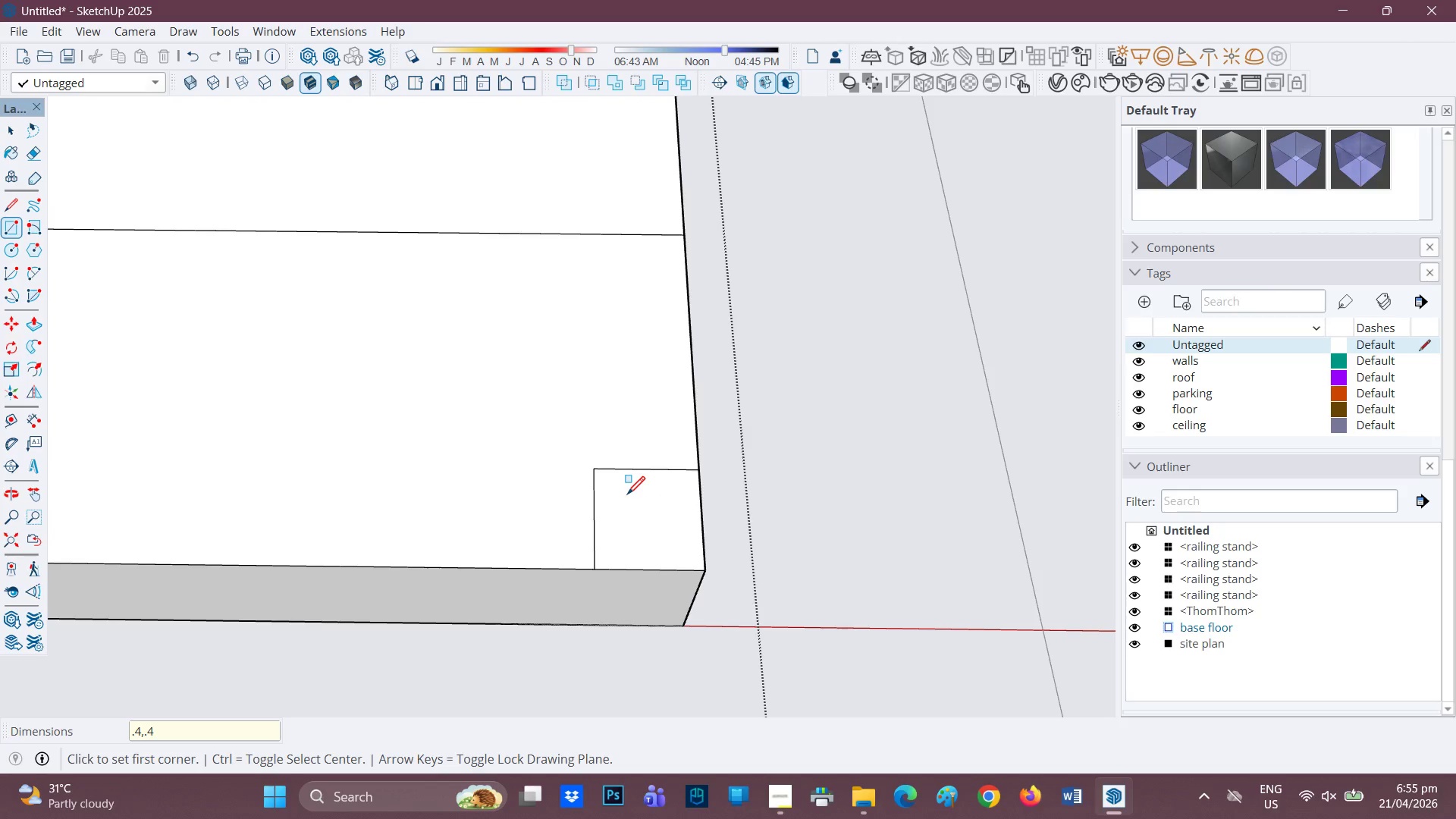 
scroll: coordinate [627, 496], scroll_direction: up, amount: 1.0
 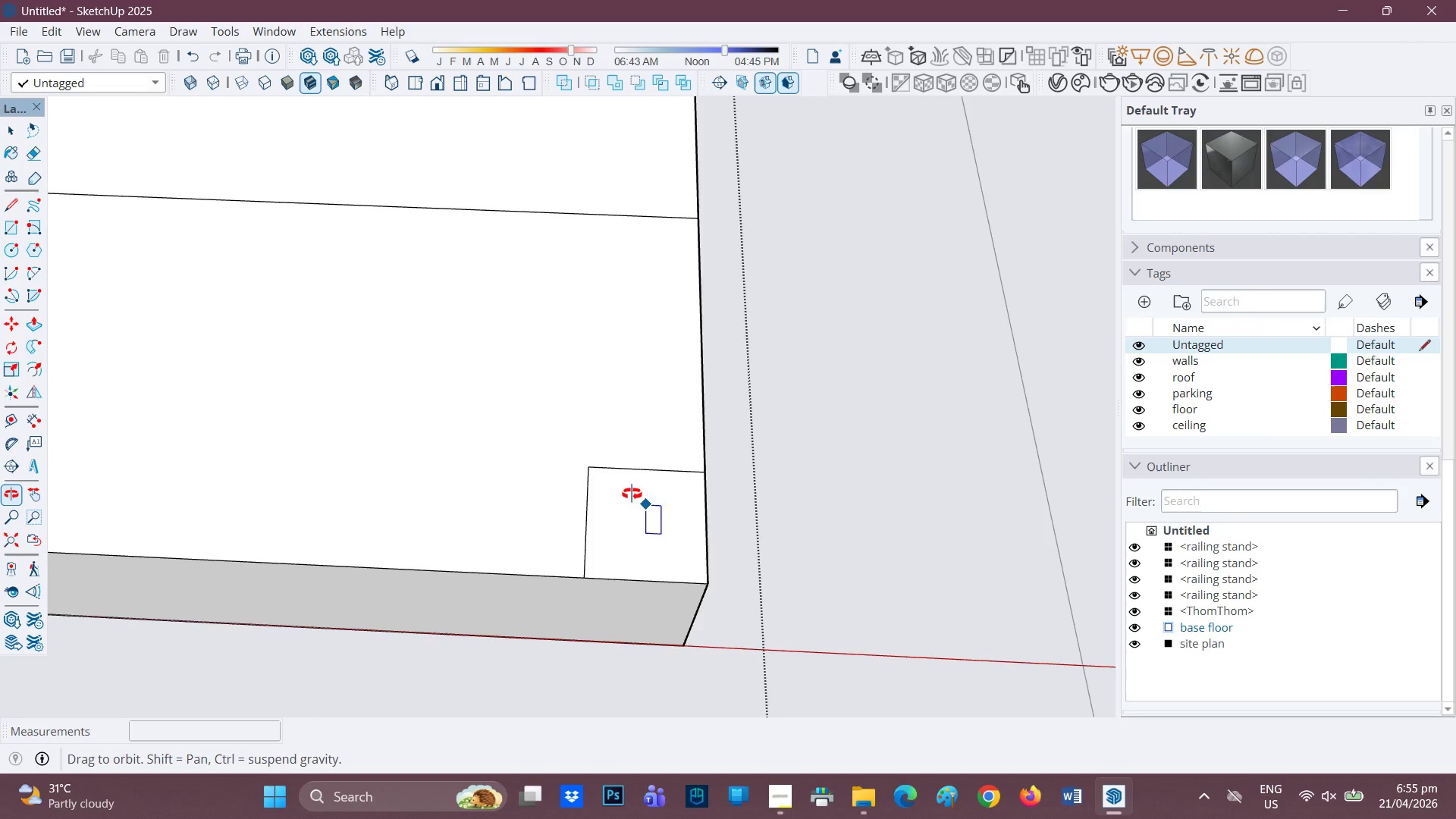 
key(H)
 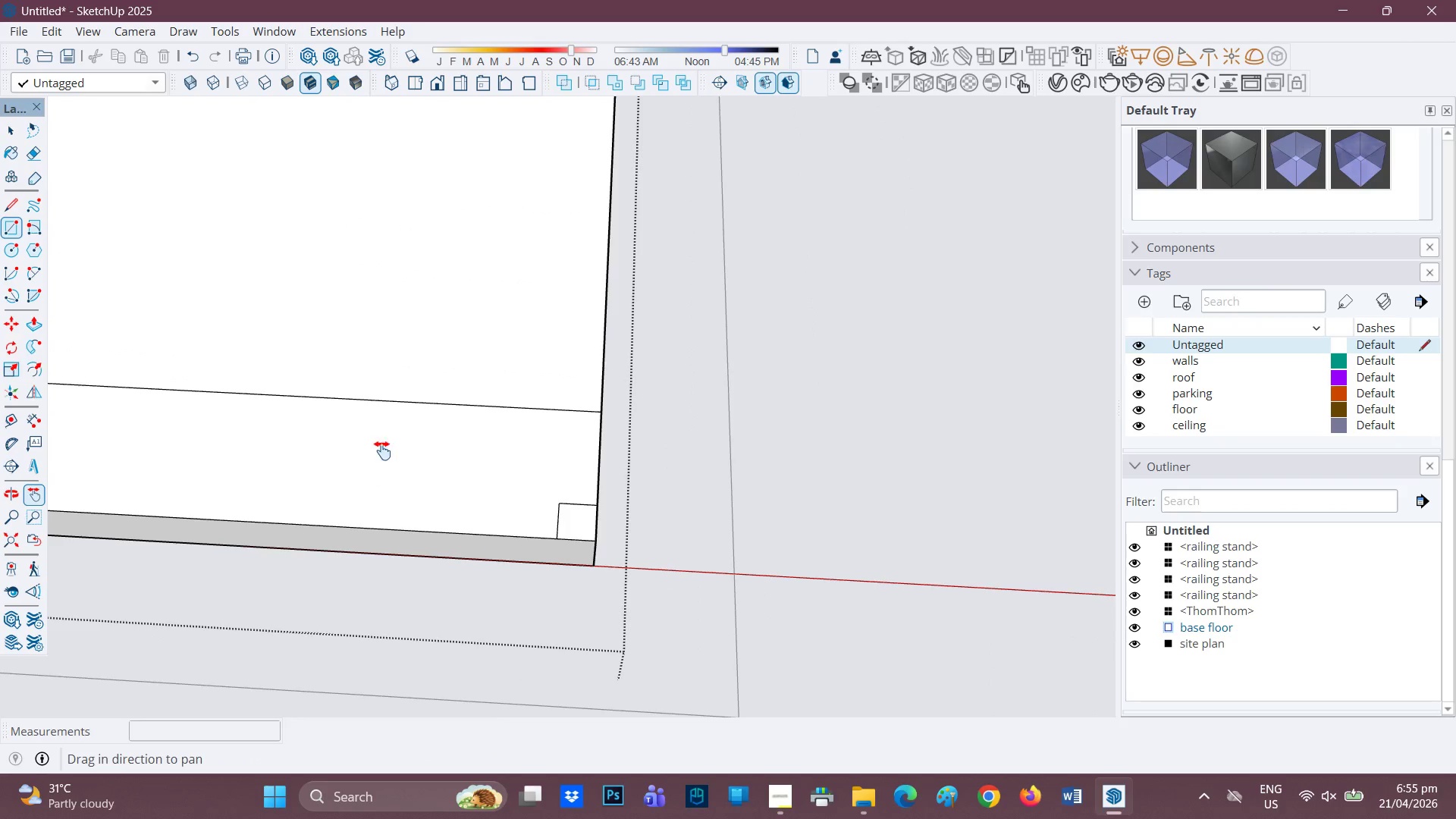 
scroll: coordinate [409, 522], scroll_direction: down, amount: 13.0
 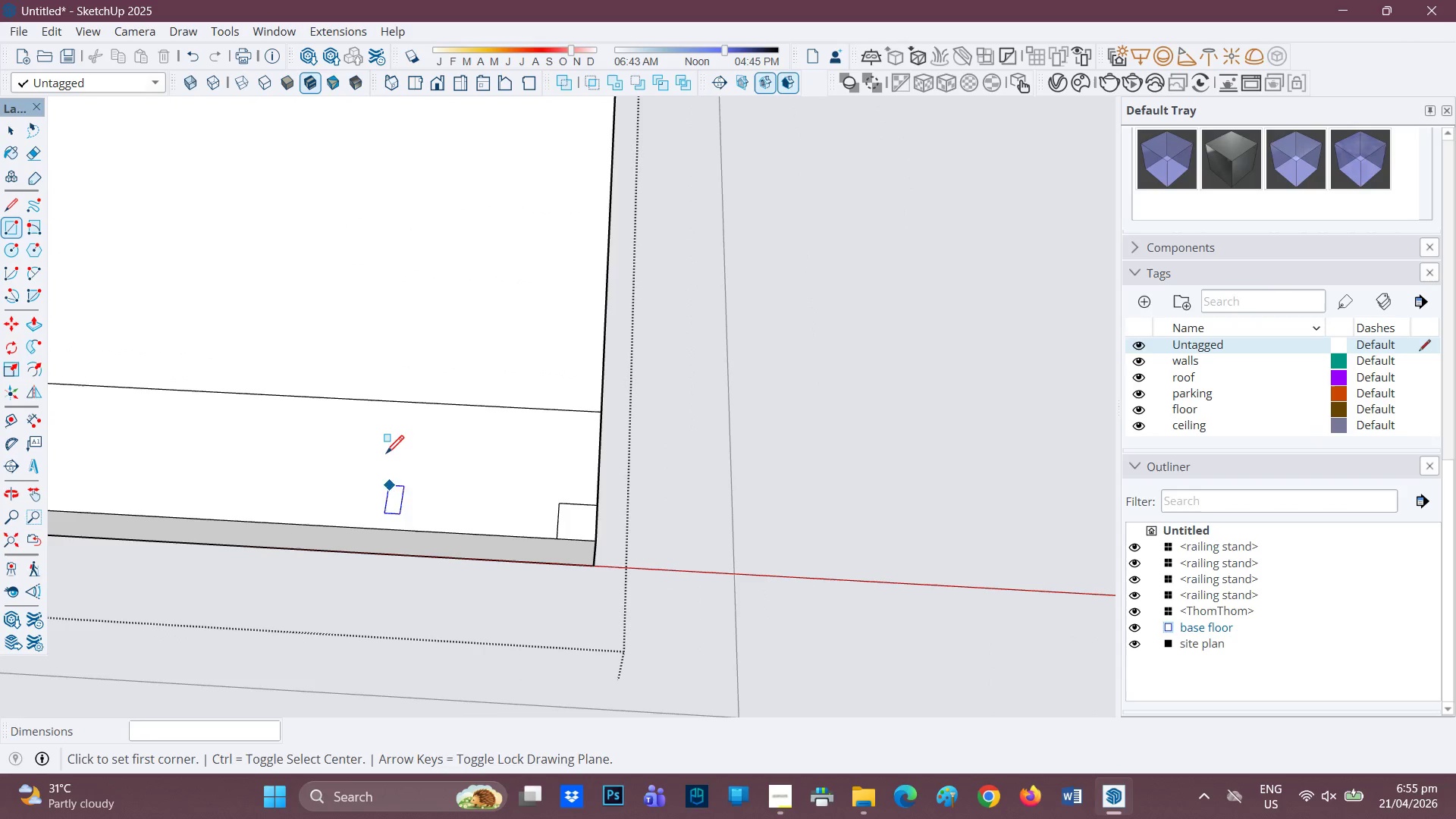 
left_click_drag(start_coordinate=[385, 450], to_coordinate=[823, 431])
 